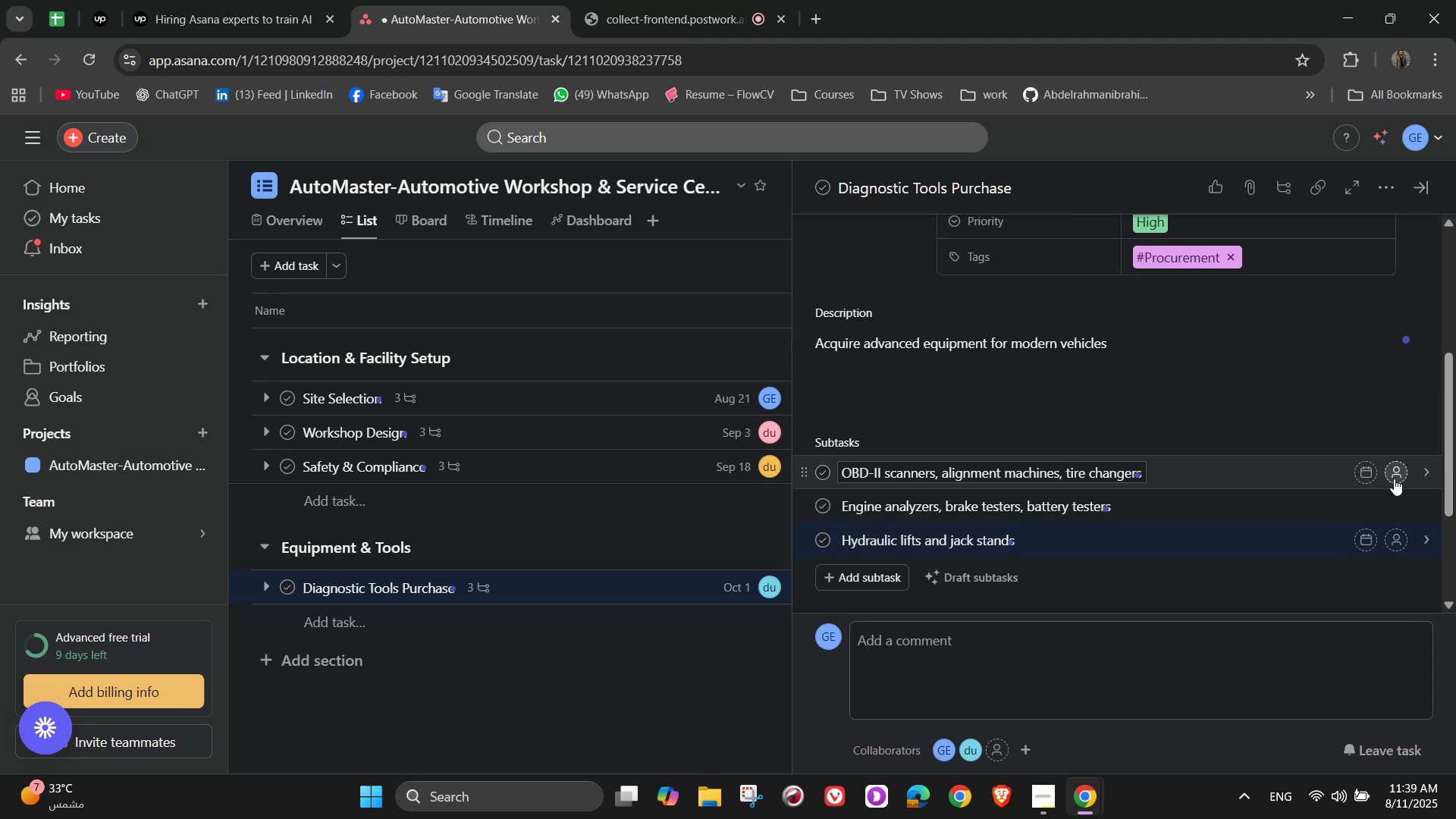 
left_click([1397, 468])
 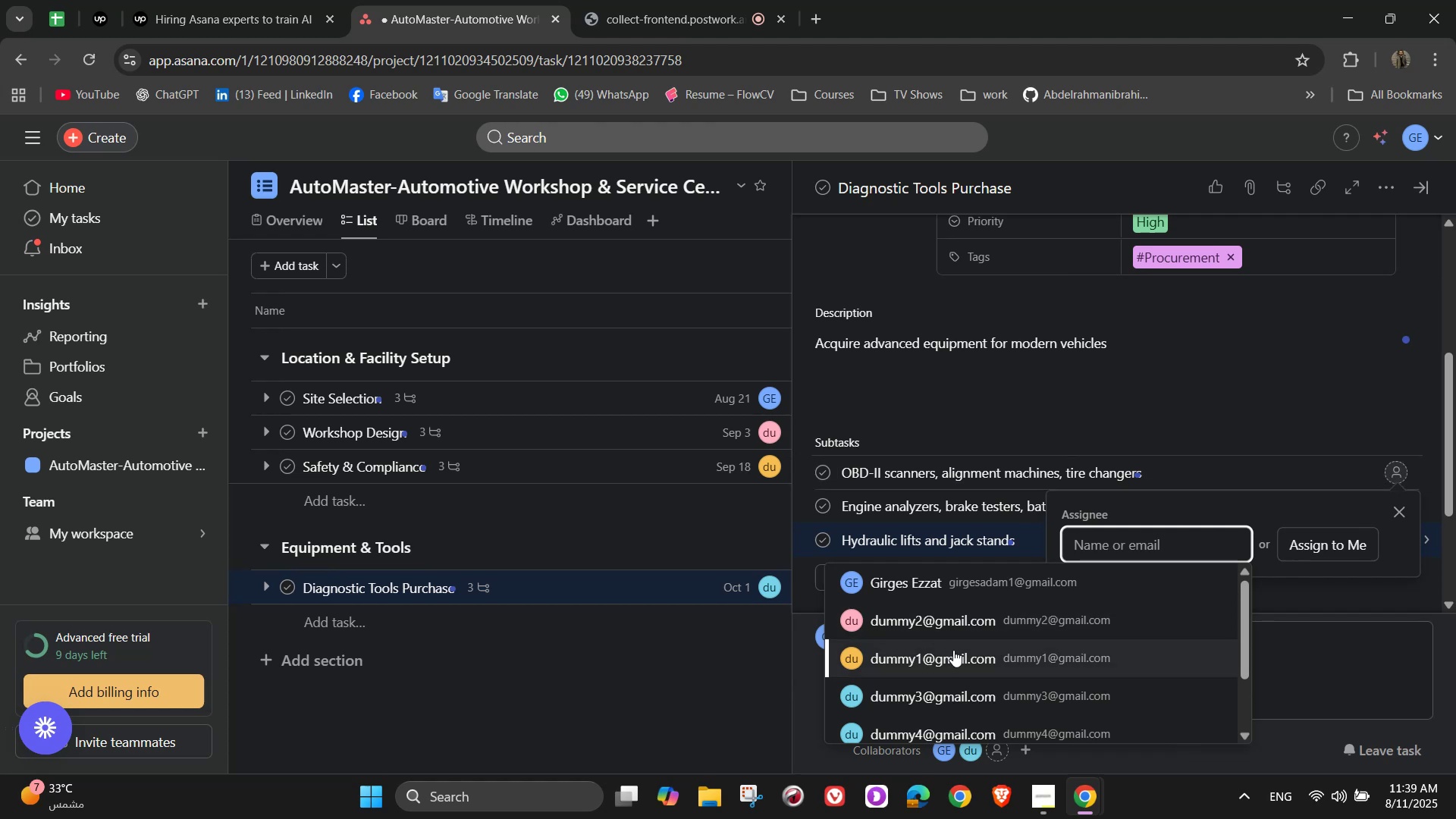 
left_click([956, 650])
 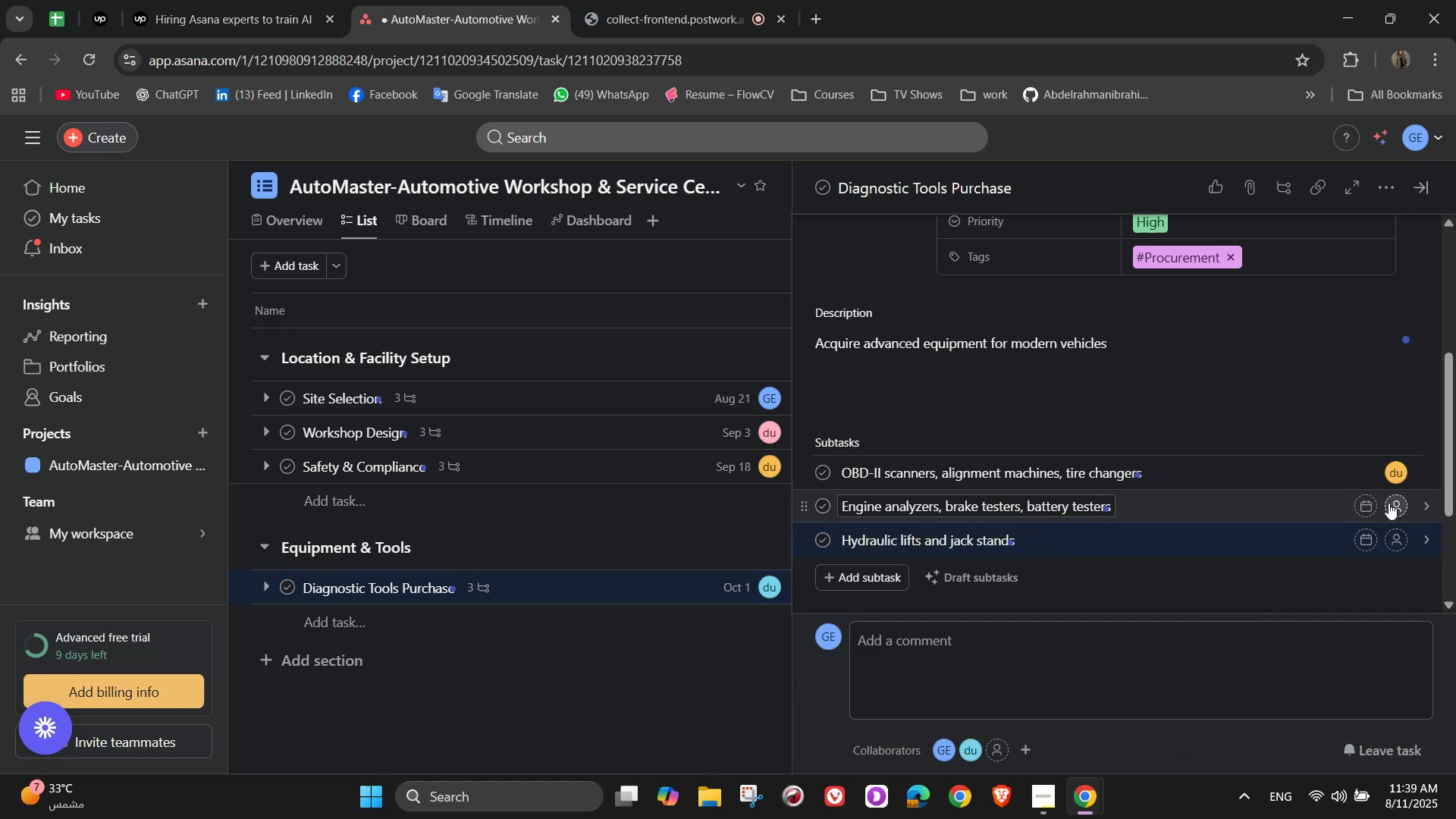 
left_click([1387, 506])
 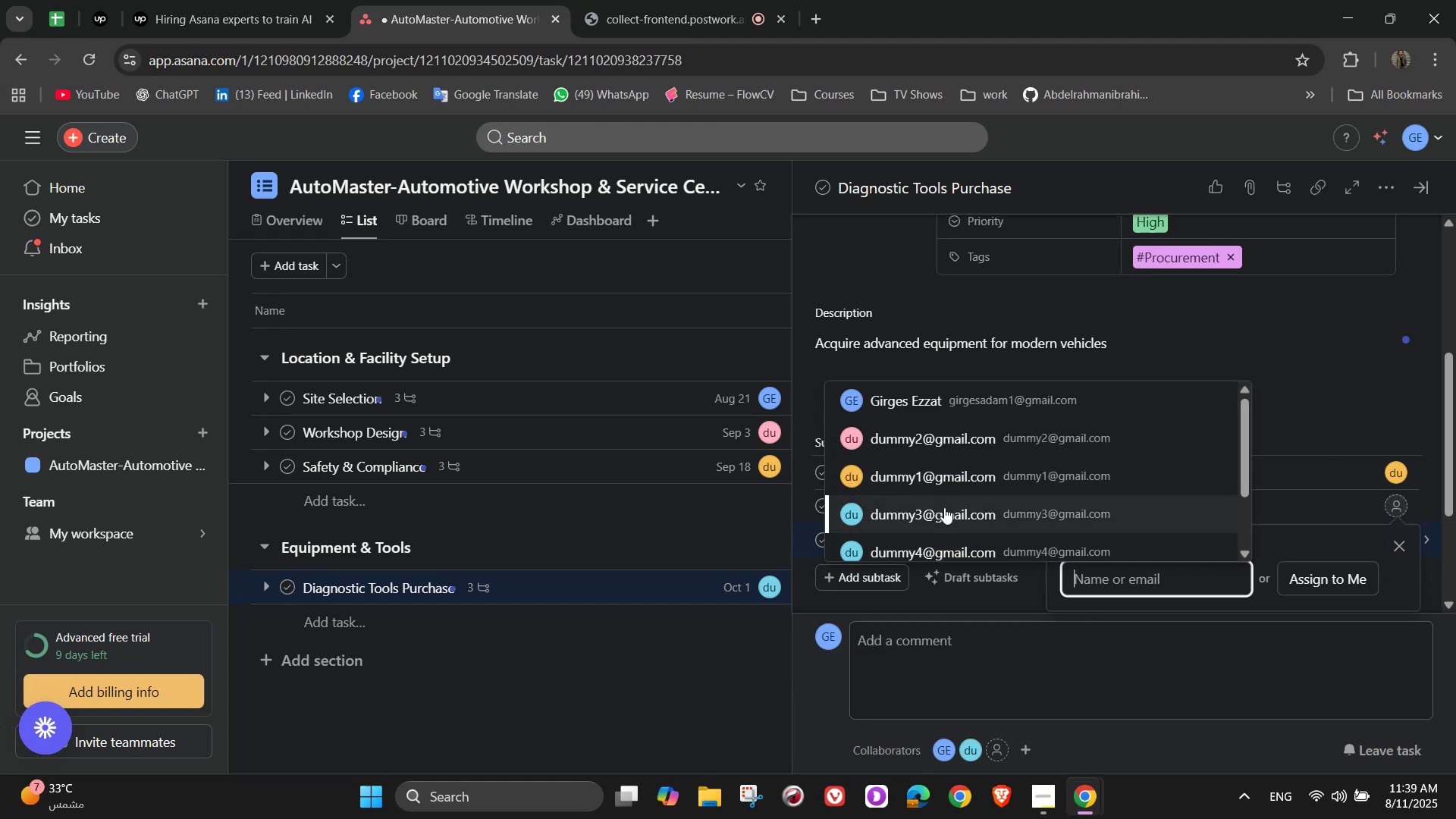 
left_click([944, 507])
 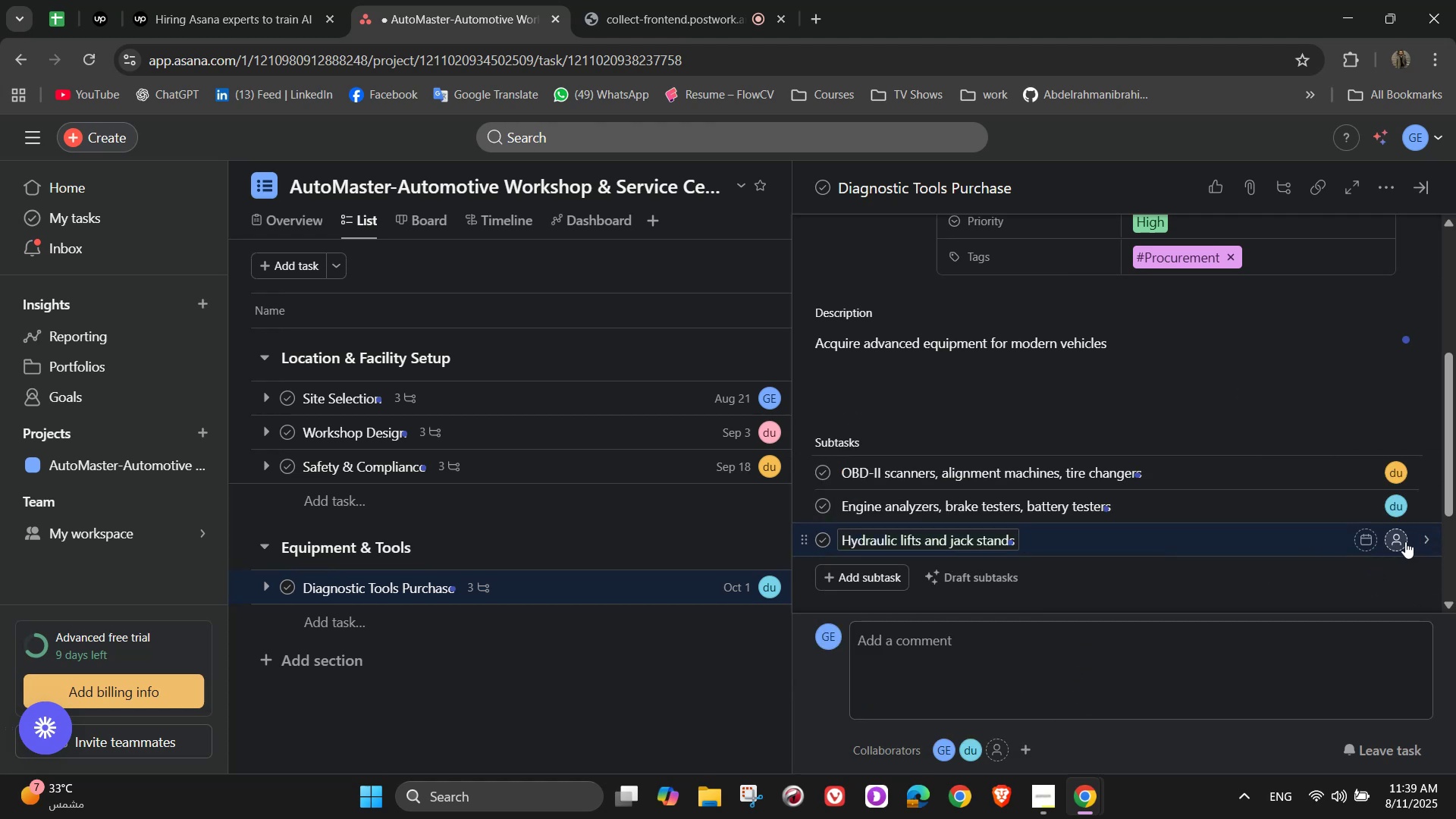 
left_click([1398, 541])
 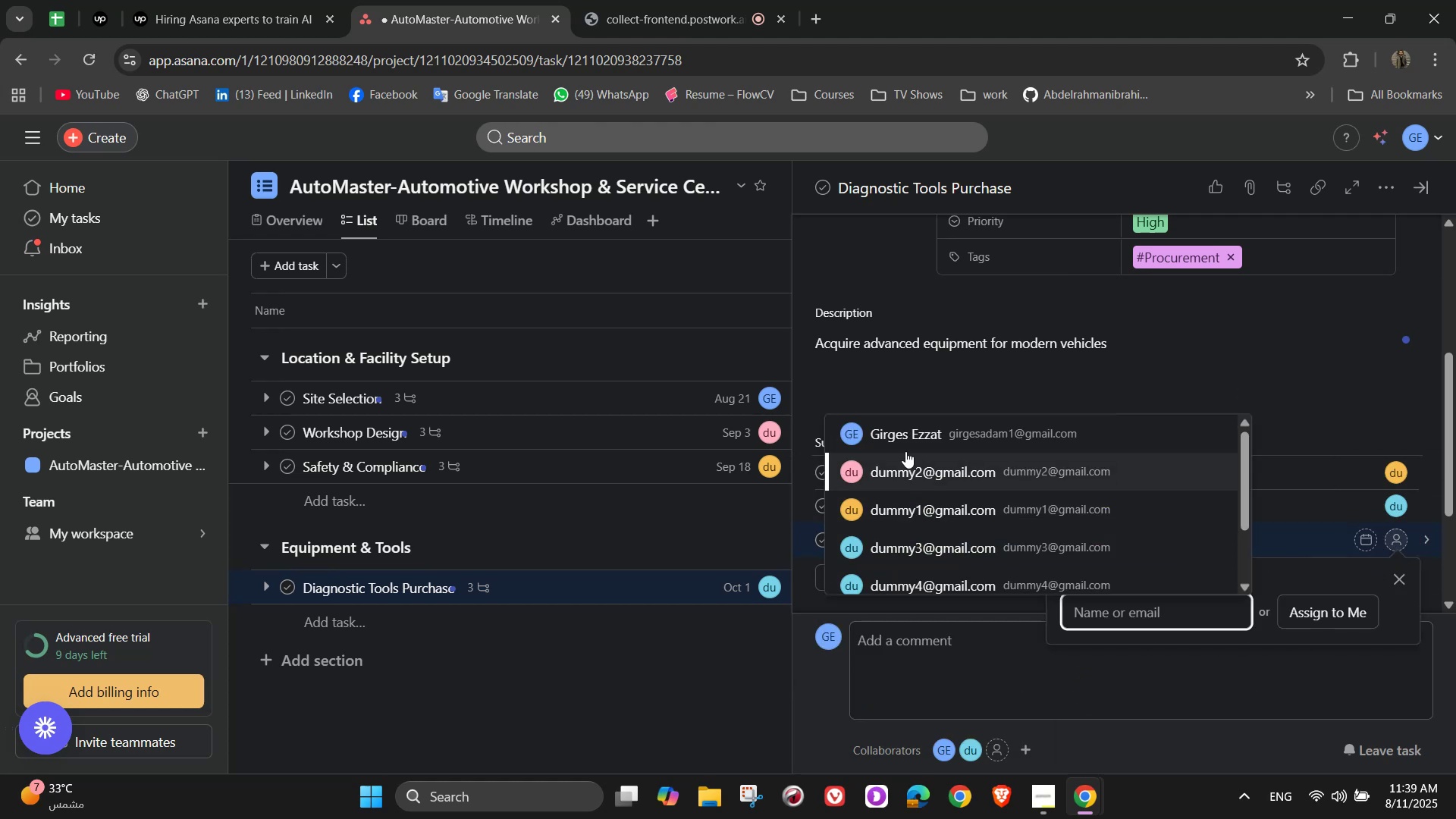 
left_click([905, 443])
 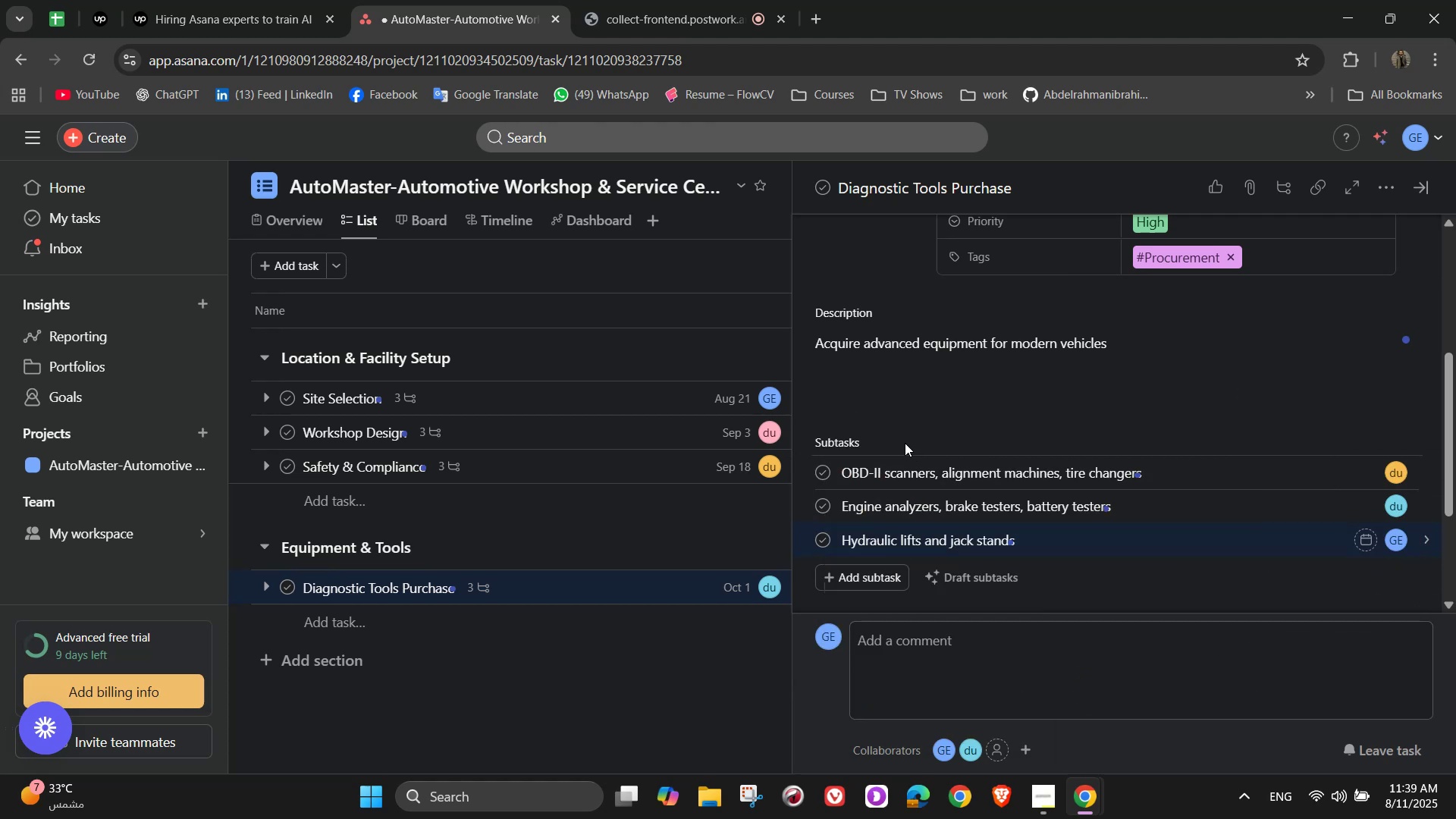 
scroll: coordinate [1313, 488], scroll_direction: up, amount: 2.0
 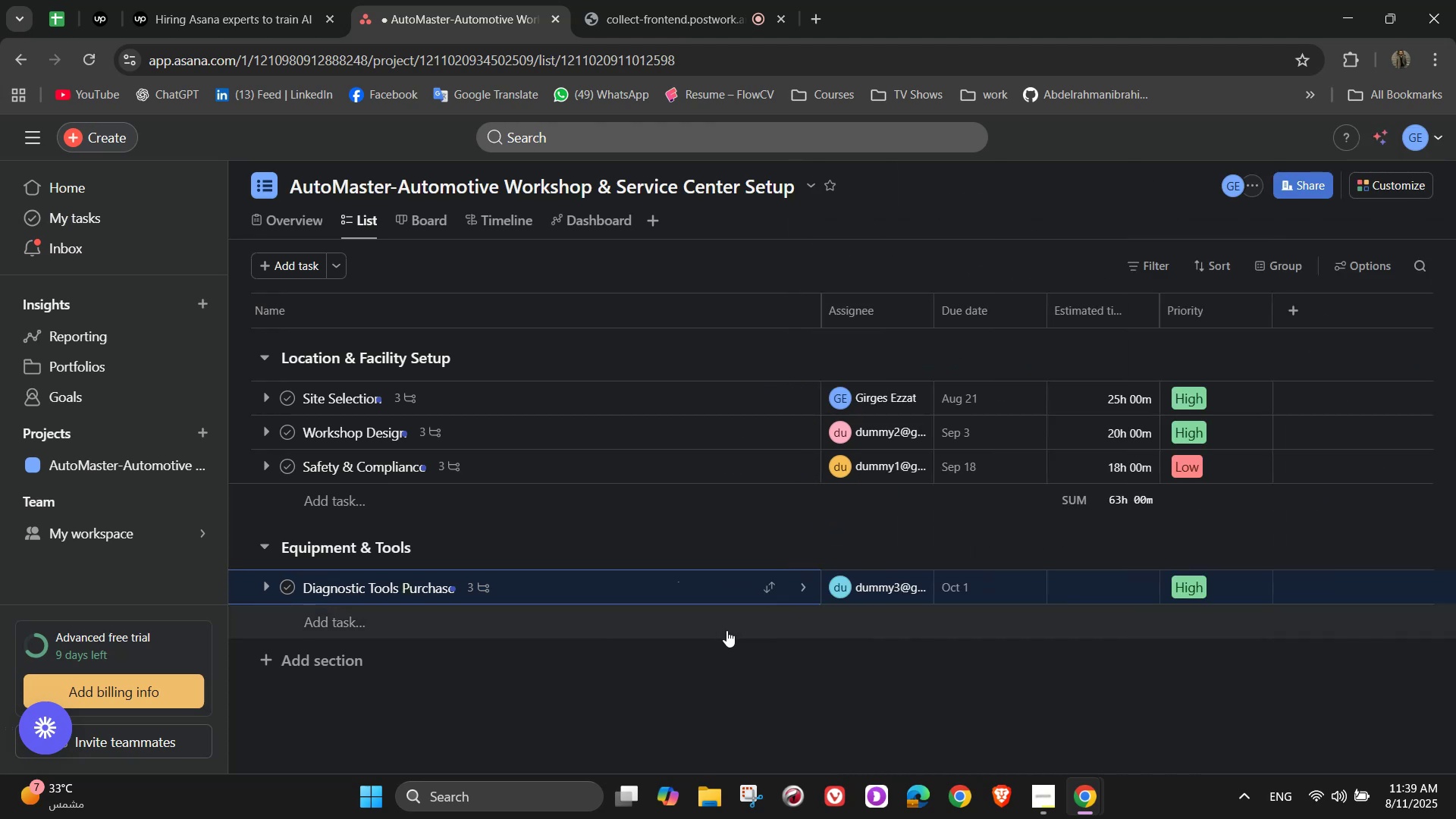 
left_click([1103, 575])
 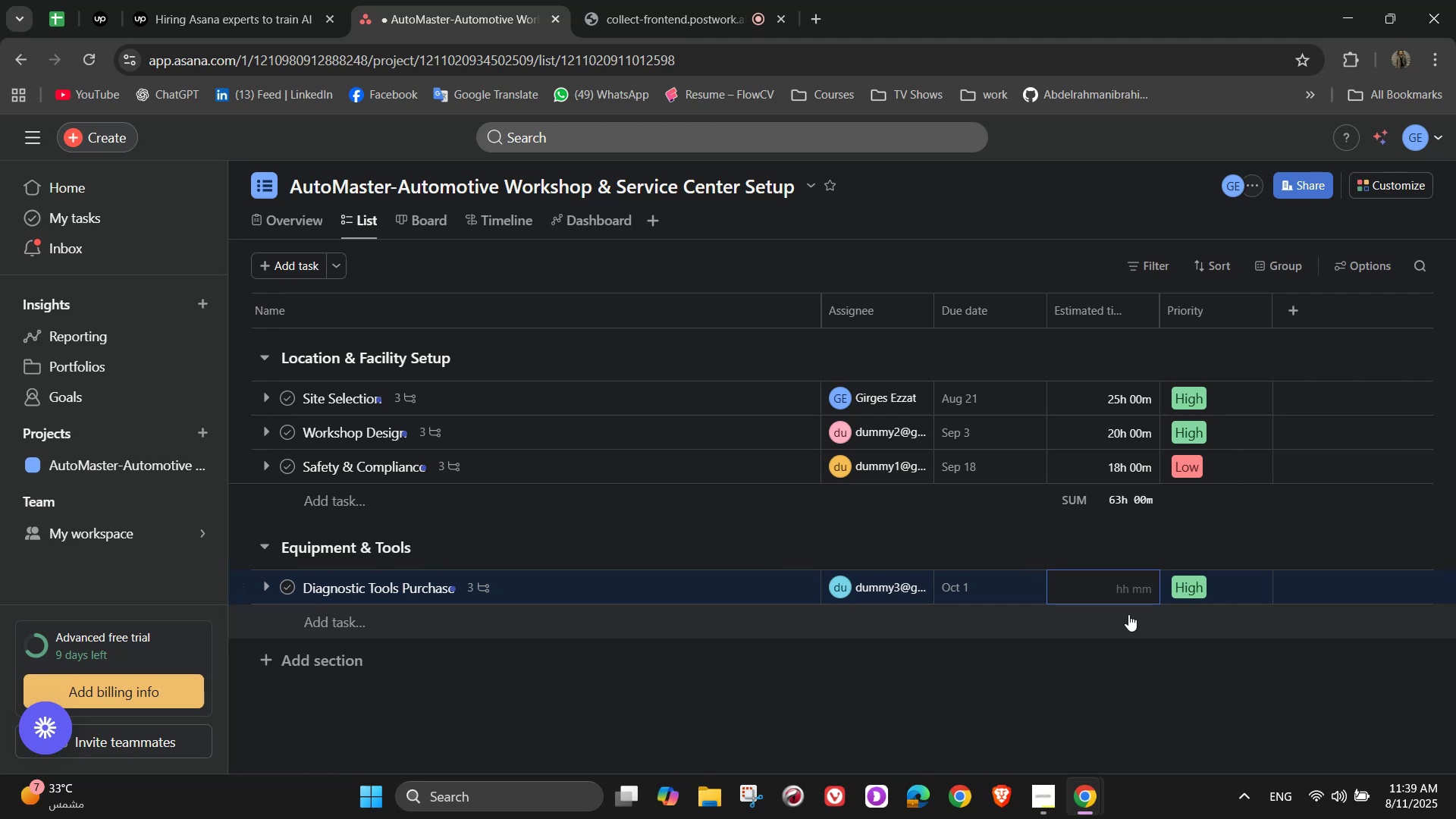 
wait(19.44)
 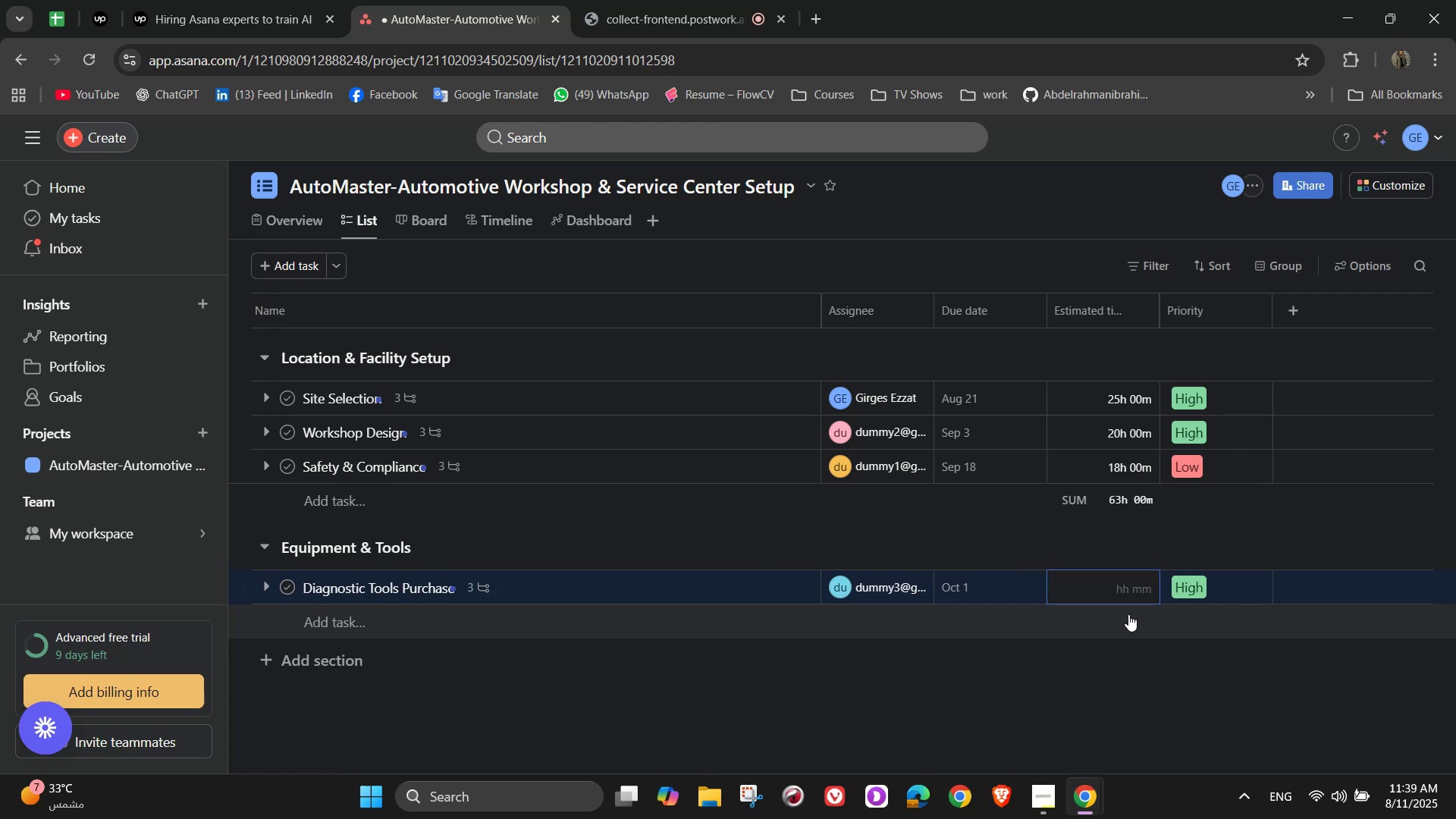 
key(Numpad1)
 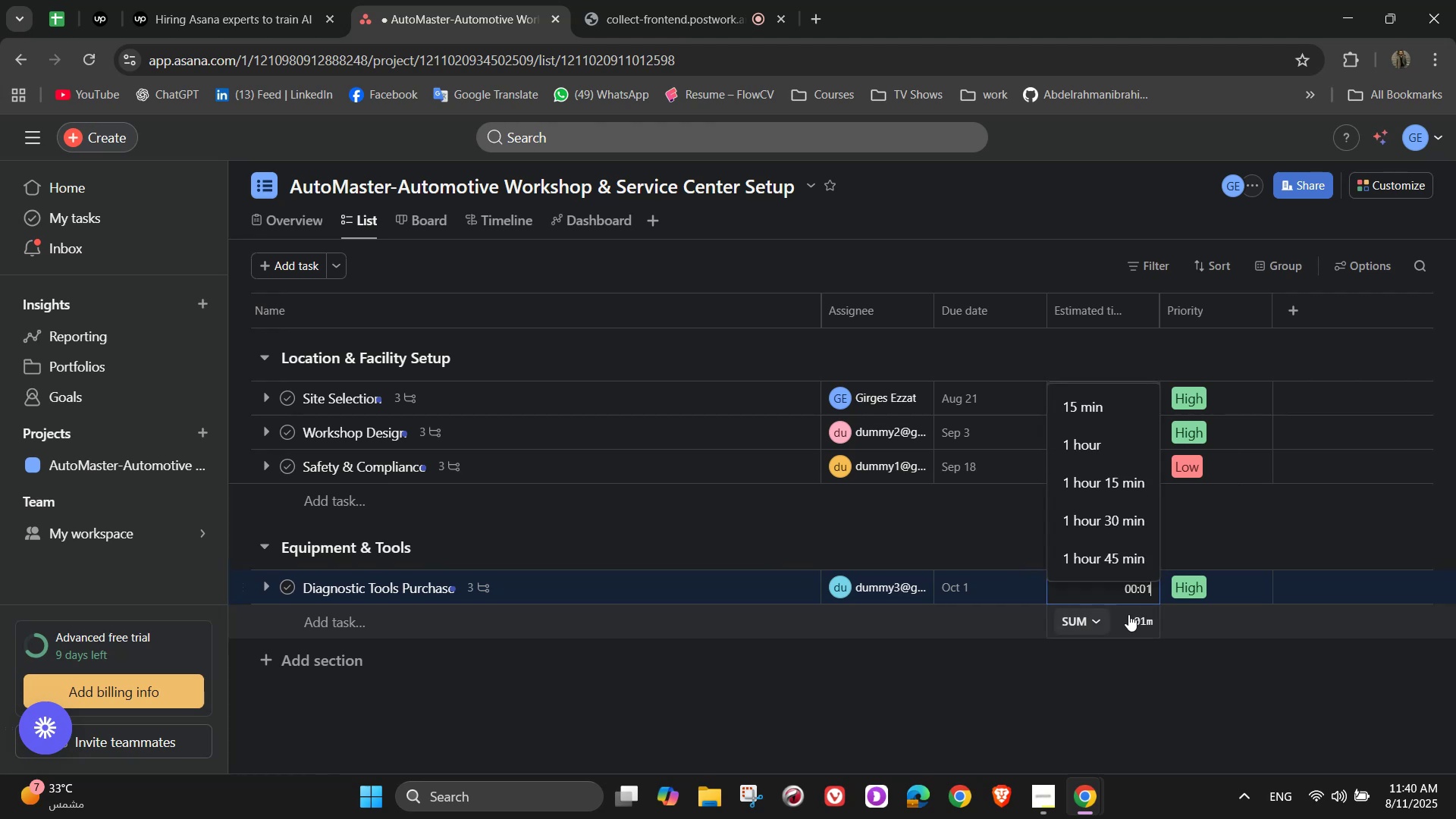 
key(Numpad5)
 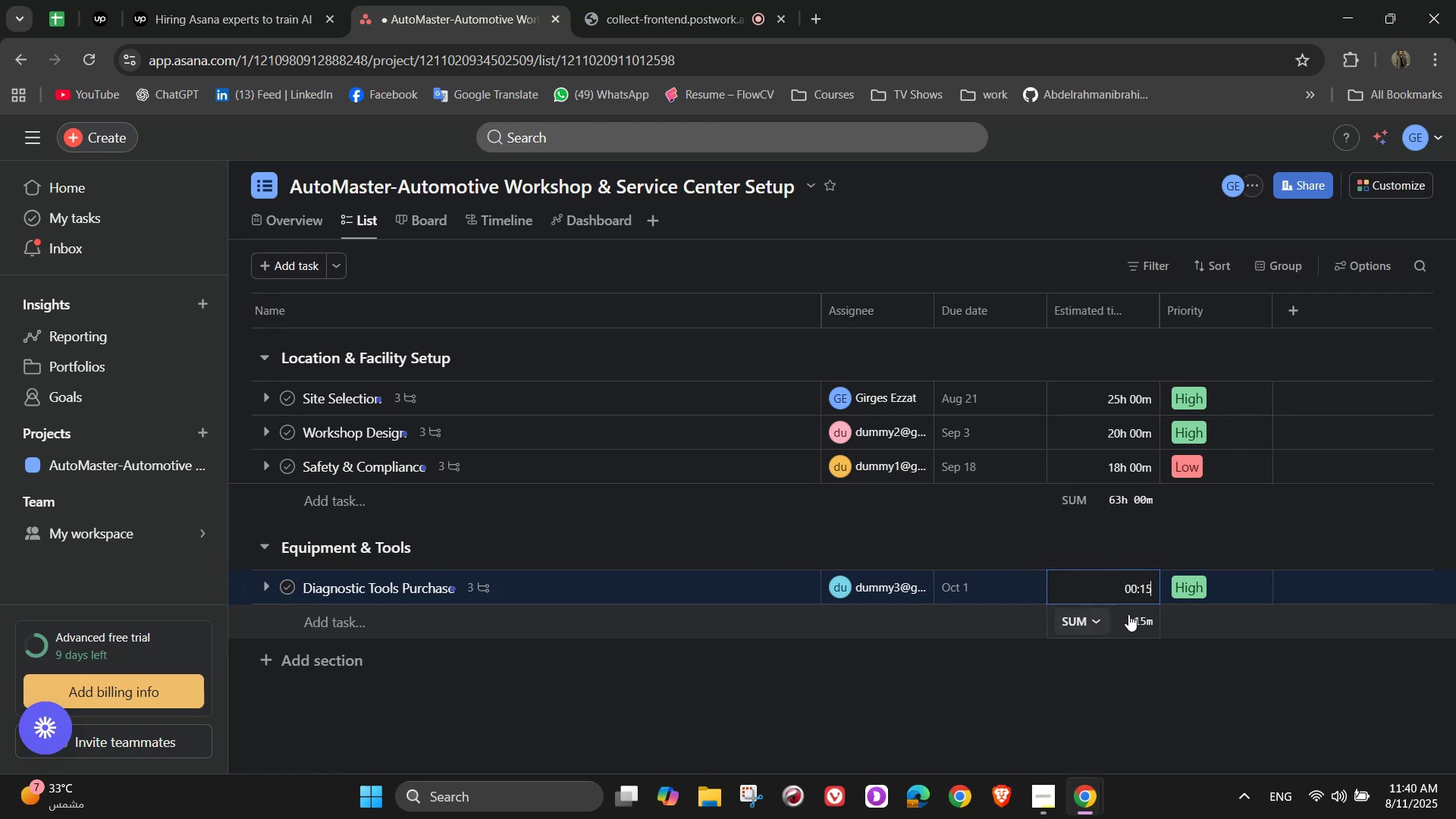 
key(Numpad0)
 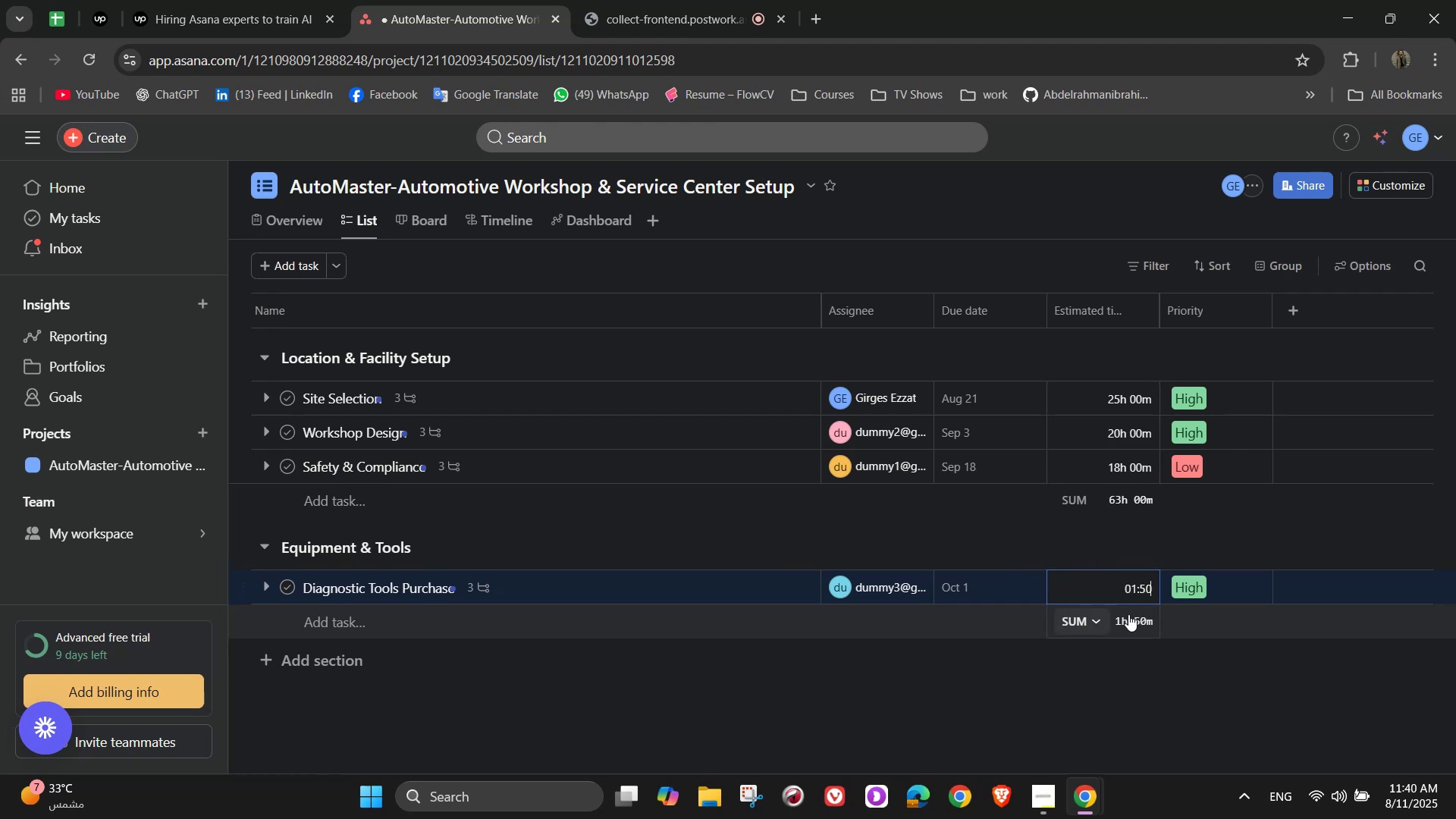 
key(Numpad0)
 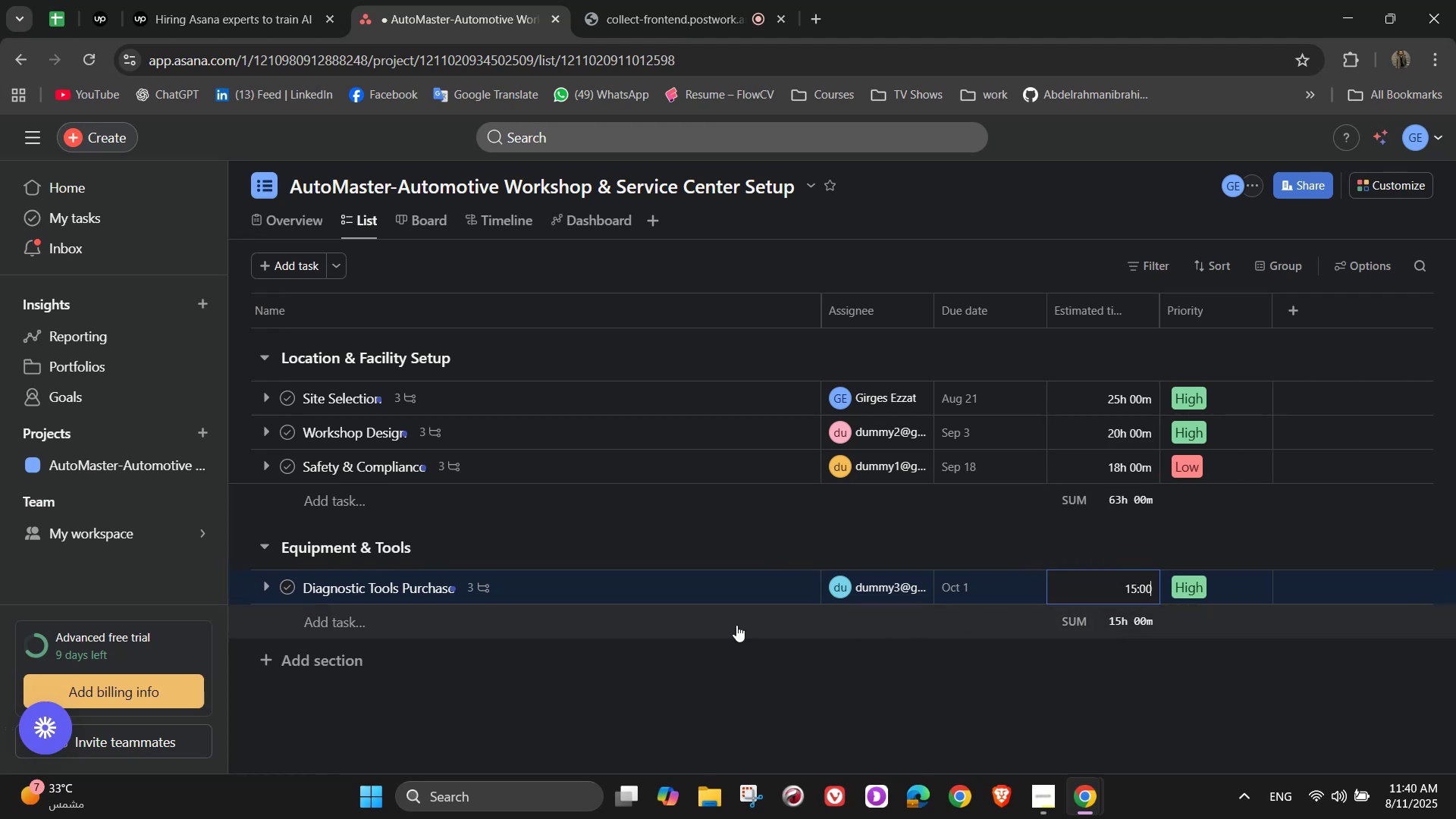 
left_click([560, 625])
 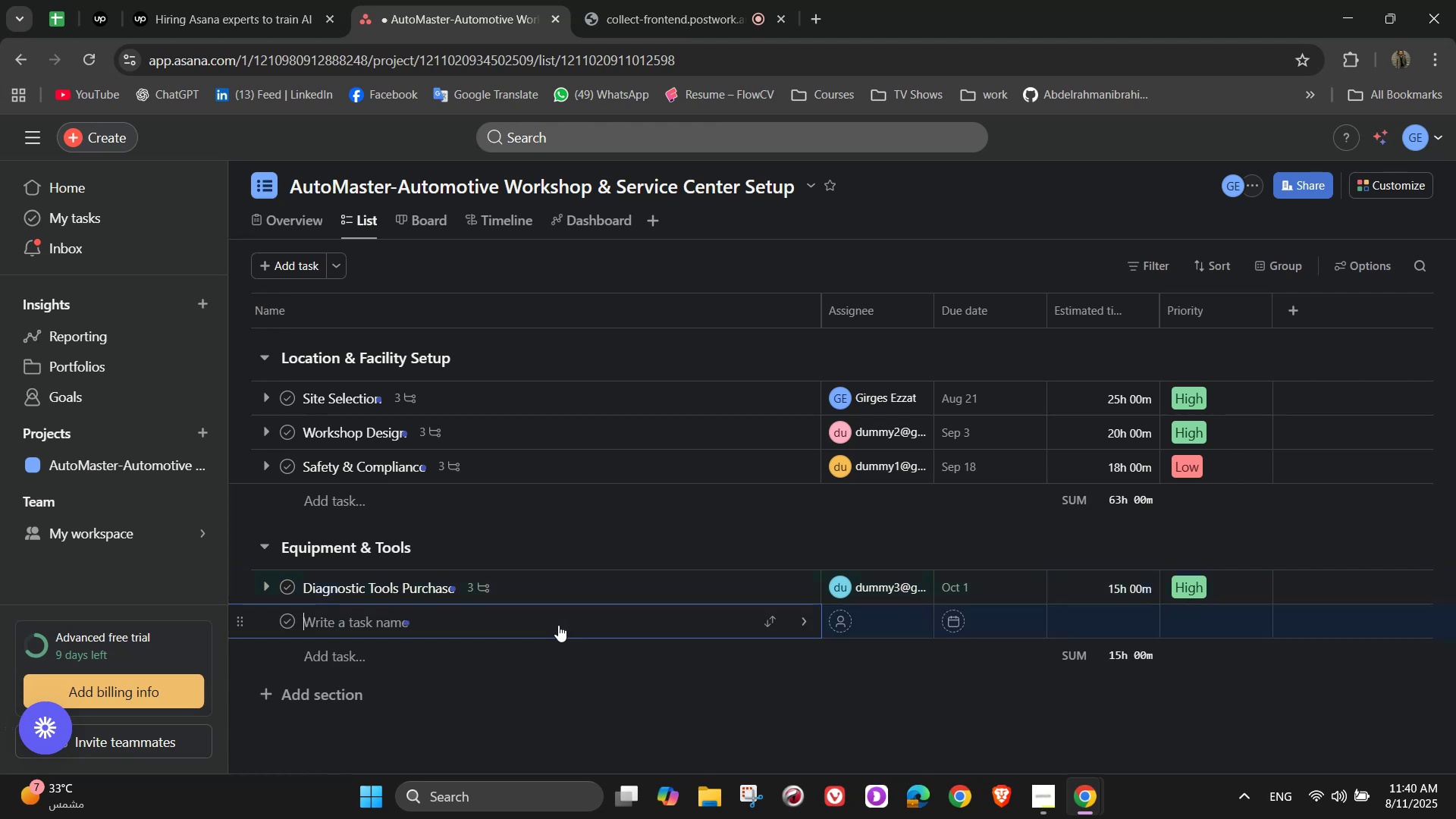 
wait(11.6)
 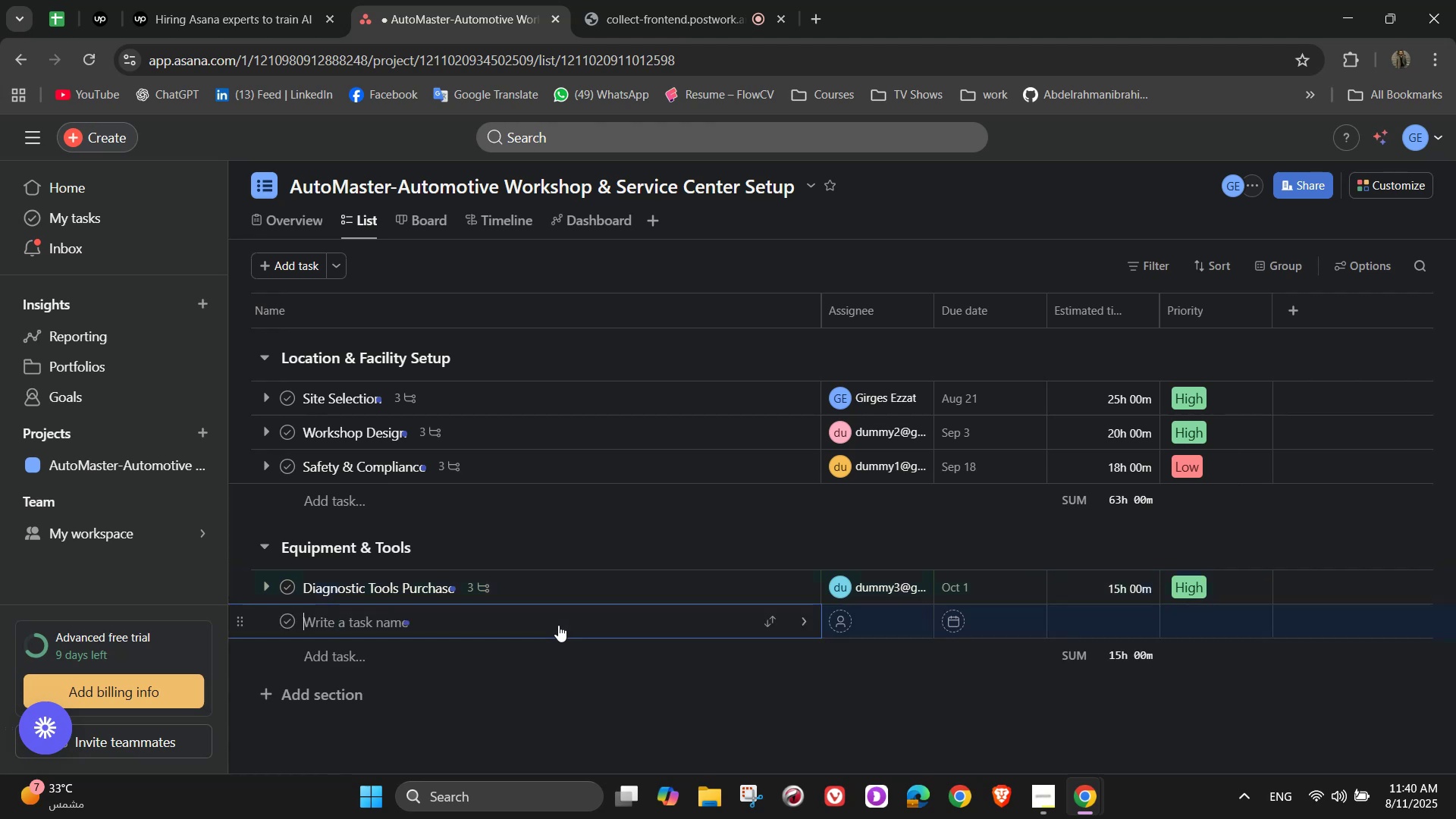 
hold_key(key=ShiftLeft, duration=1.51)
 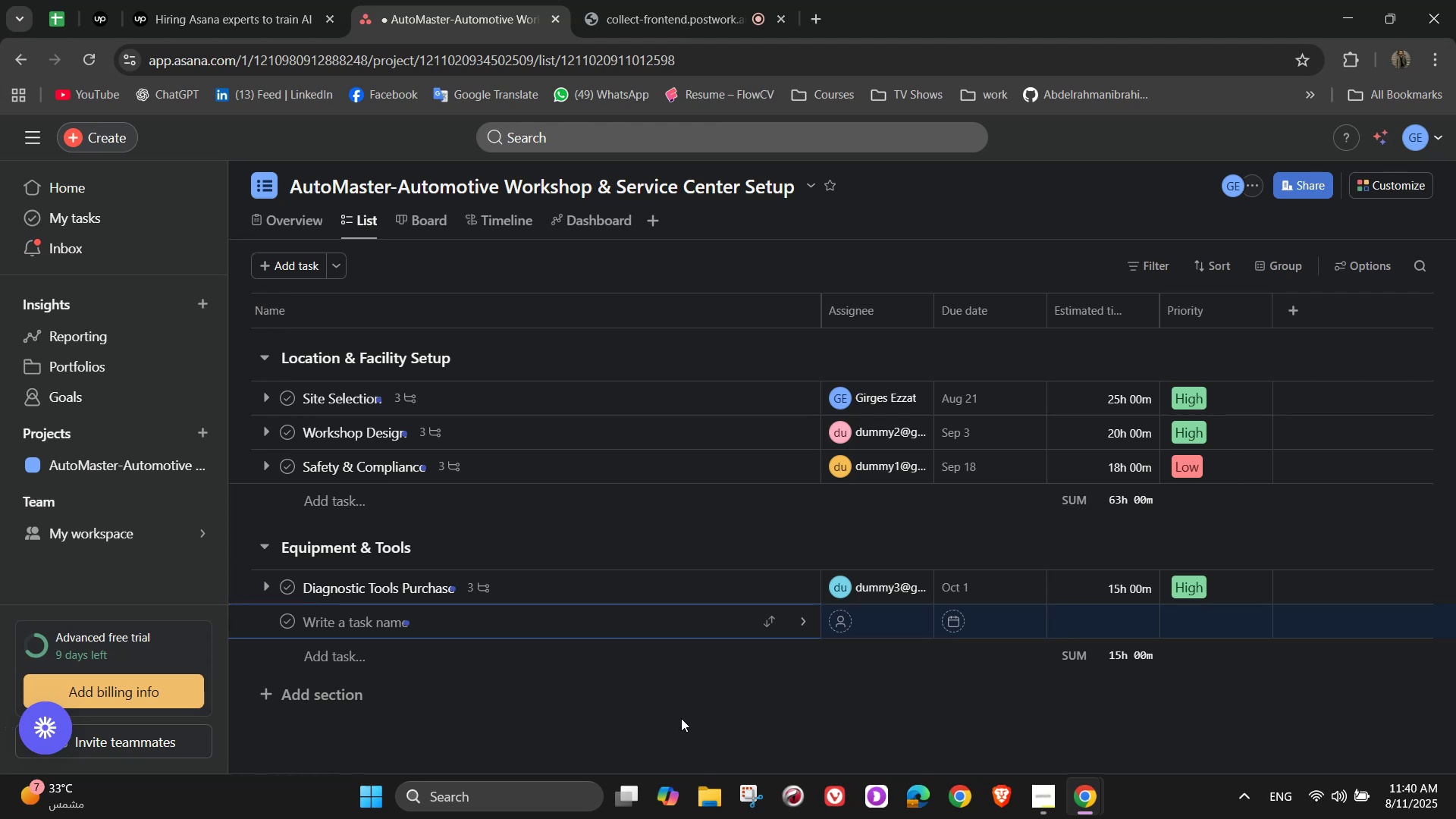 
hold_key(key=ShiftLeft, duration=1.53)
 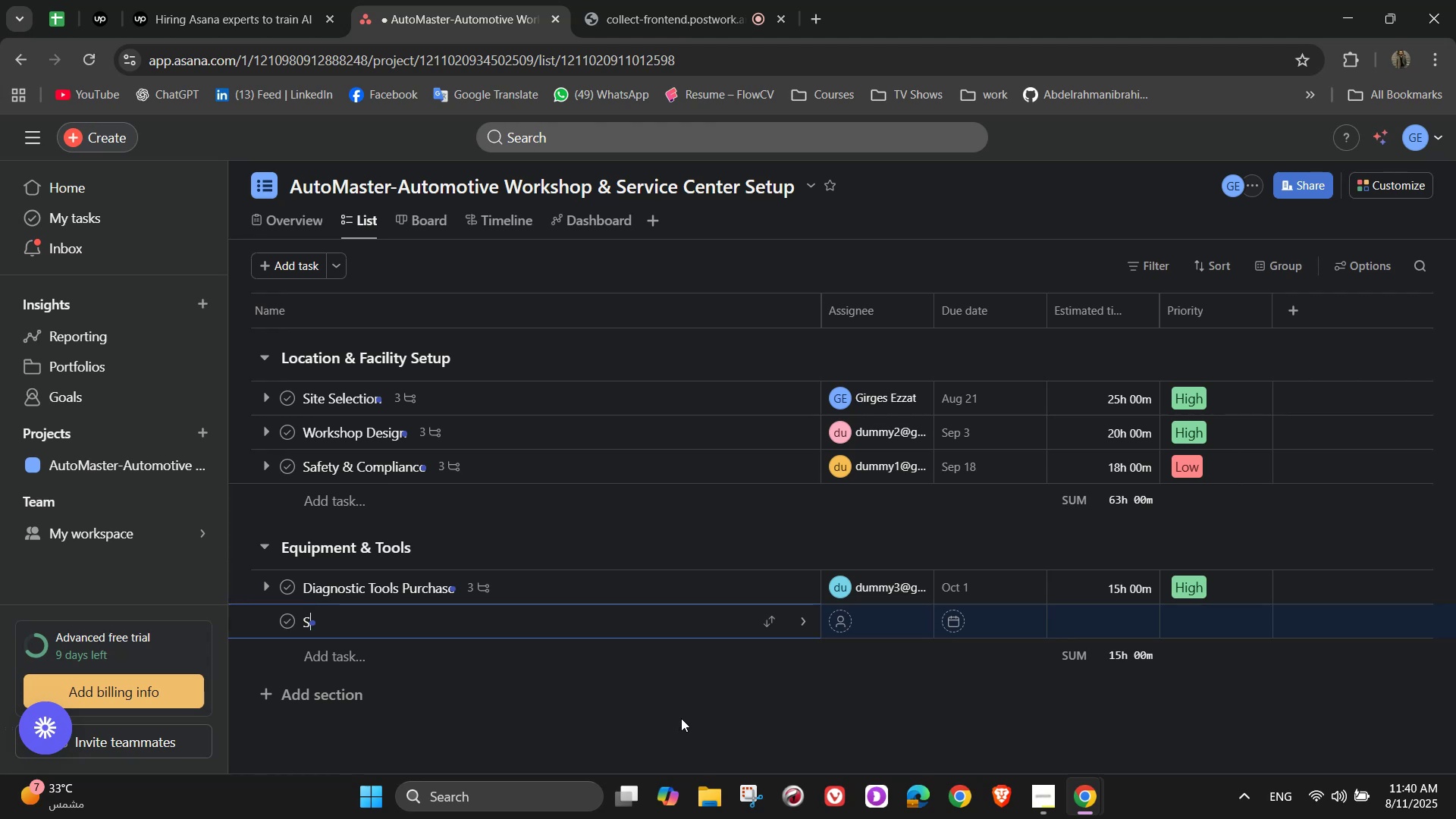 
type(Spare Parts Inventory)
 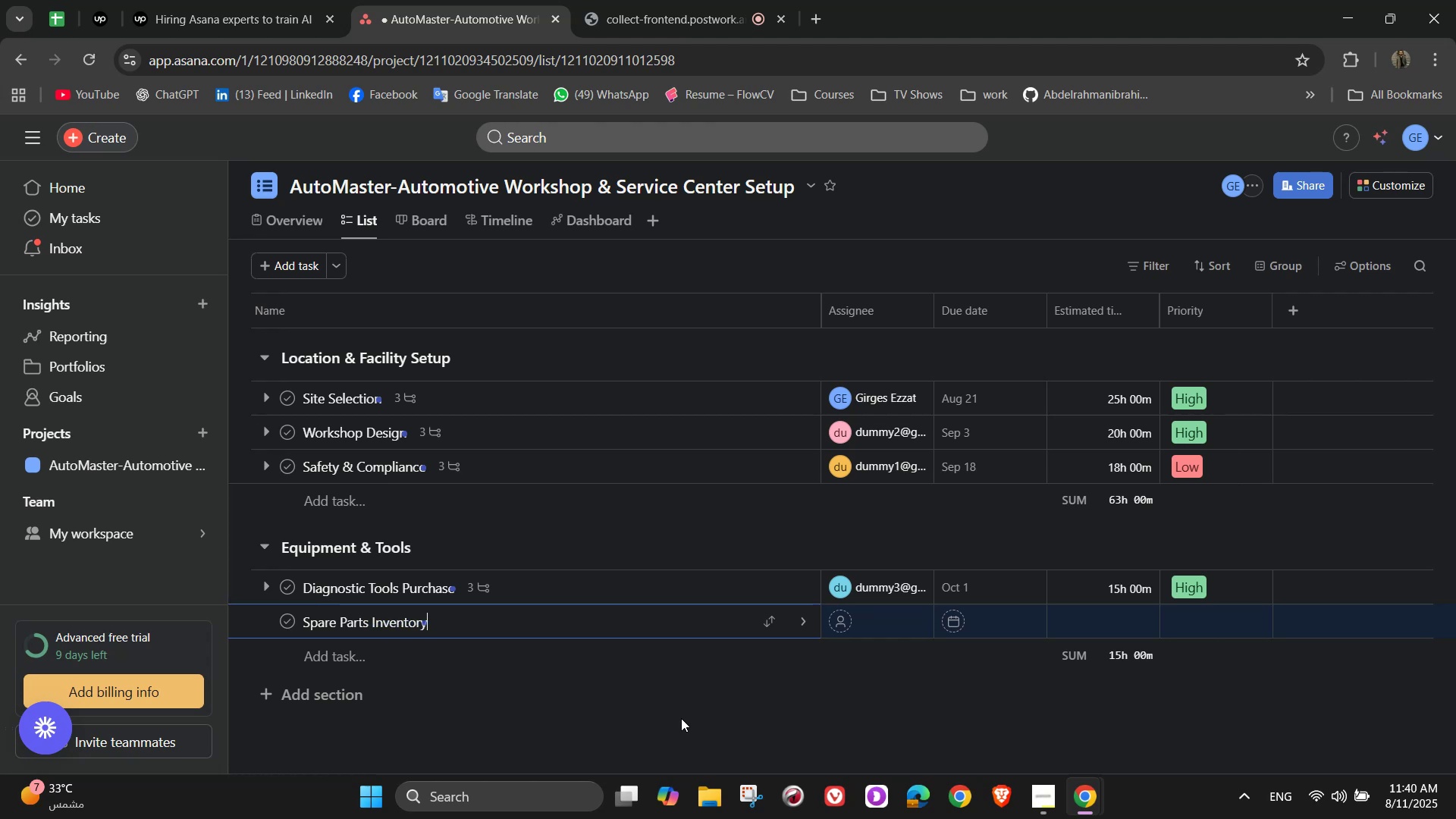 
left_click([805, 620])
 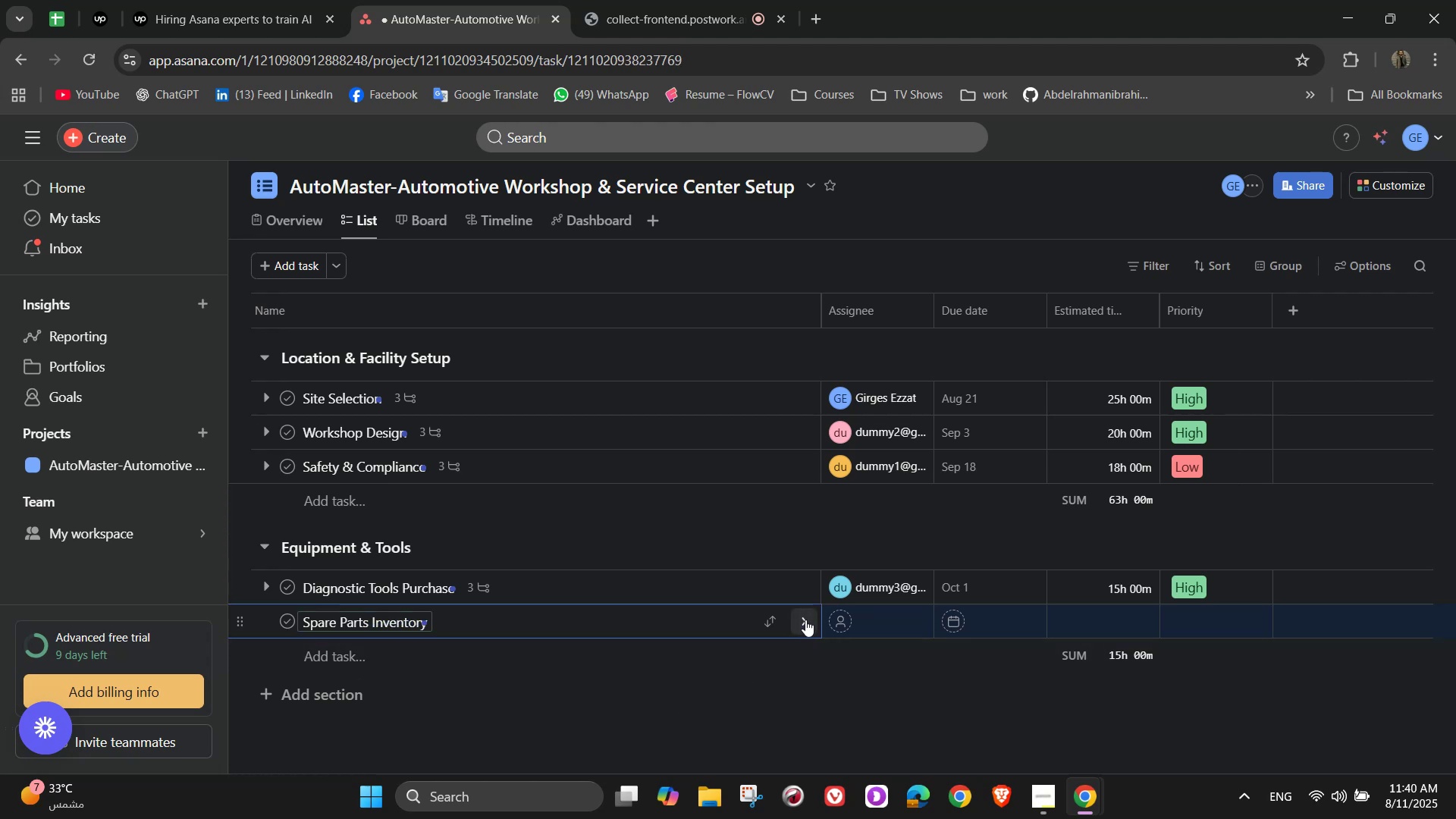 
mouse_move([805, 601])
 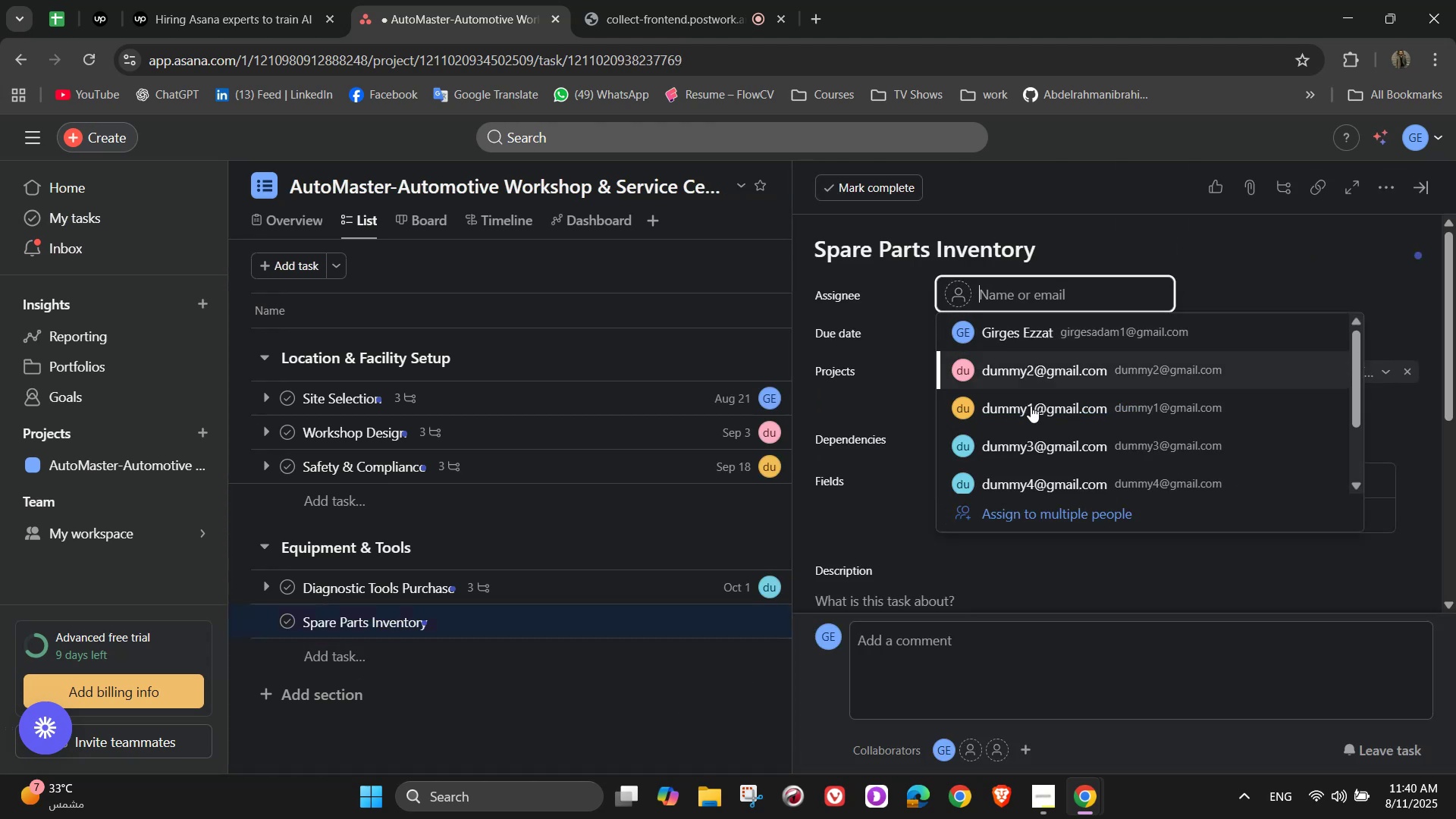 
left_click([1059, 367])
 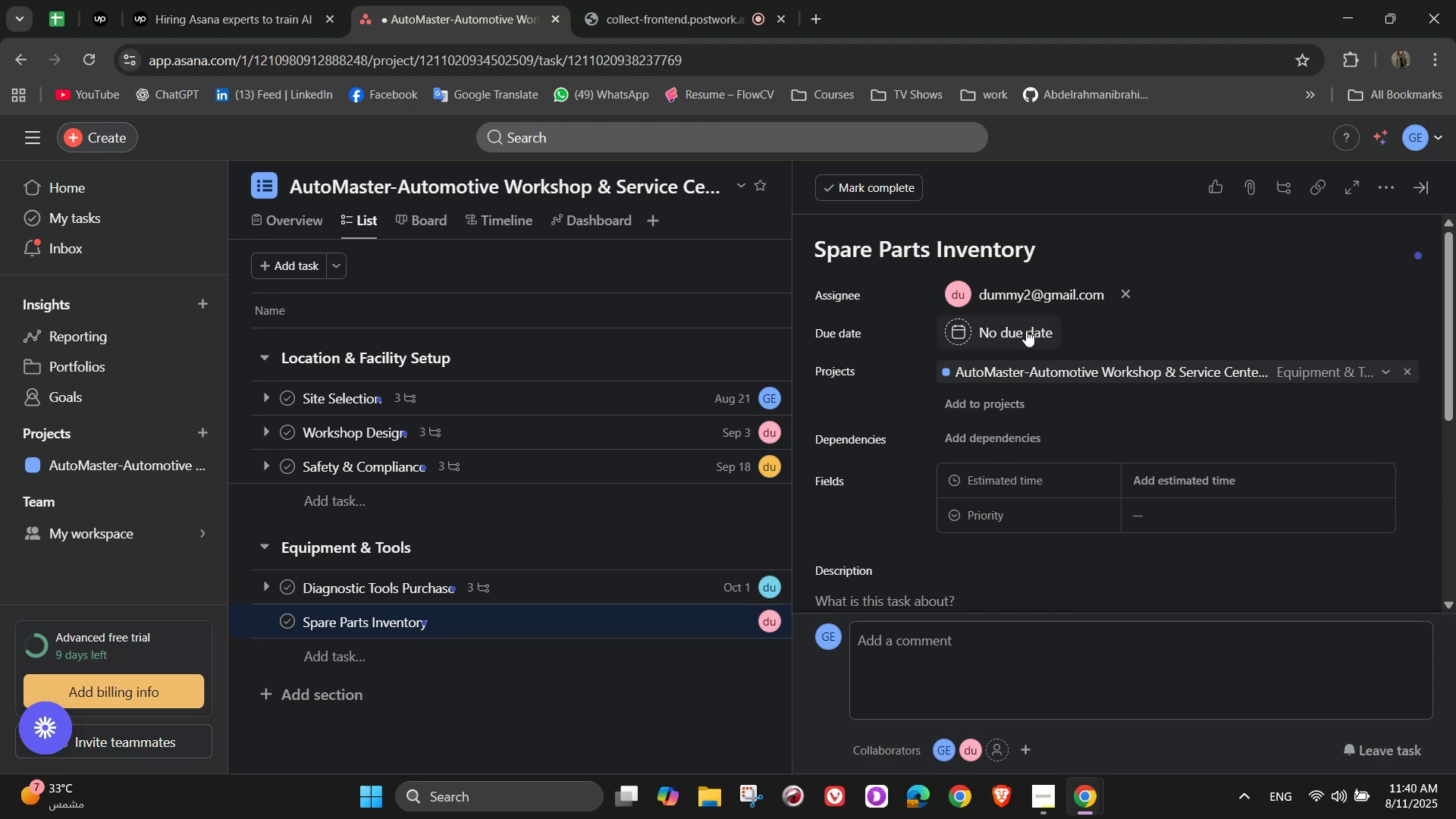 
left_click([1022, 330])
 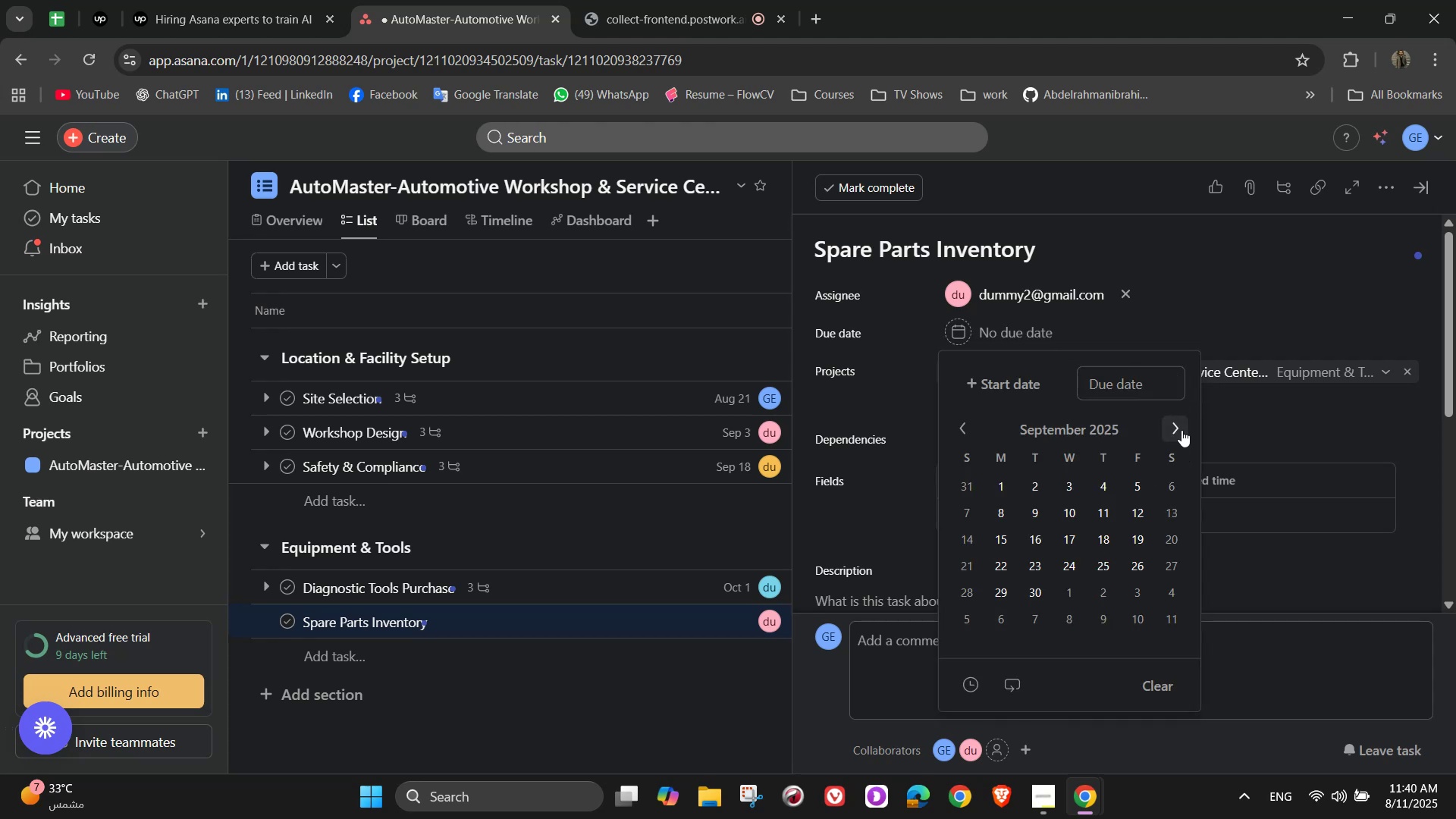 
double_click([1181, 430])
 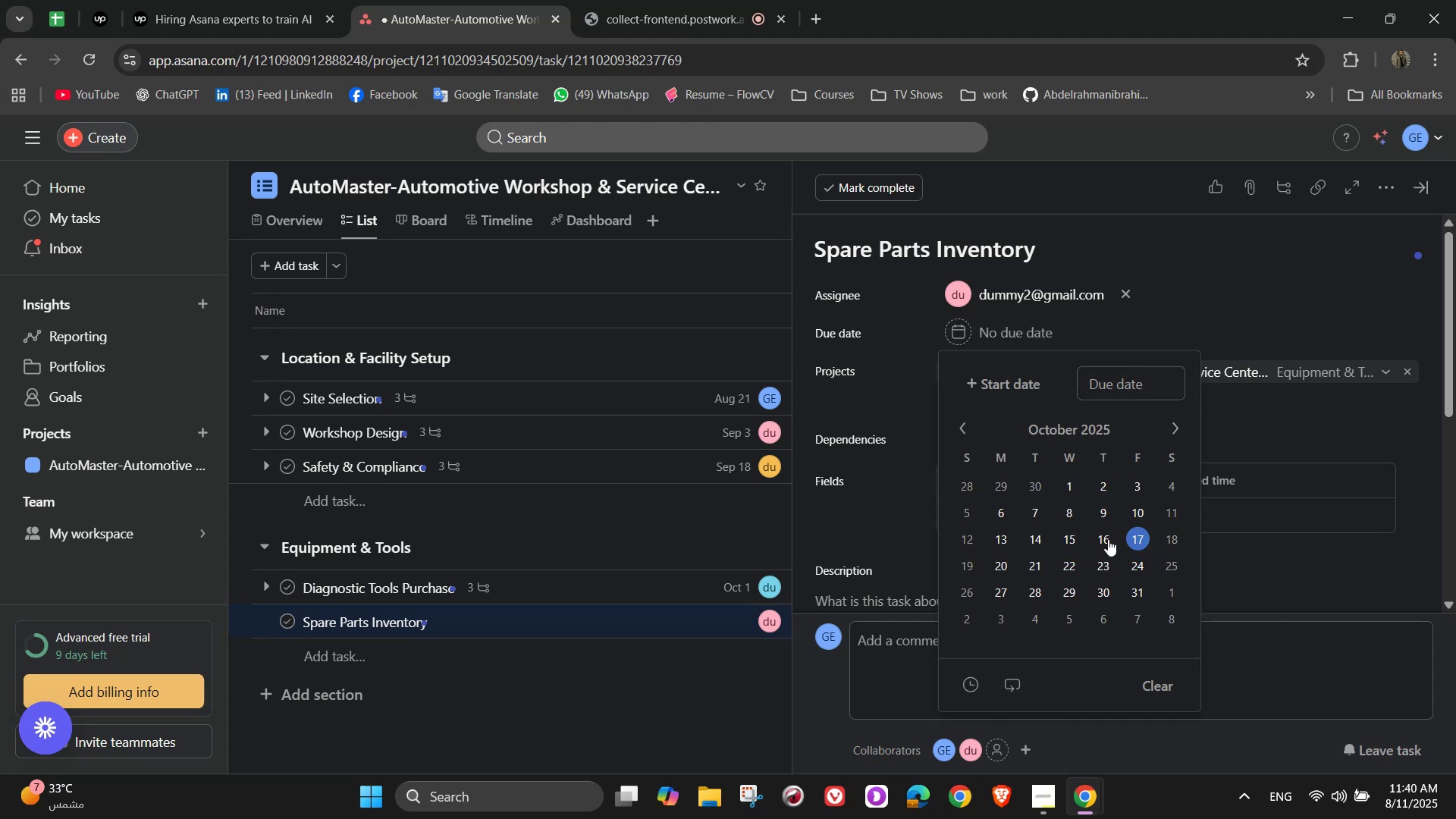 
left_click([1075, 532])
 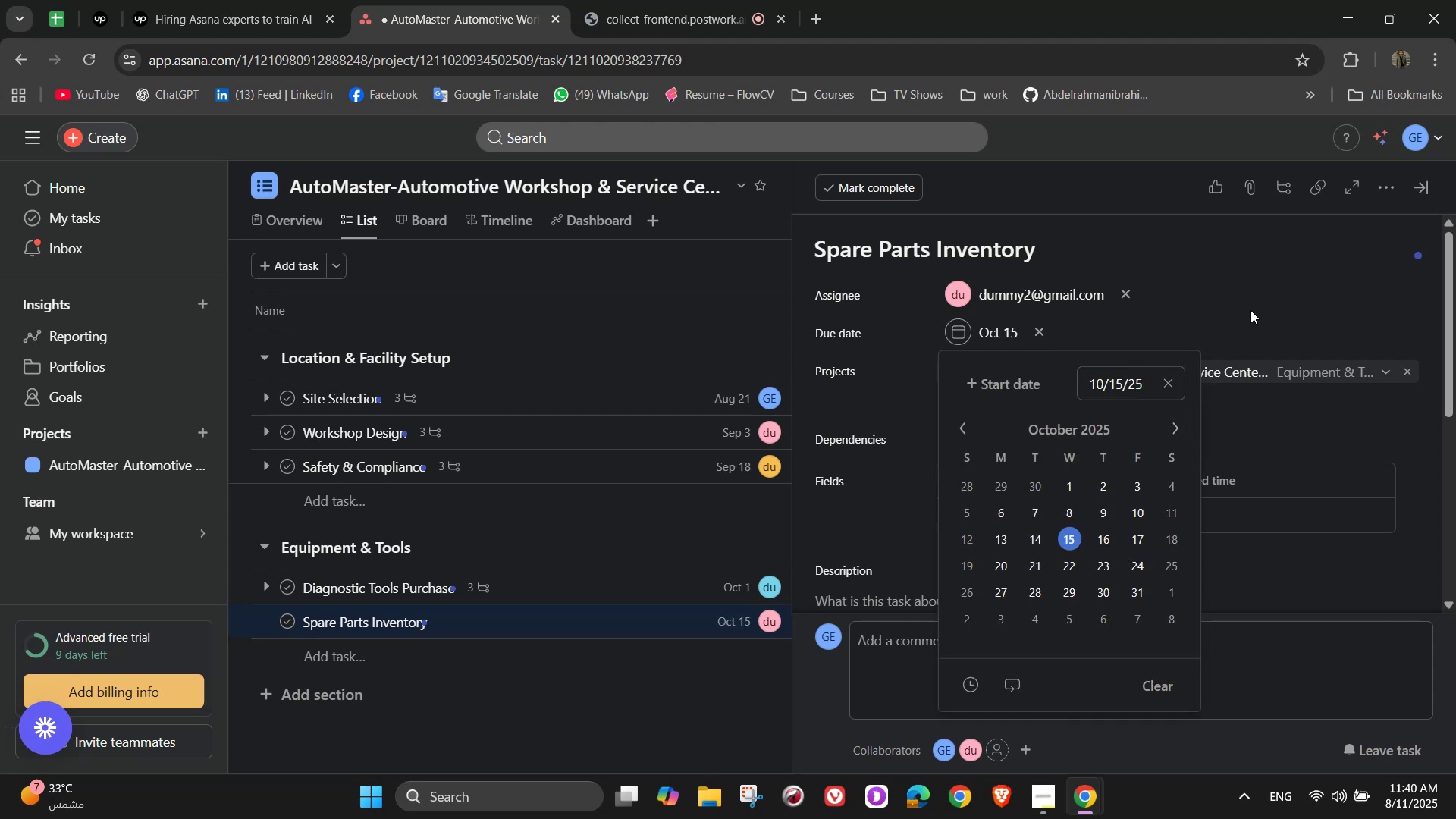 
double_click([1250, 310])
 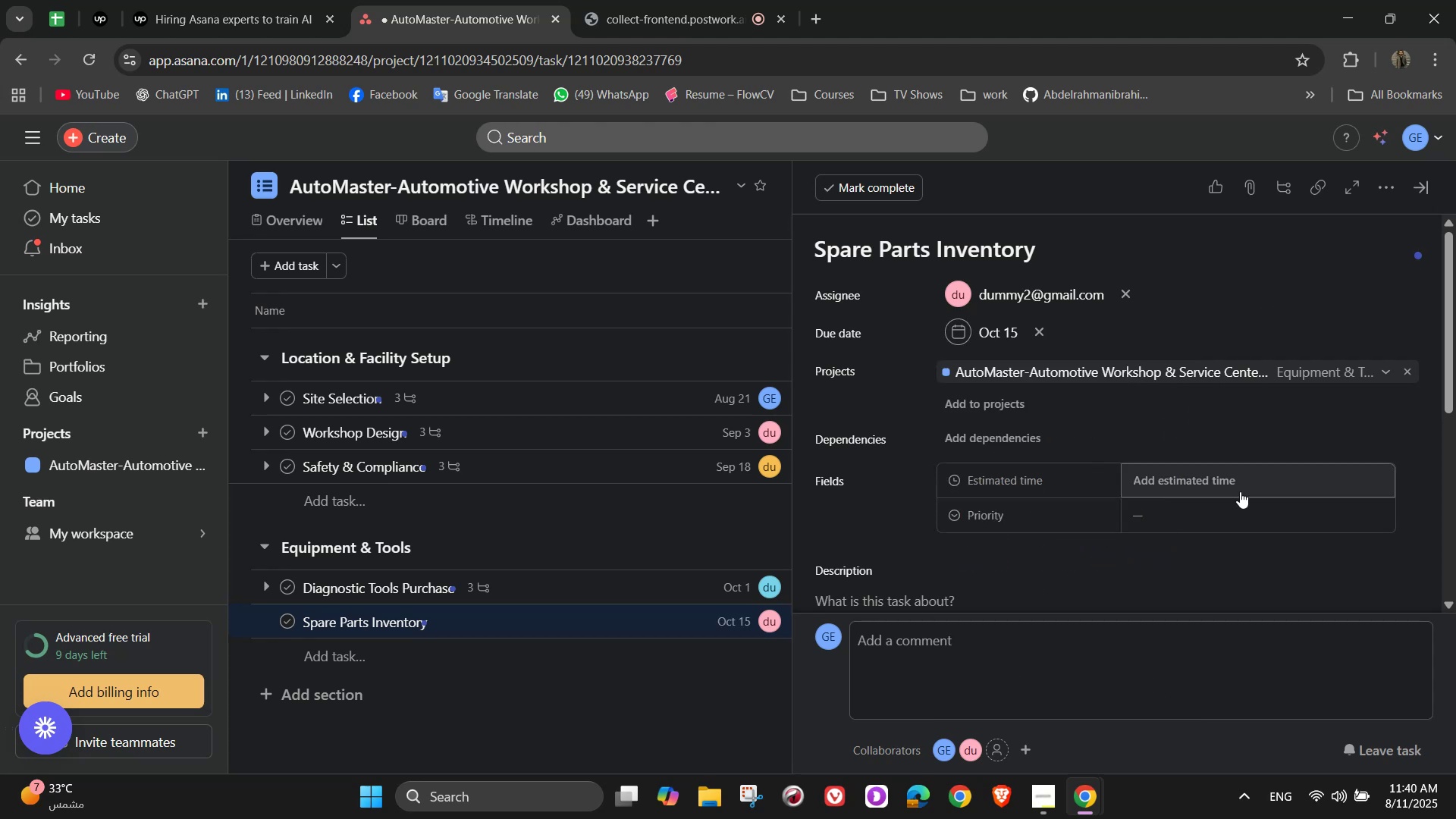 
left_click([1239, 492])
 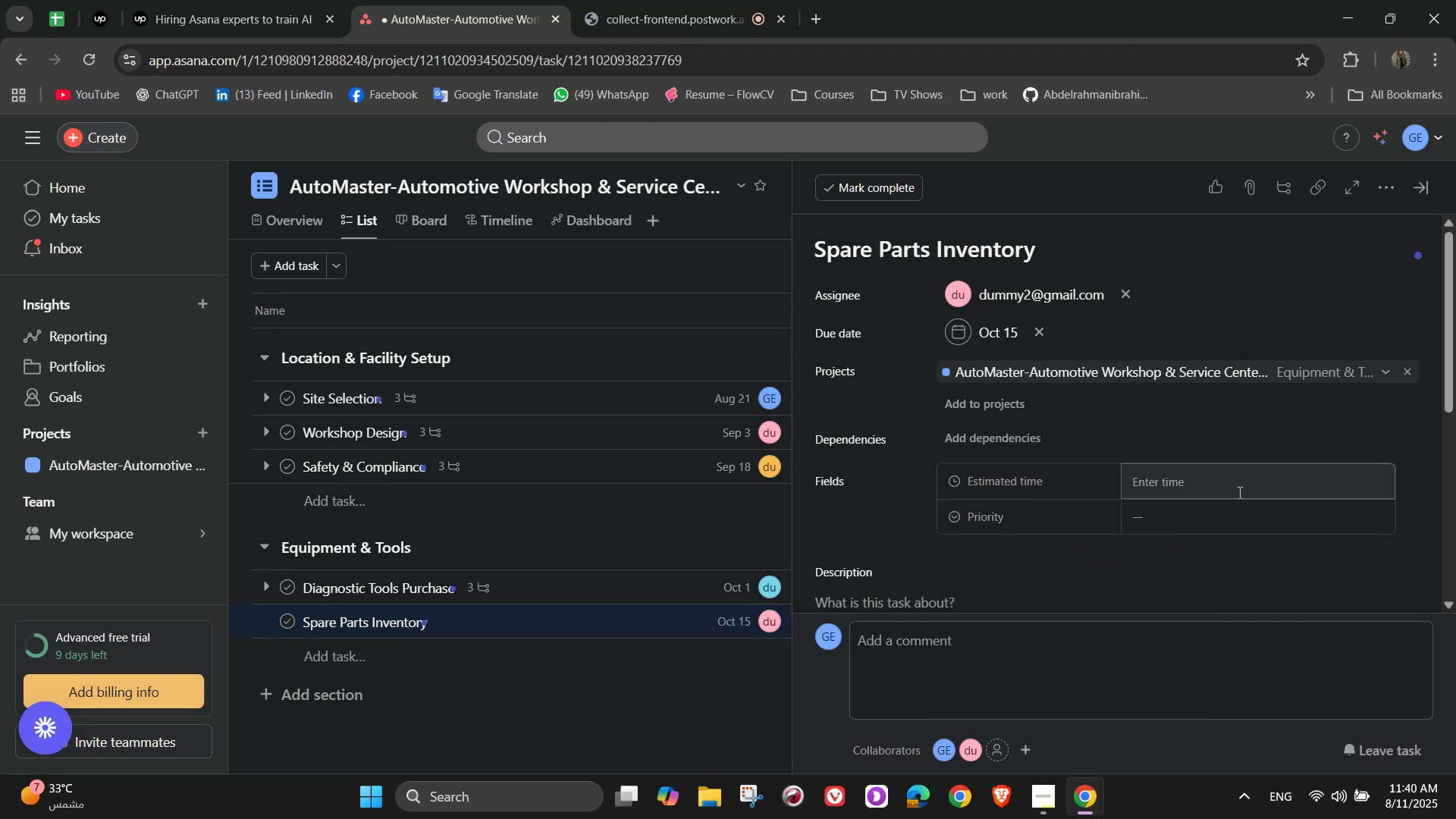 
wait(9.33)
 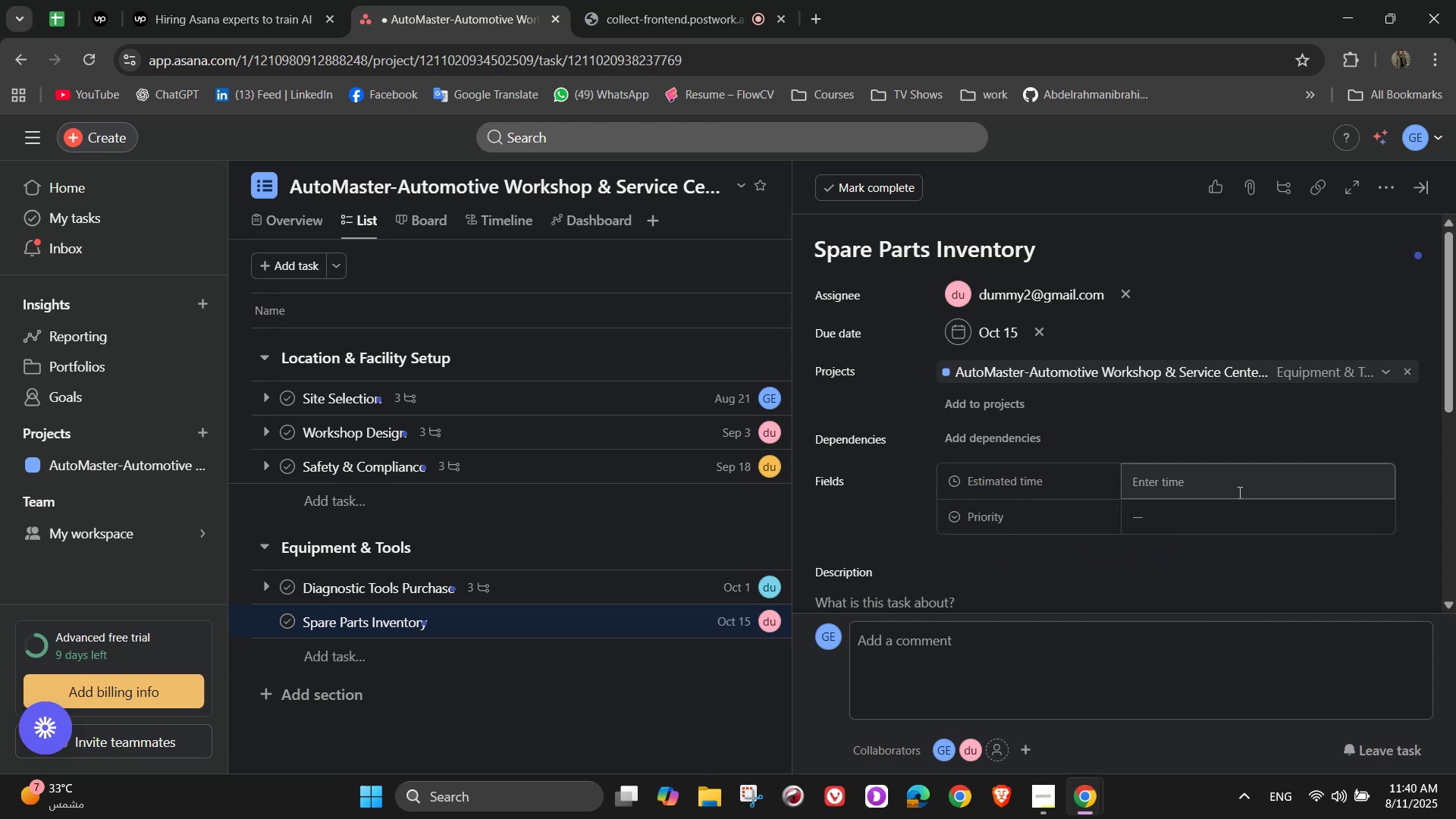 
left_click([1235, 480])
 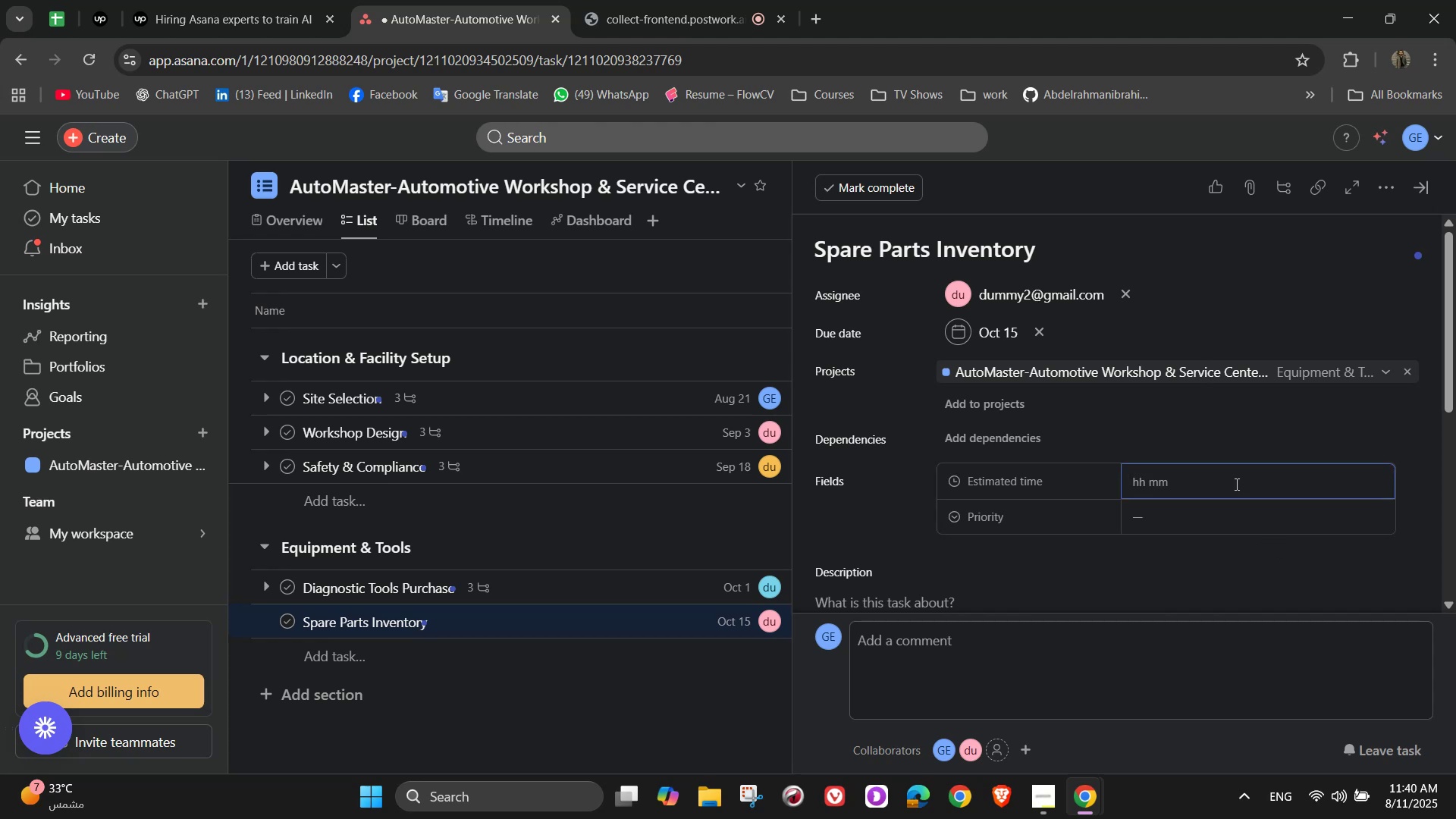 
key(Numpad1)
 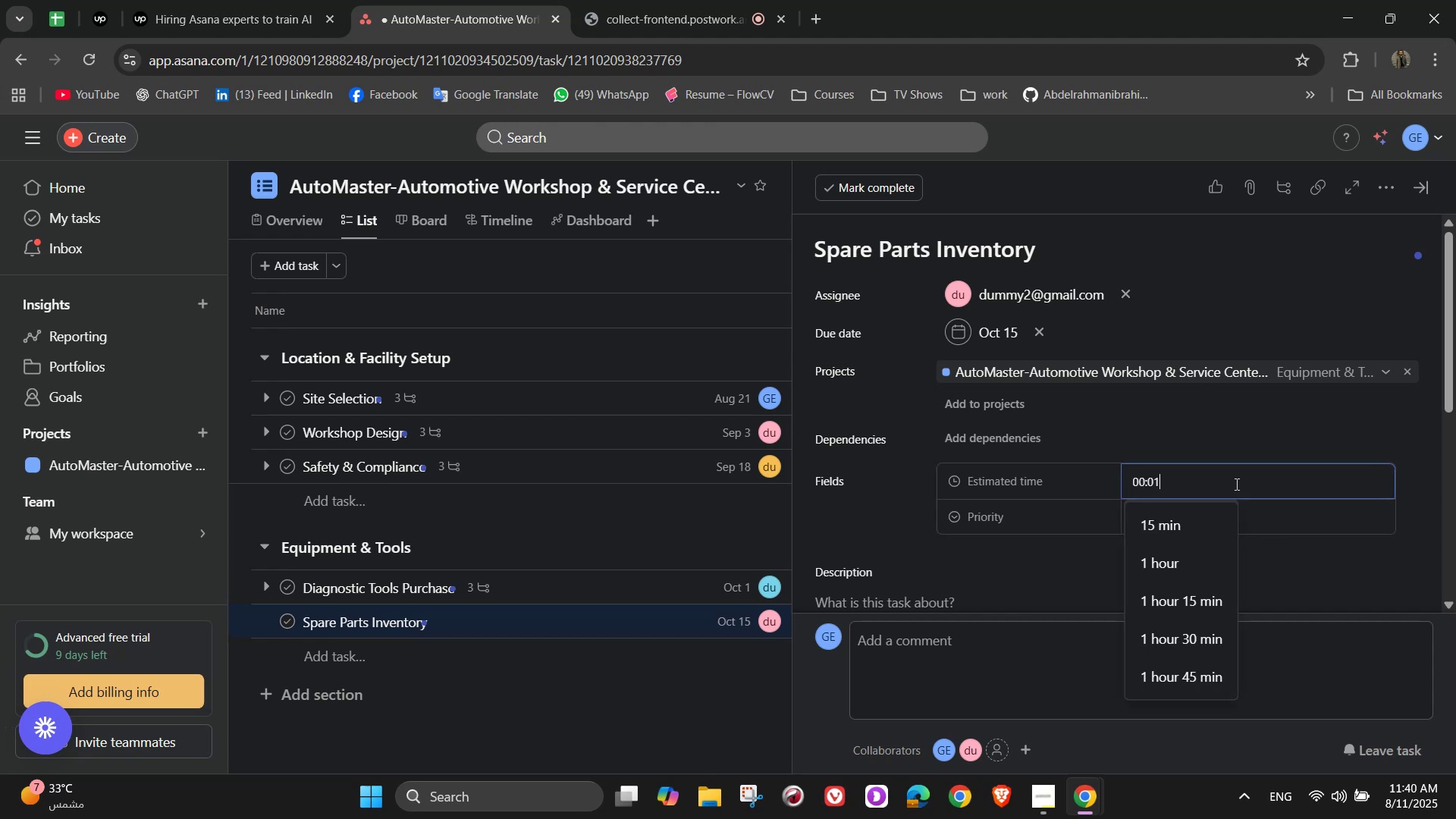 
key(Numpad5)
 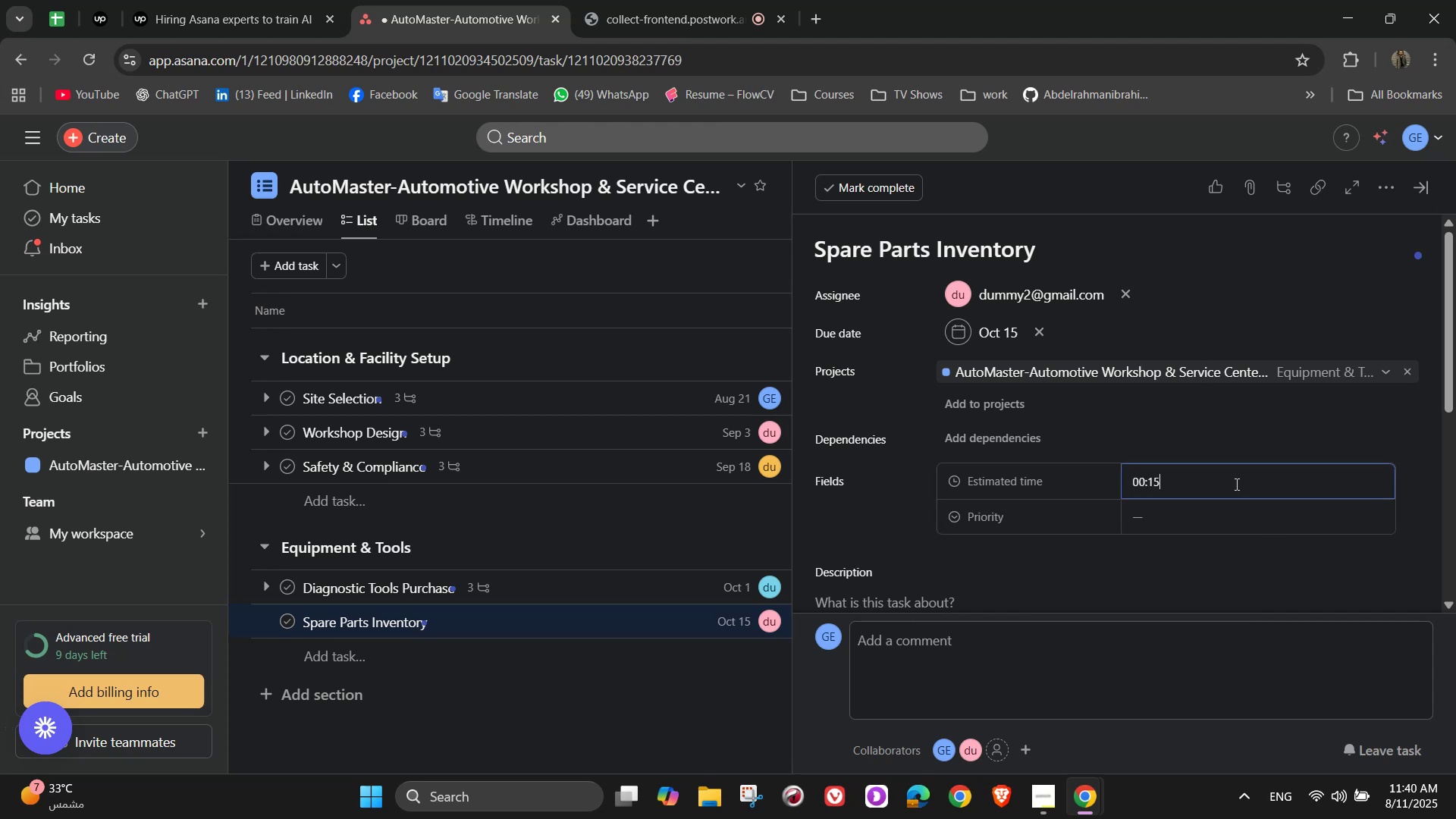 
key(Numpad0)
 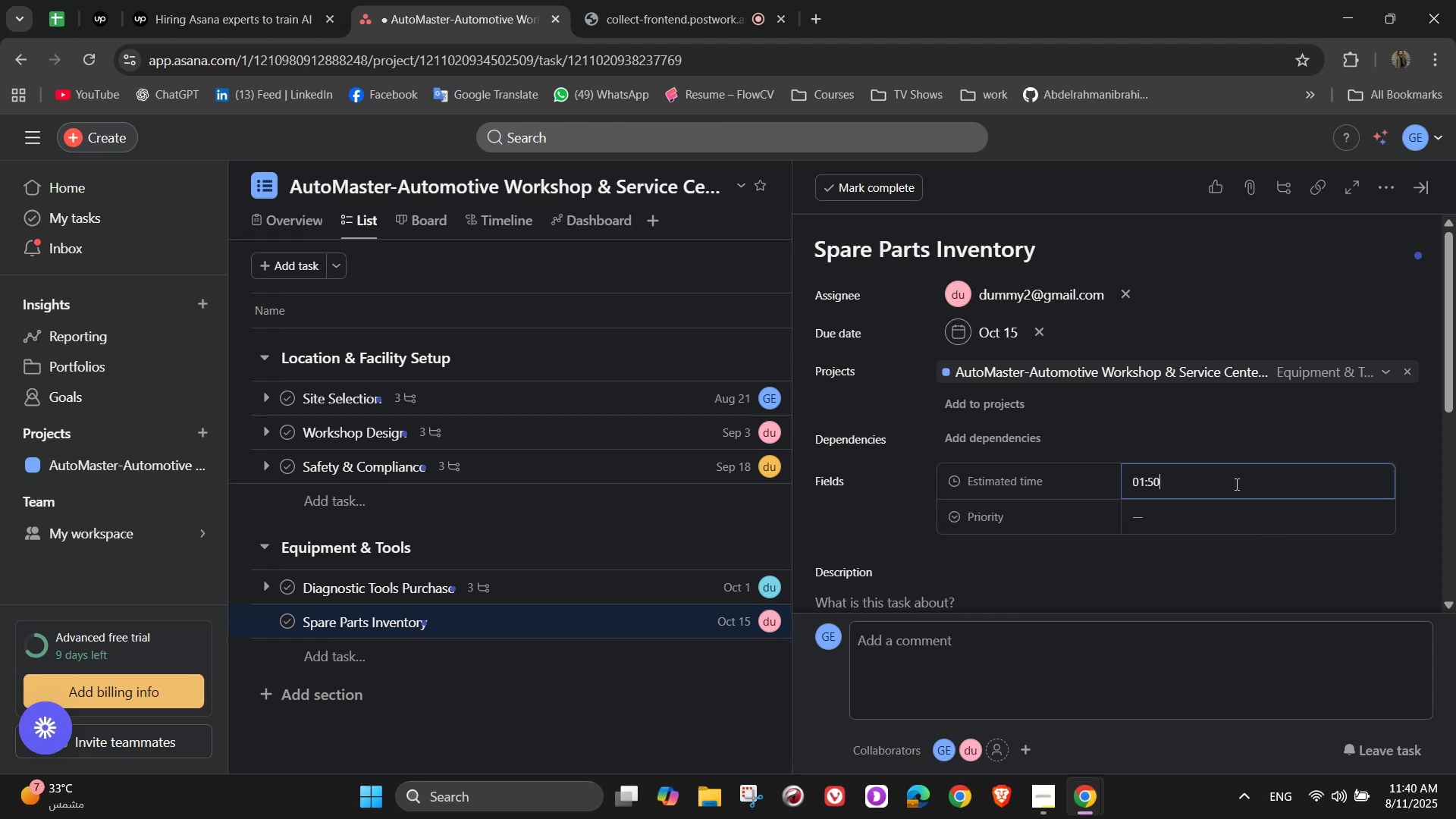 
key(Numpad0)
 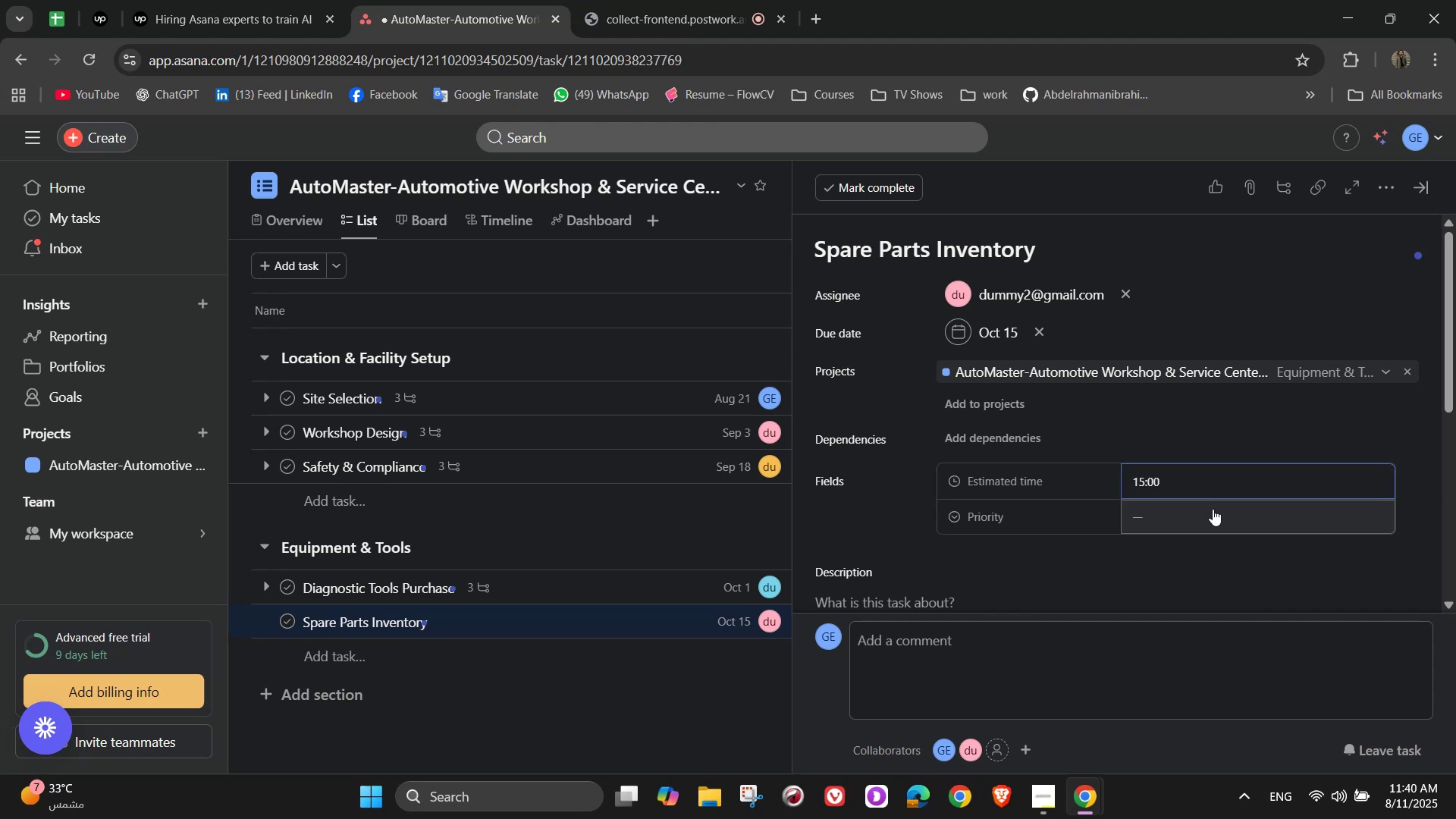 
left_click([1210, 511])
 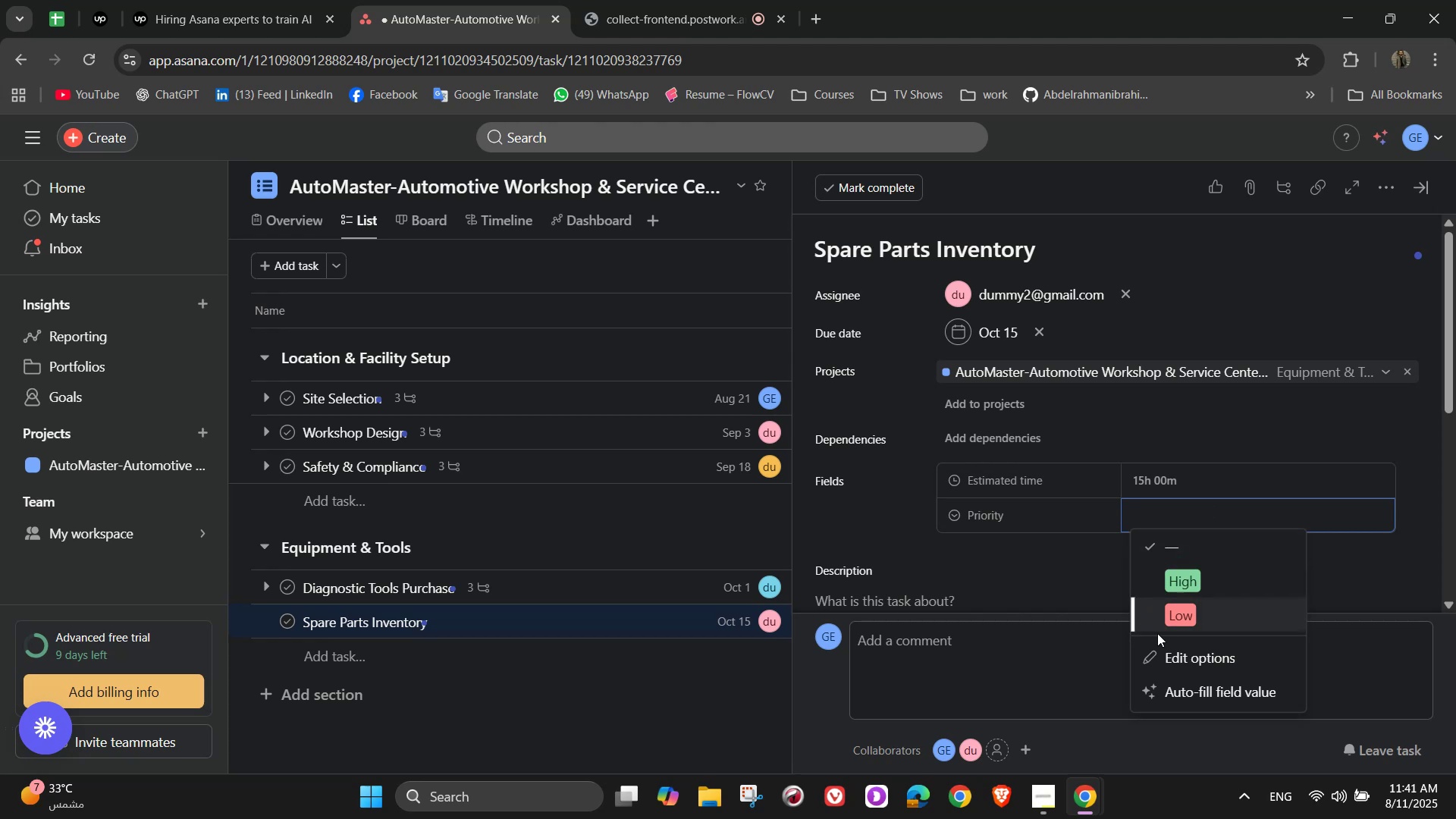 
wait(5.3)
 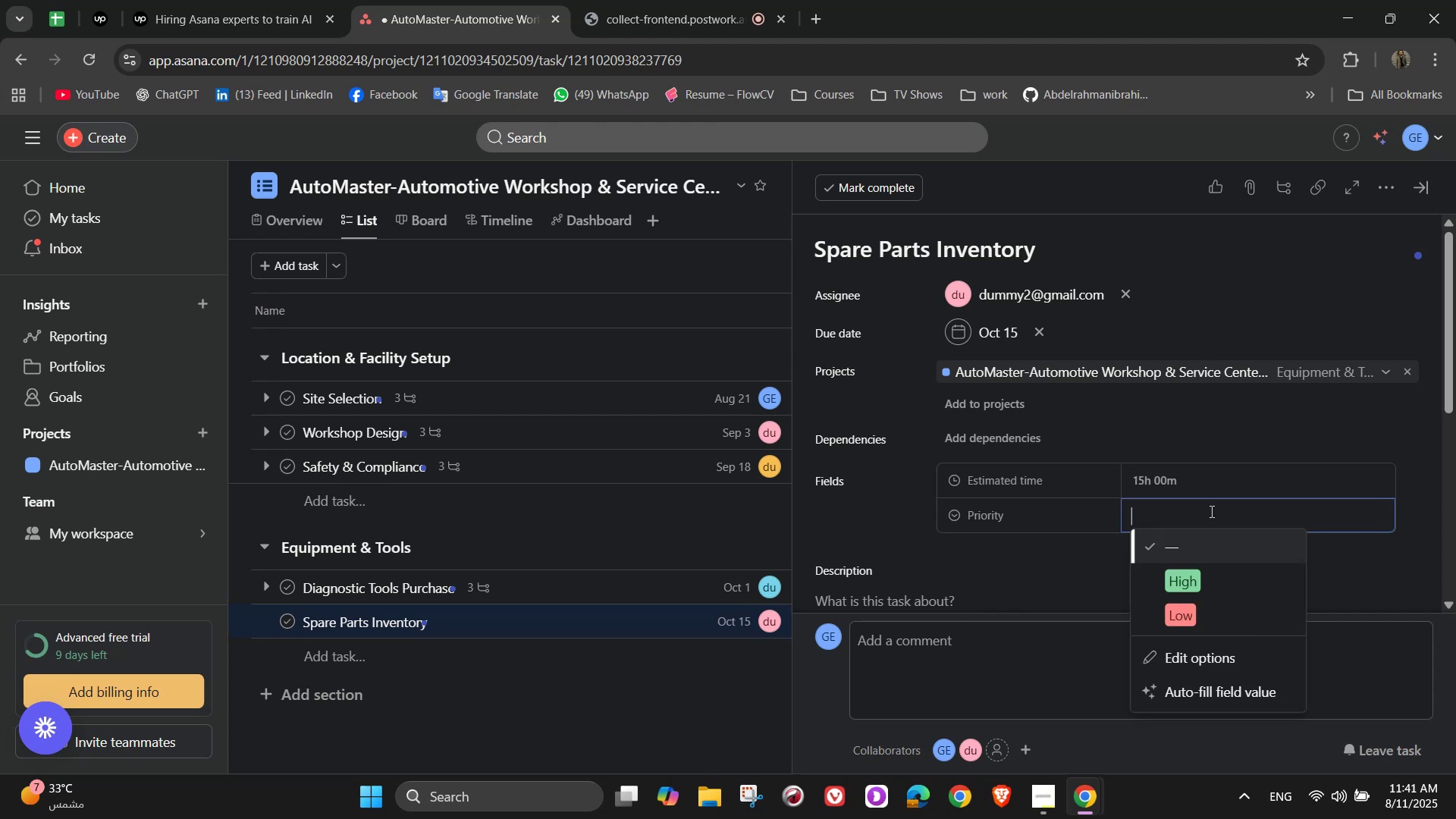 
left_click([1172, 629])
 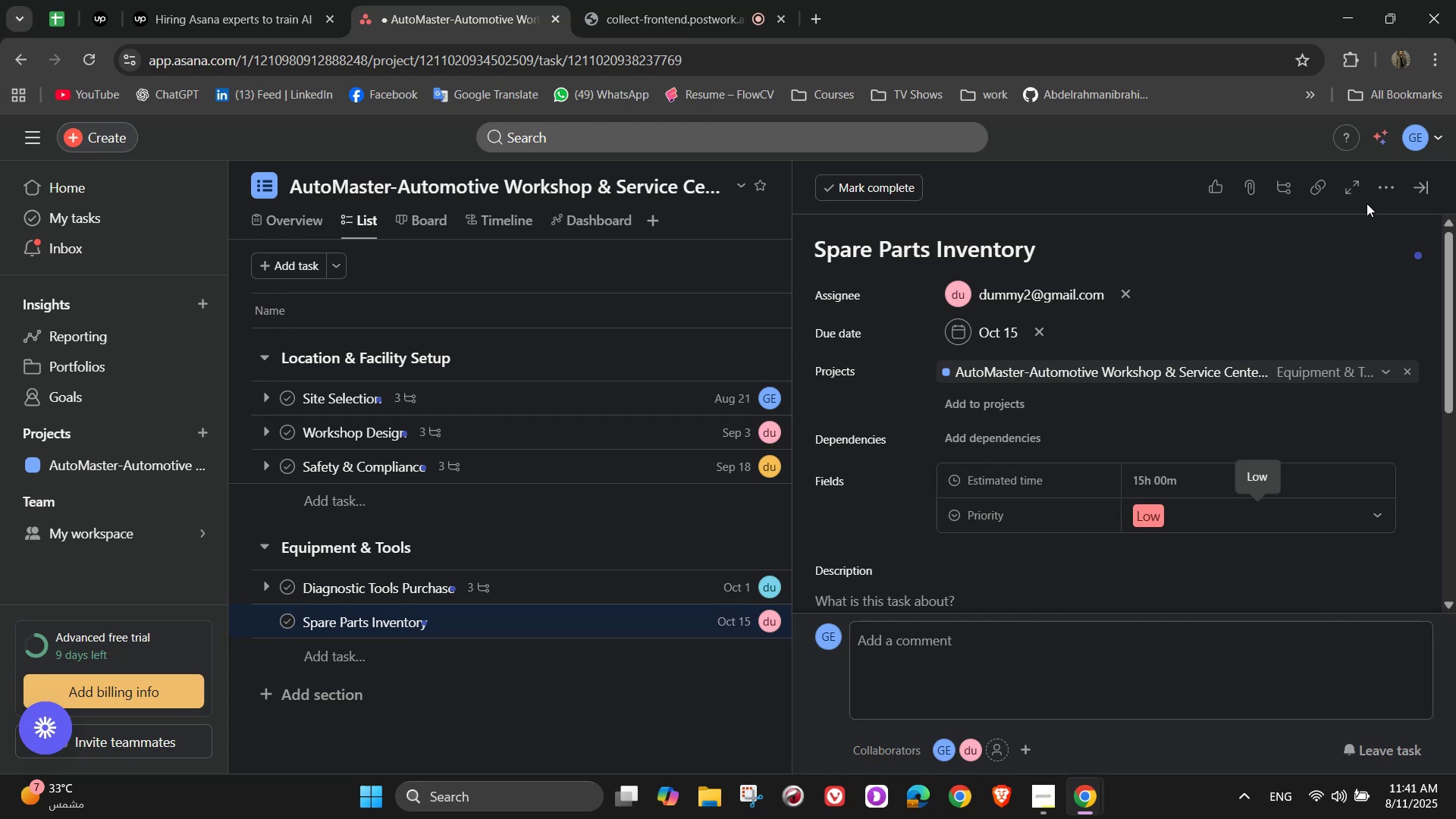 
left_click([1376, 194])
 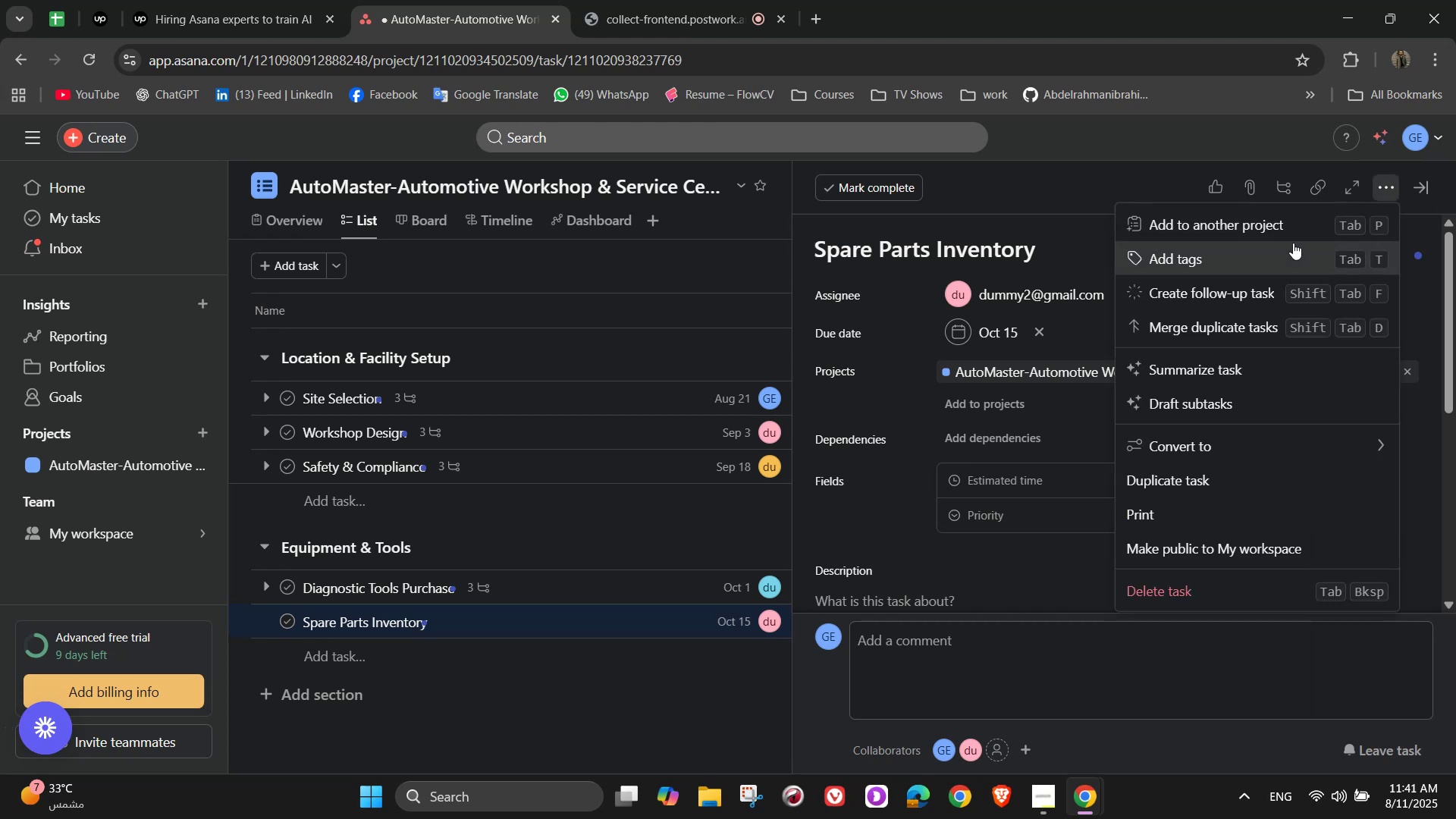 
left_click([1293, 243])
 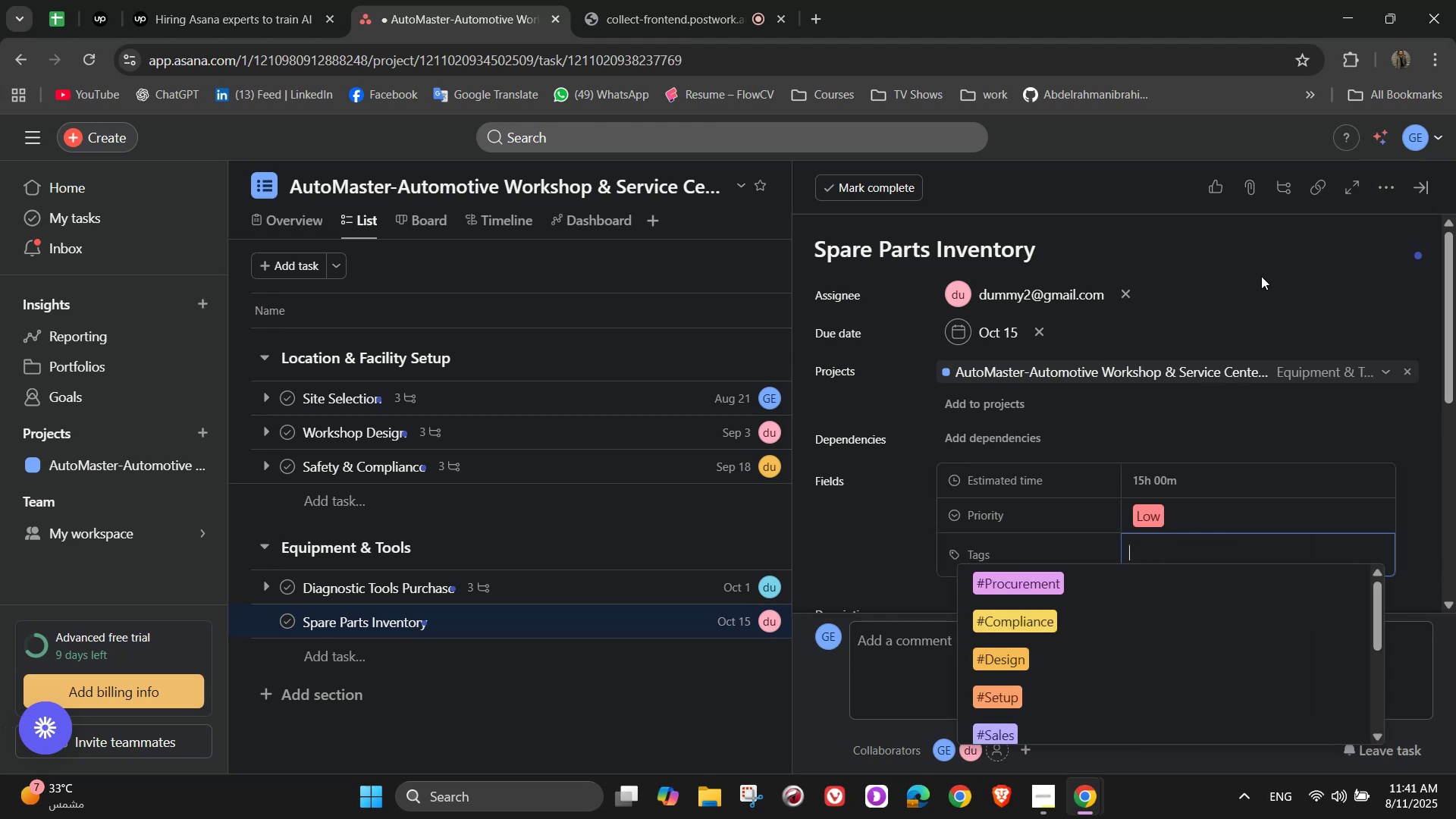 
key(I)
 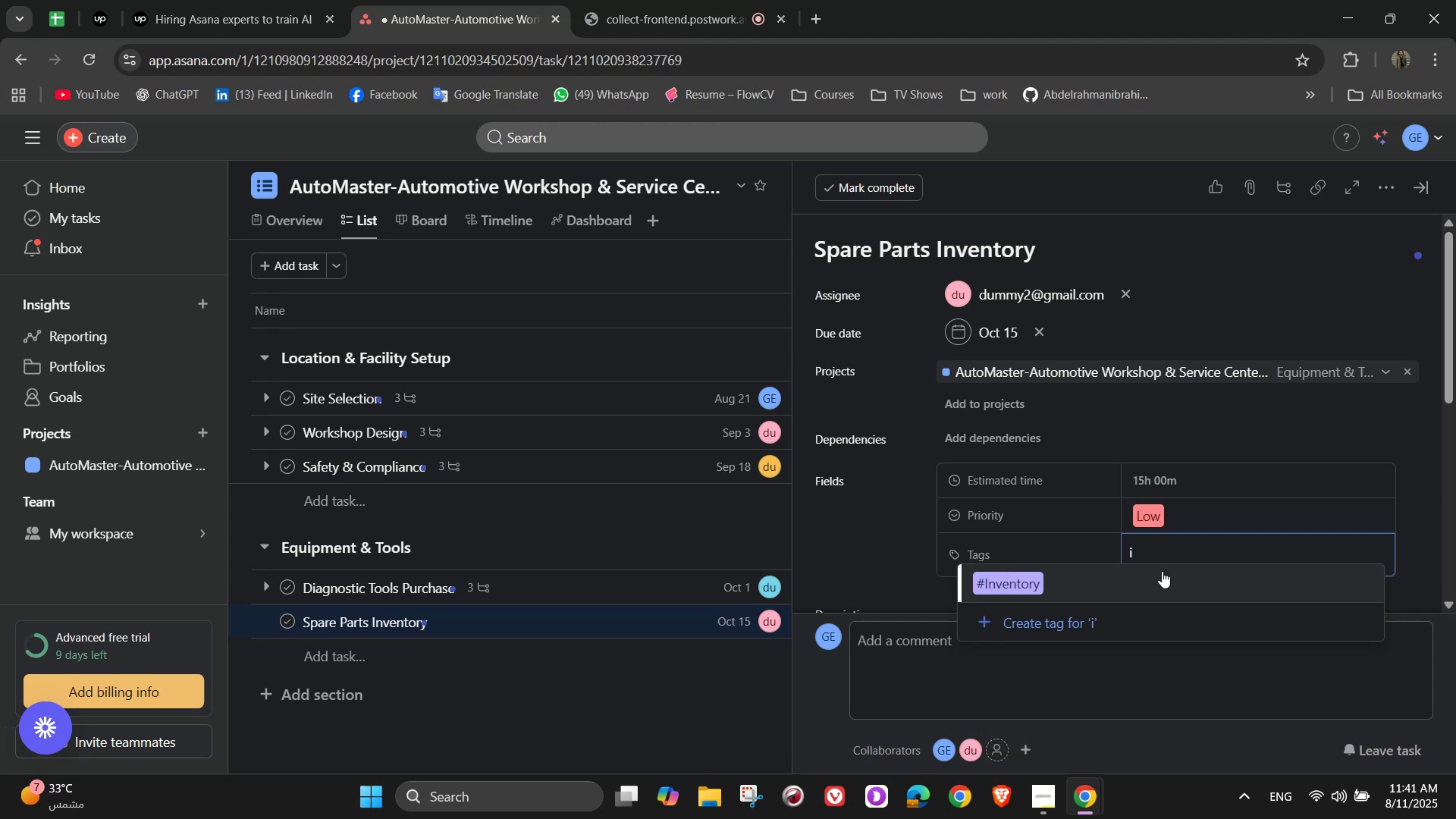 
left_click([1162, 576])
 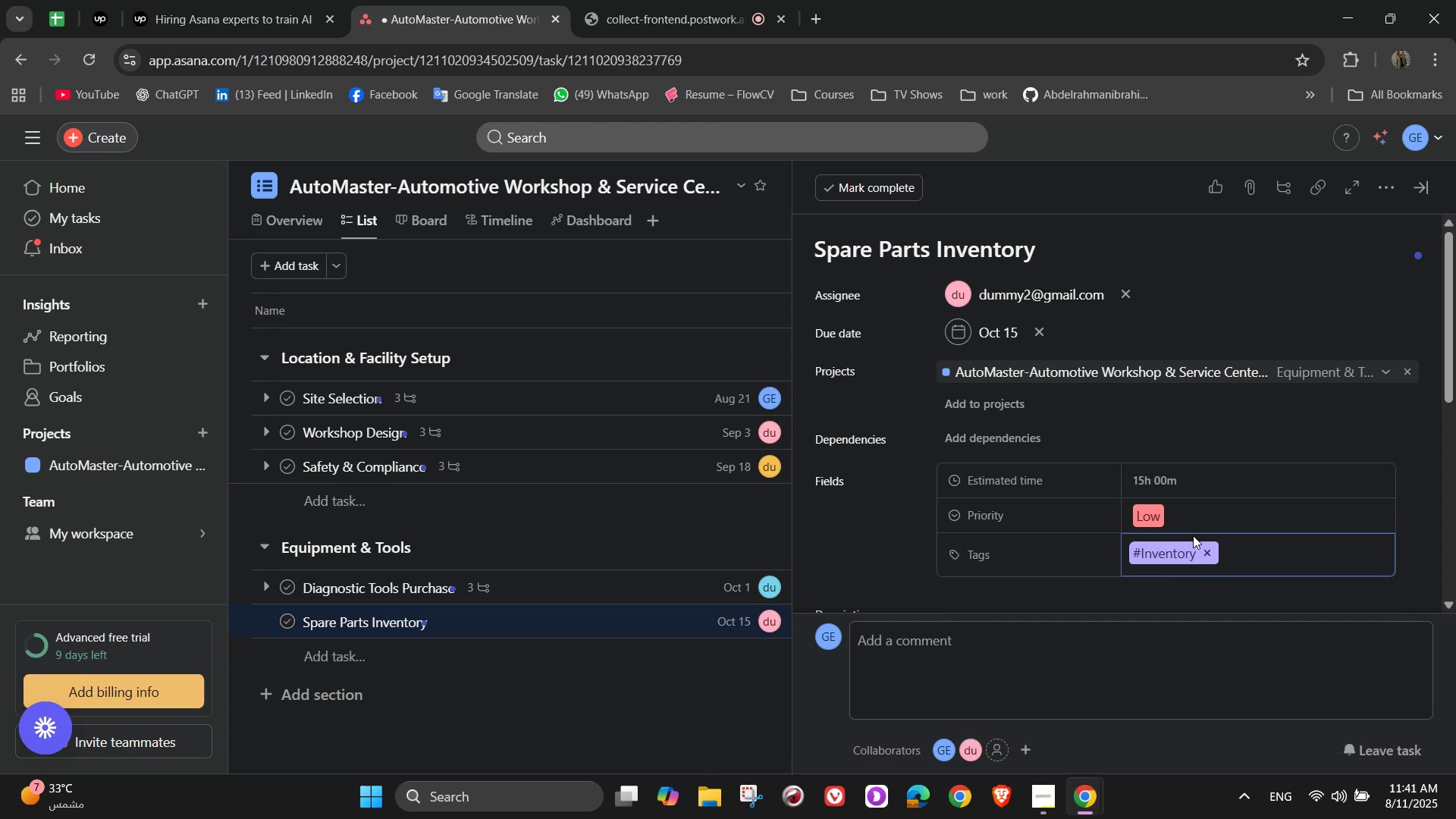 
scroll: coordinate [1119, 483], scroll_direction: down, amount: 2.0
 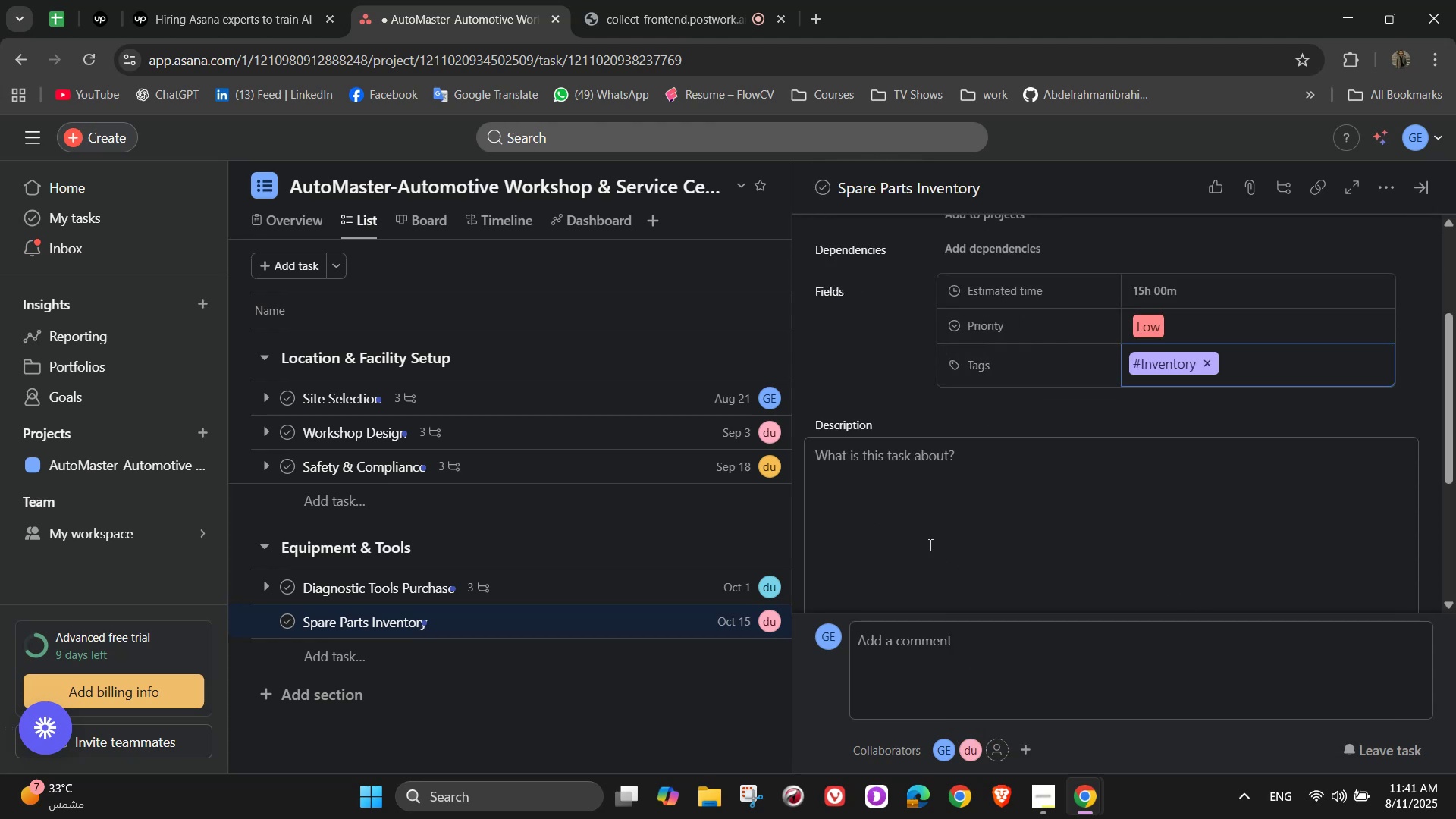 
left_click([929, 544])
 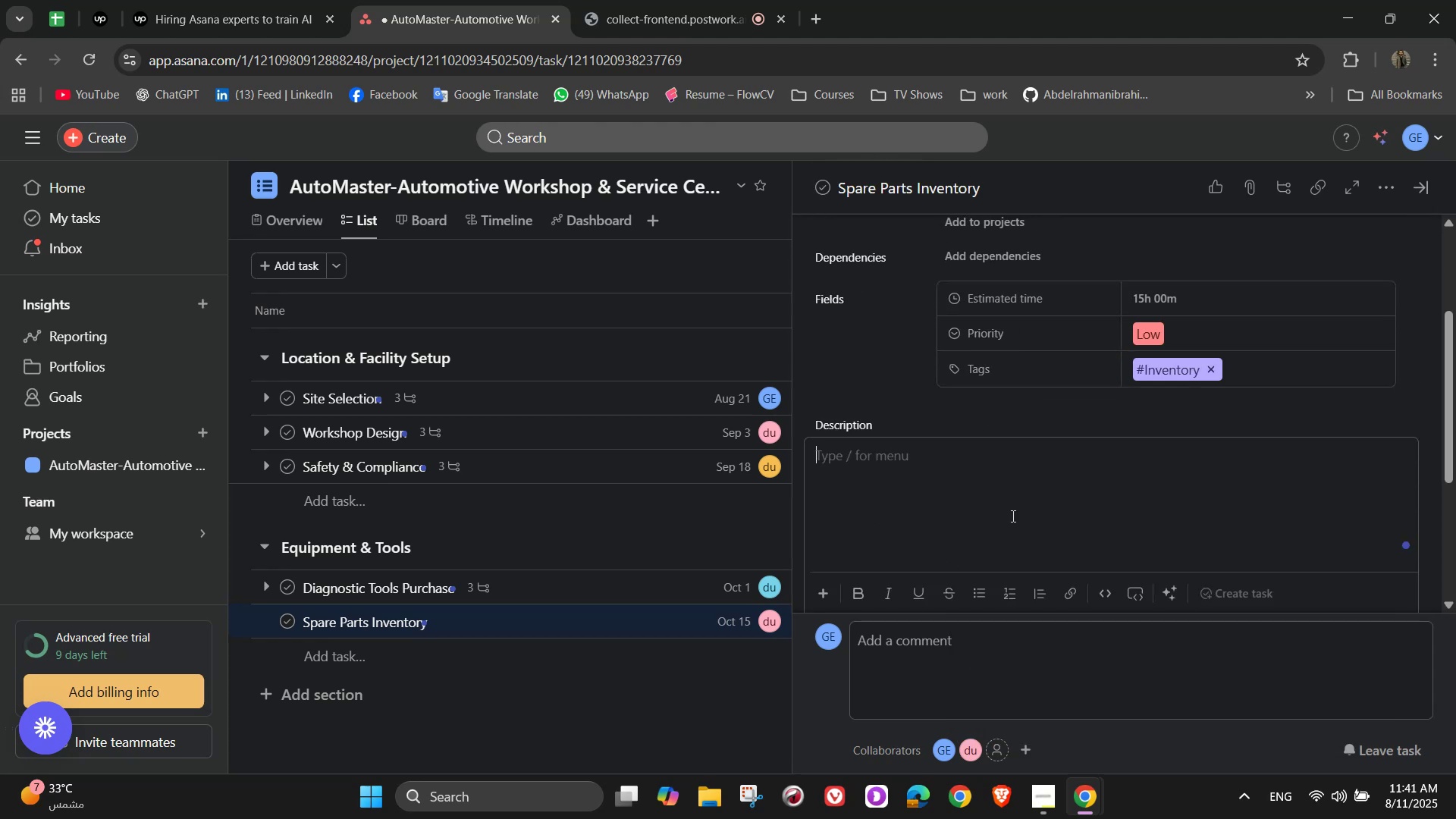 
type(Stock essential pars)
key(Backspace)
type(ts for fast repairs)
 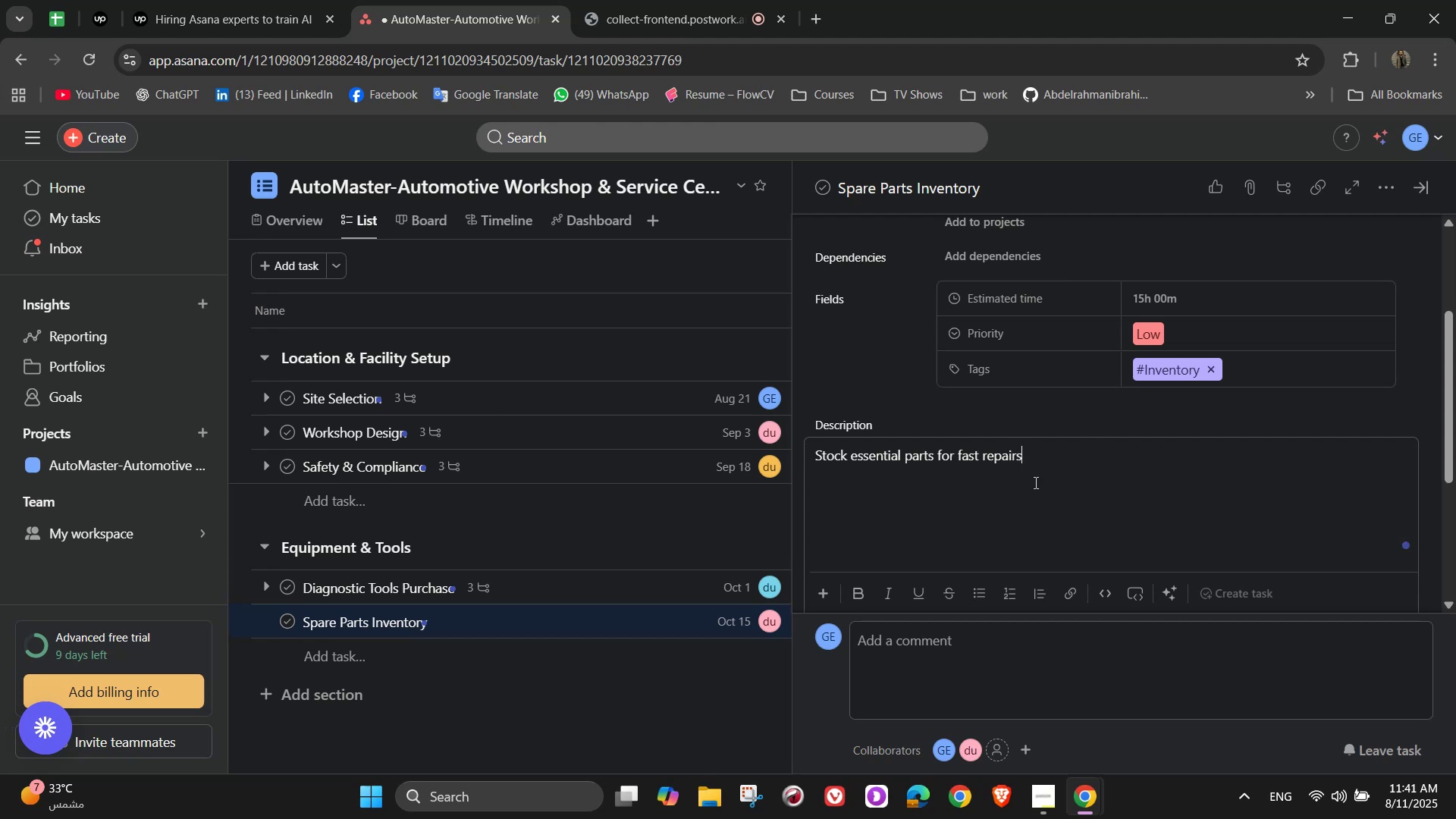 
scroll: coordinate [1038, 516], scroll_direction: down, amount: 1.0
 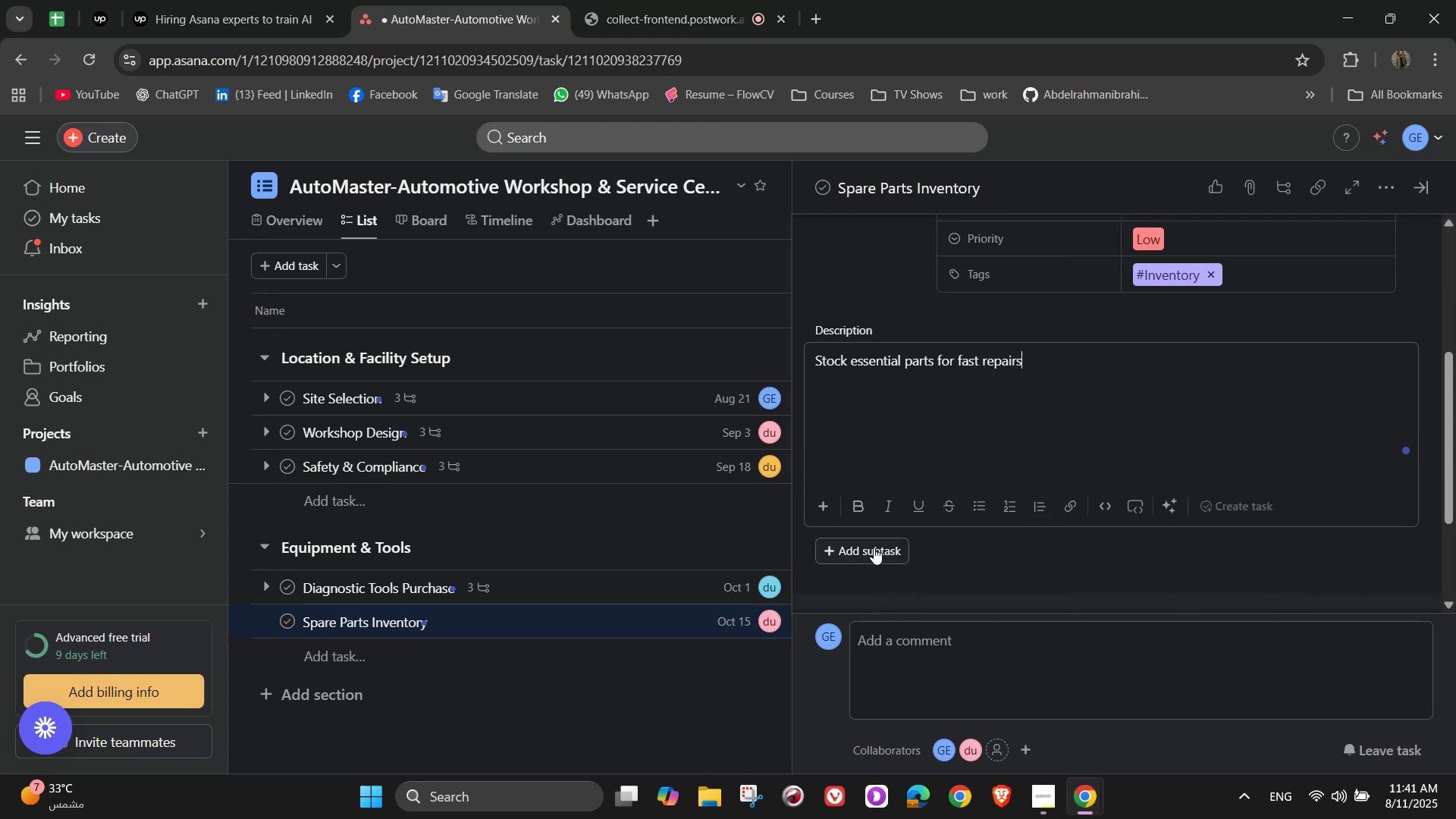 
left_click([871, 541])
 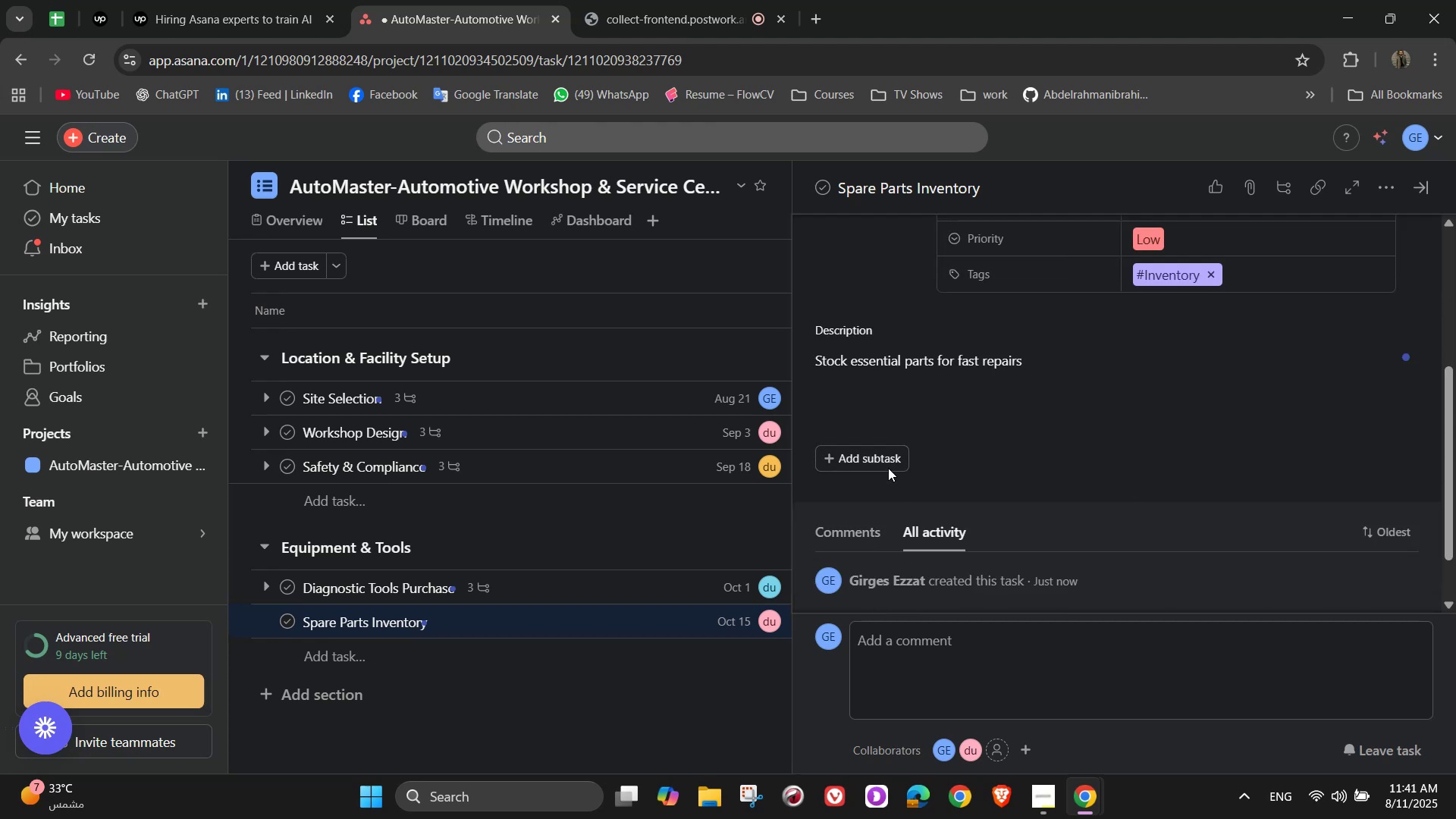 
left_click([879, 453])
 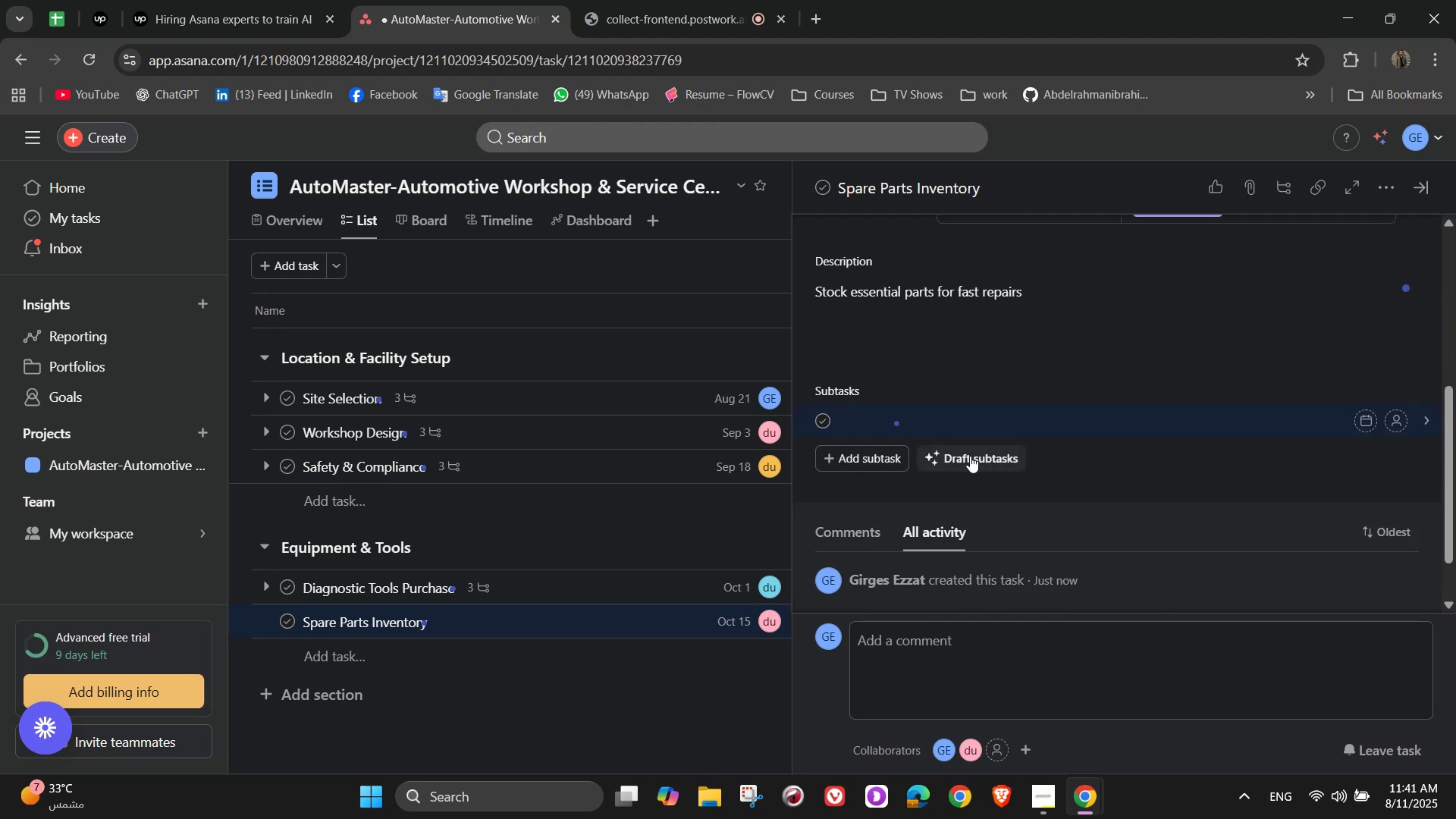 
hold_key(key=ShiftLeft, duration=1.35)
 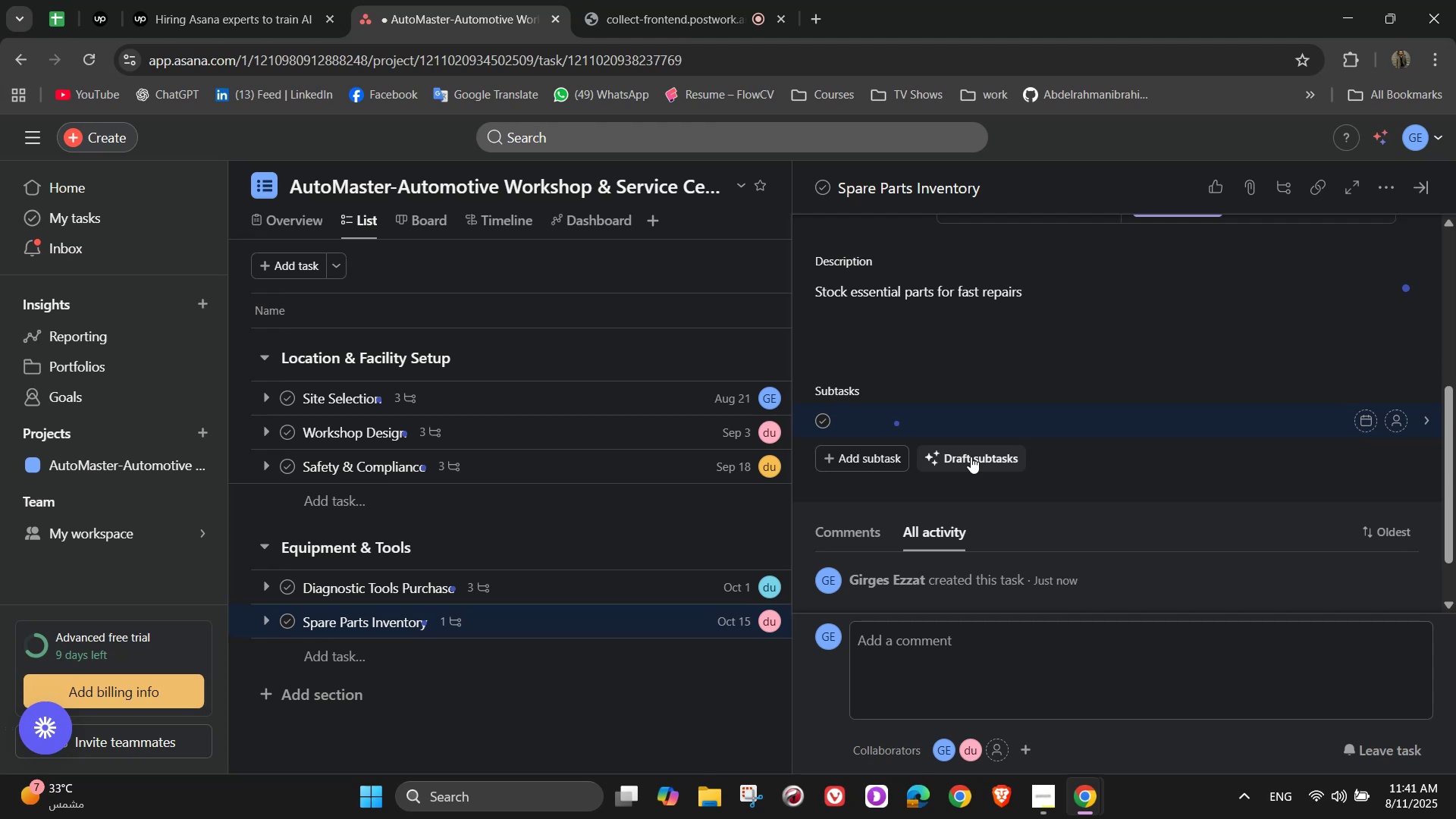 
type(Common replacement parts)
 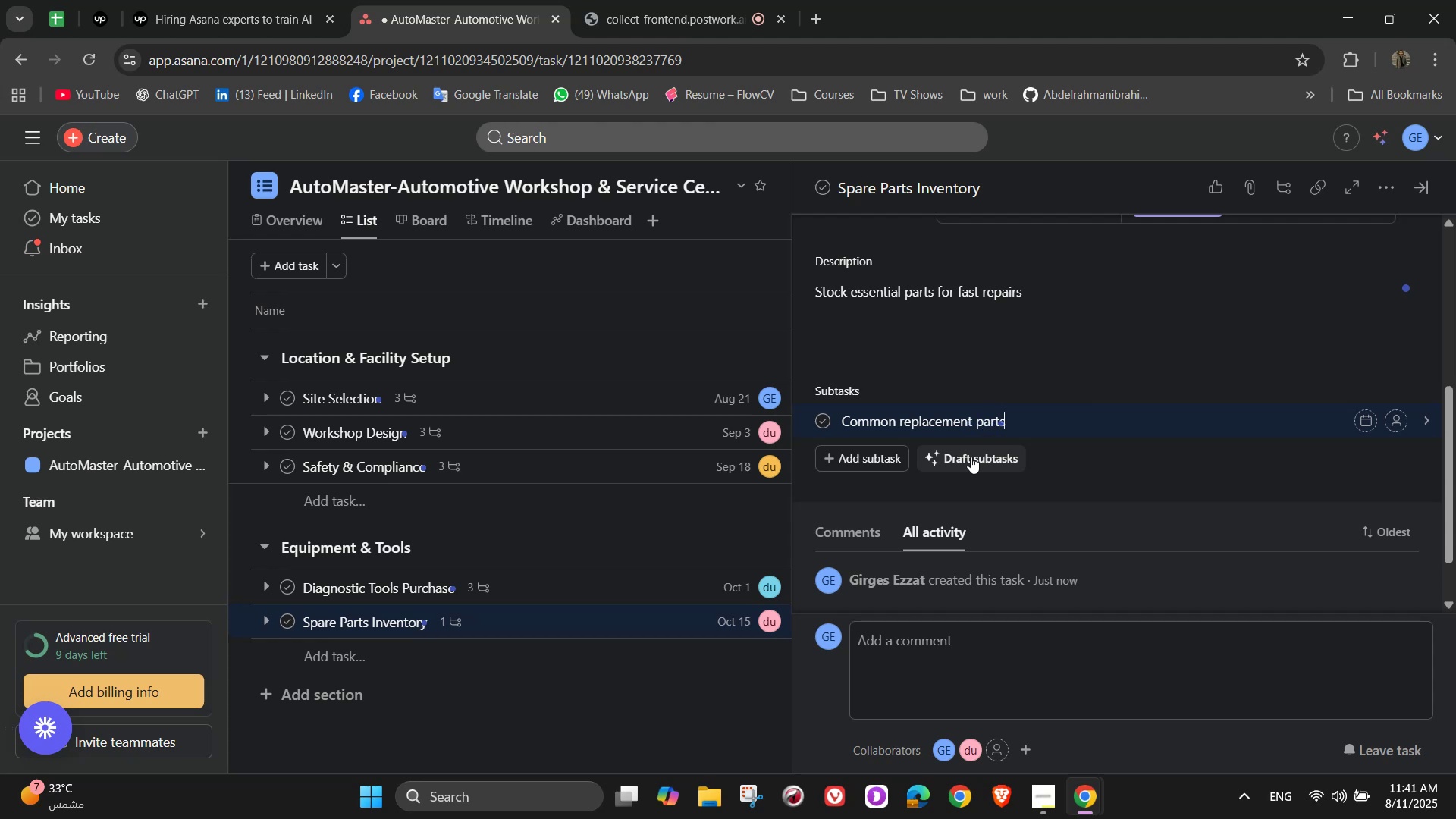 
wait(16.18)
 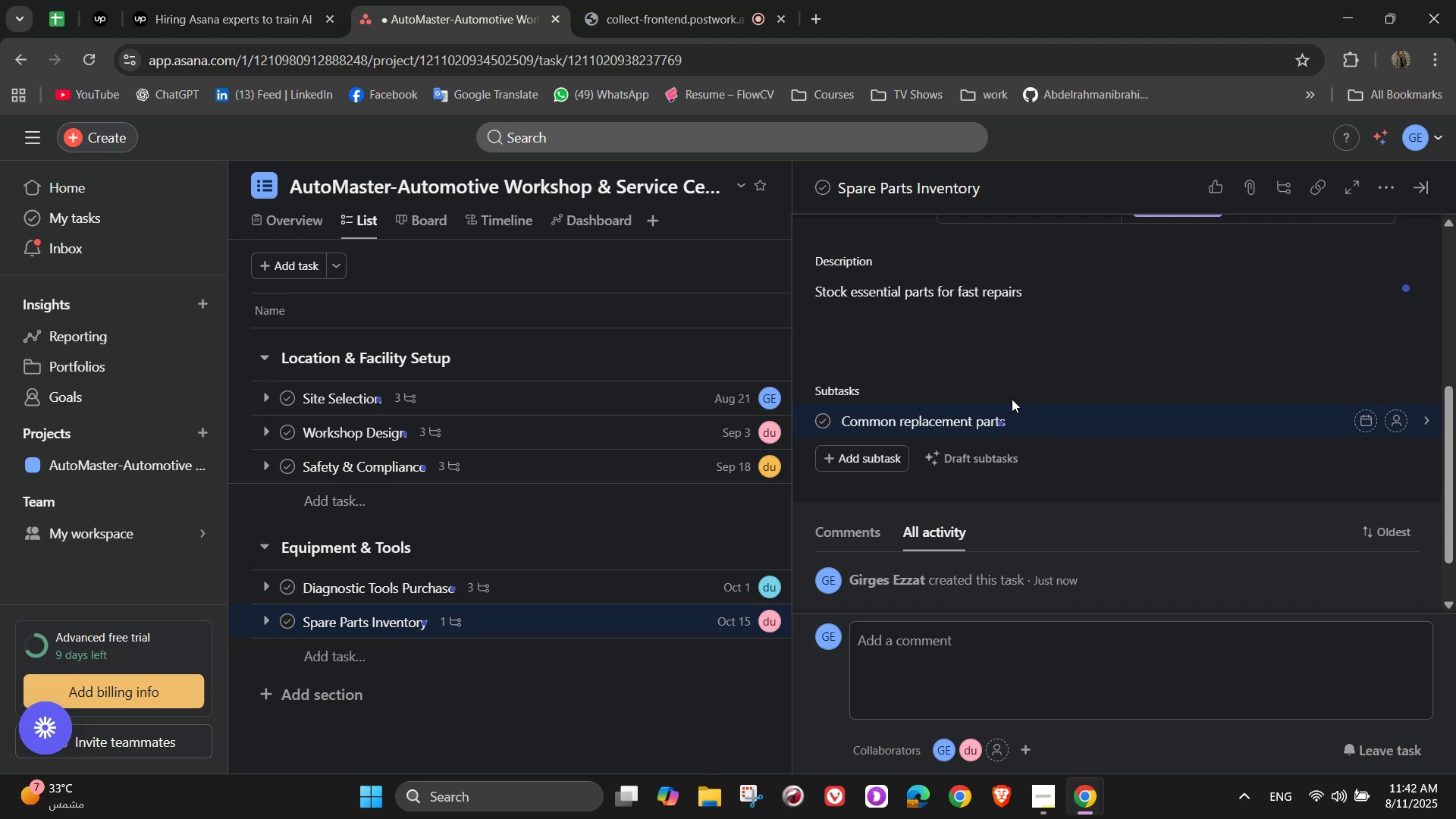 
type( (brake pads, spark plugsm[NumLock][NumLock])
key(Backspace)
type(, filters))
key(NumpadEnter)
type(Oils, )
 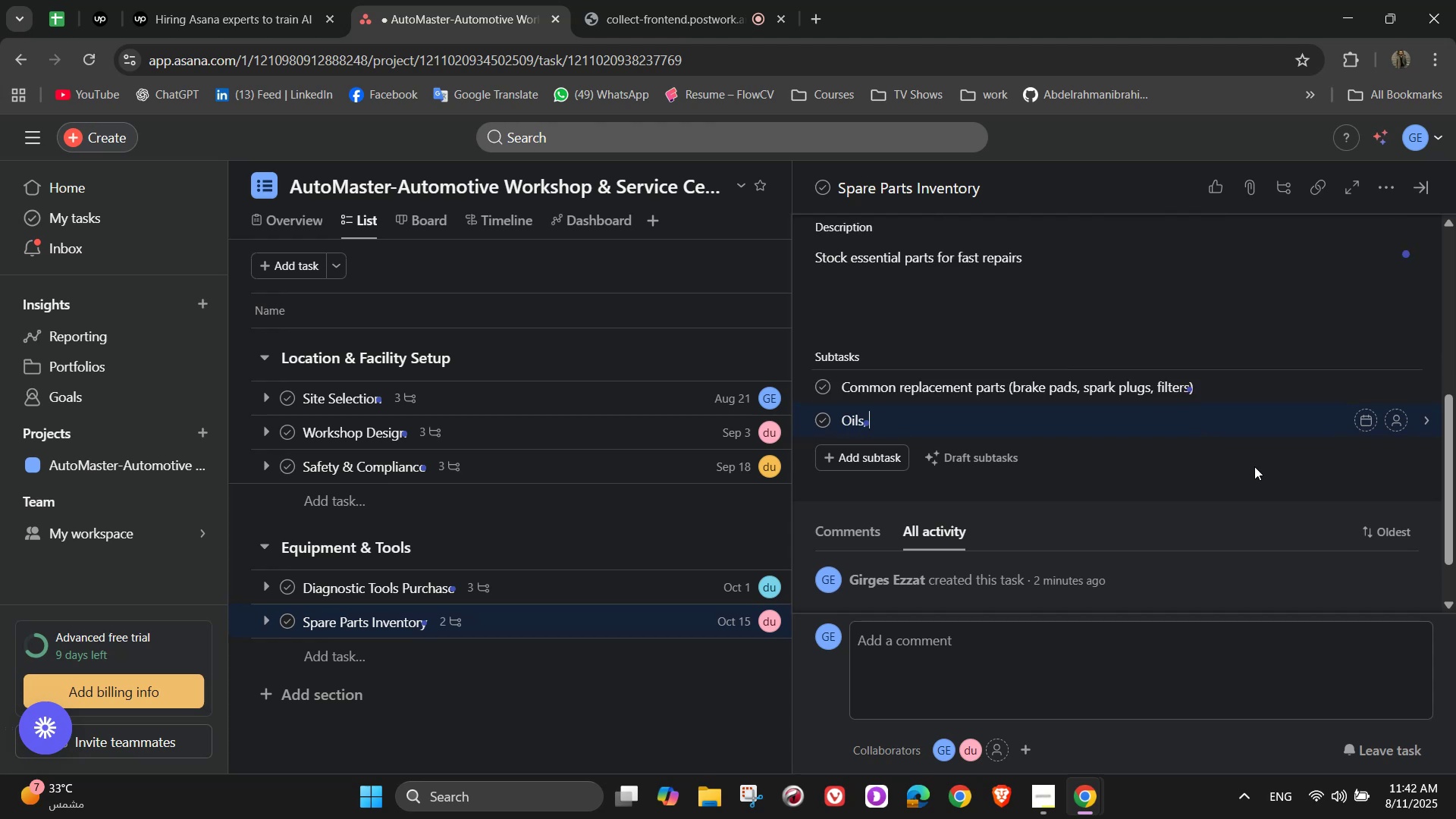 
wait(6.01)
 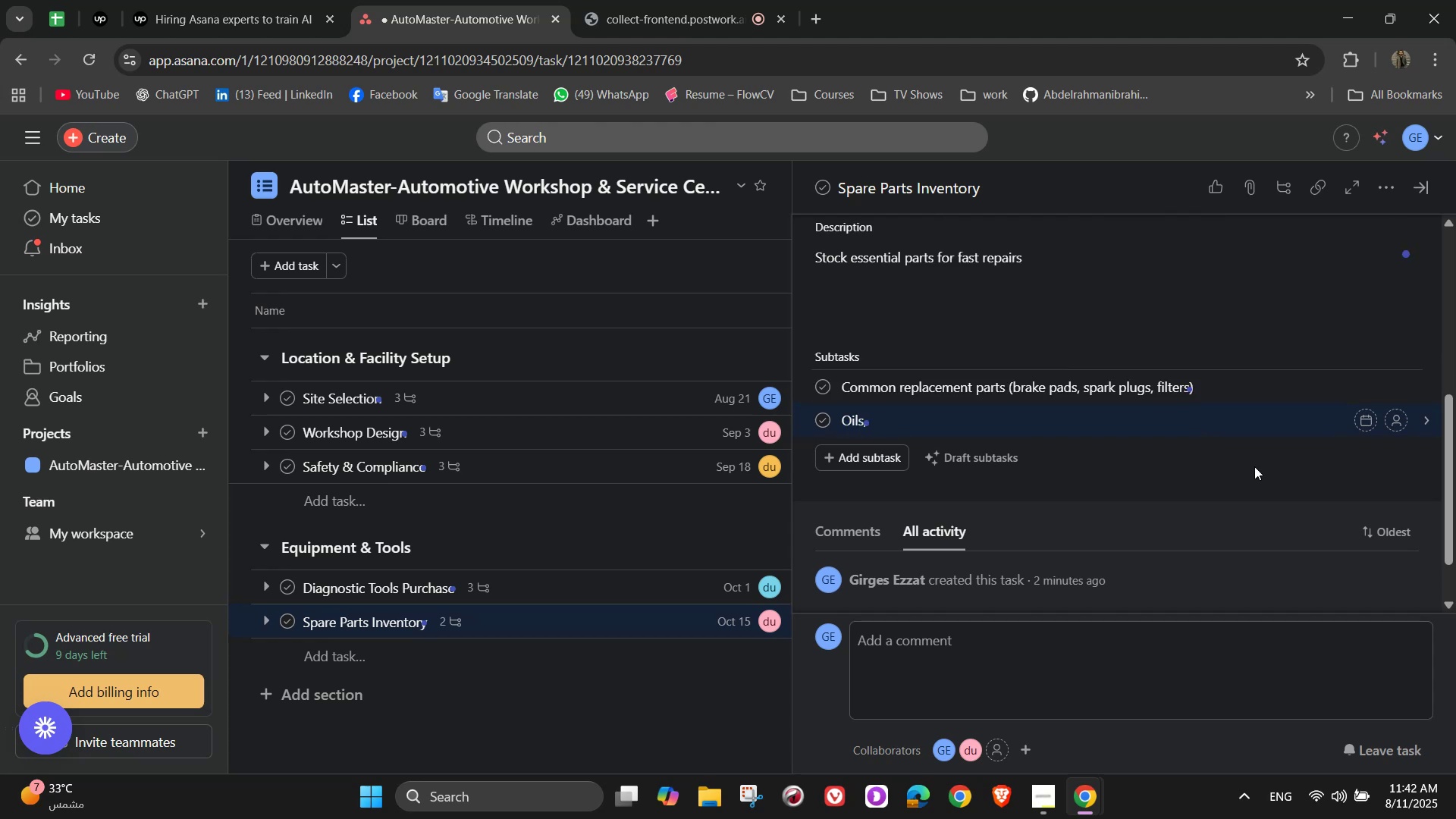 
type(fluid, and)
 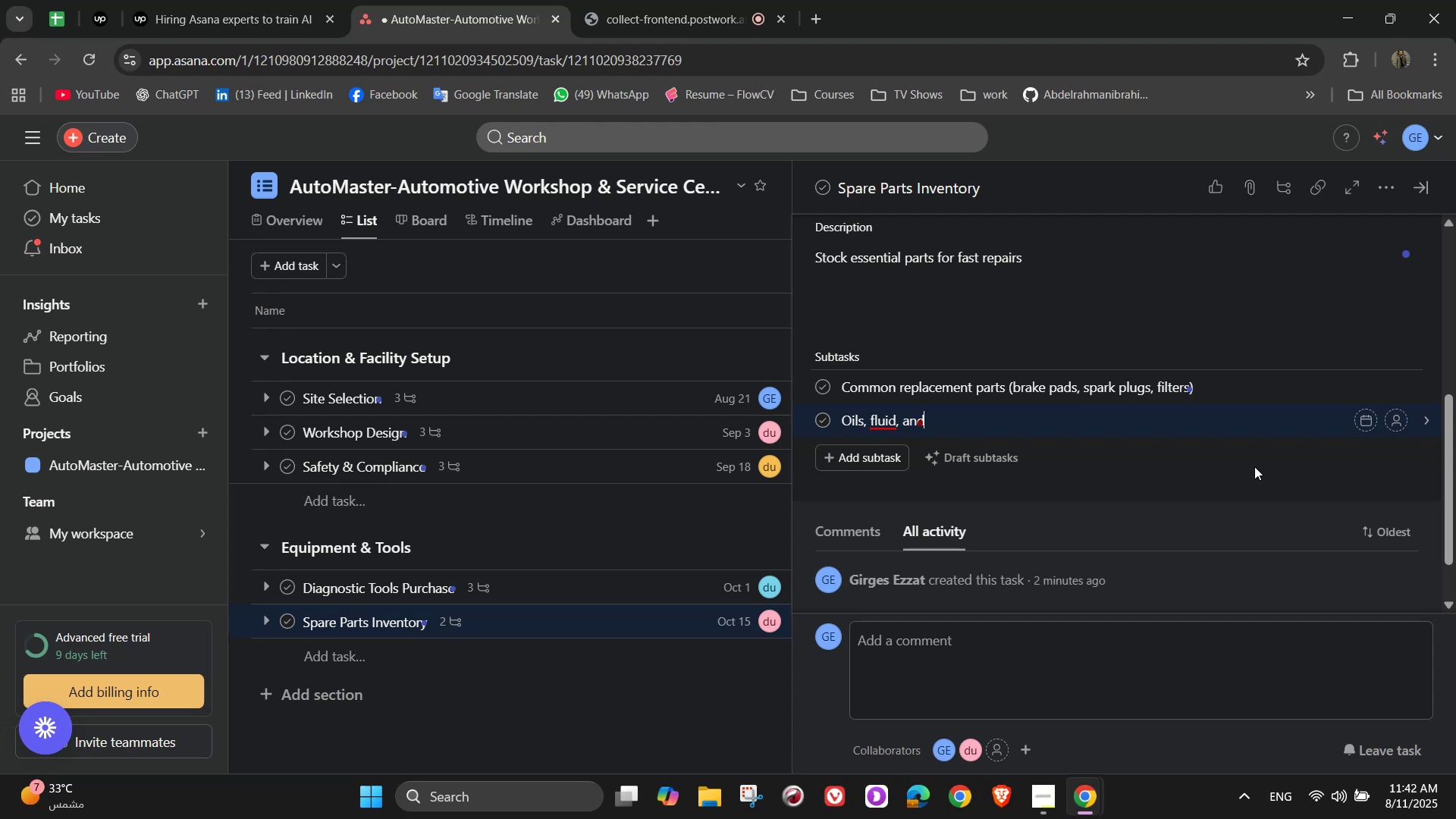 
type( lubricants)
 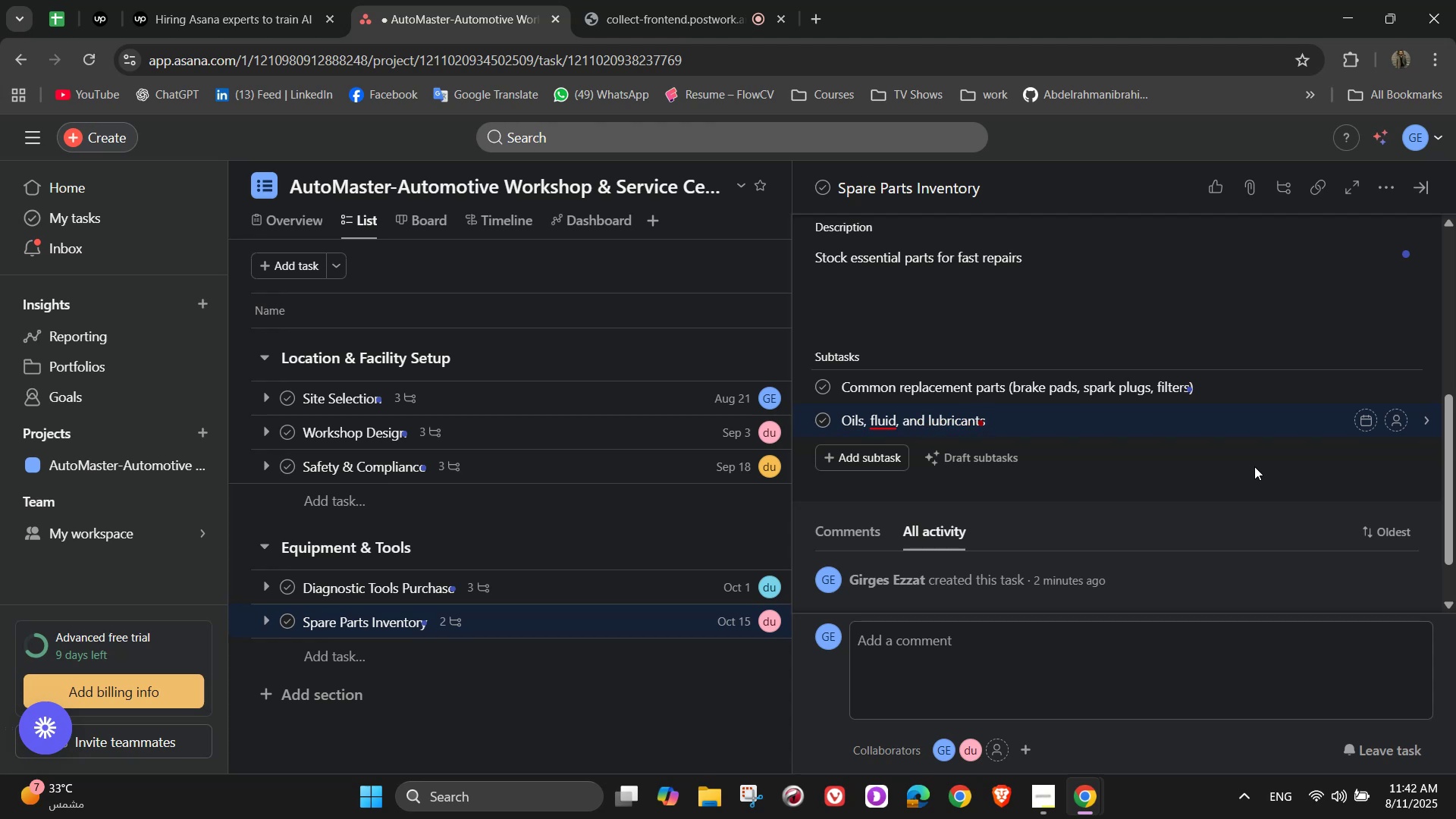 
key(Enter)
 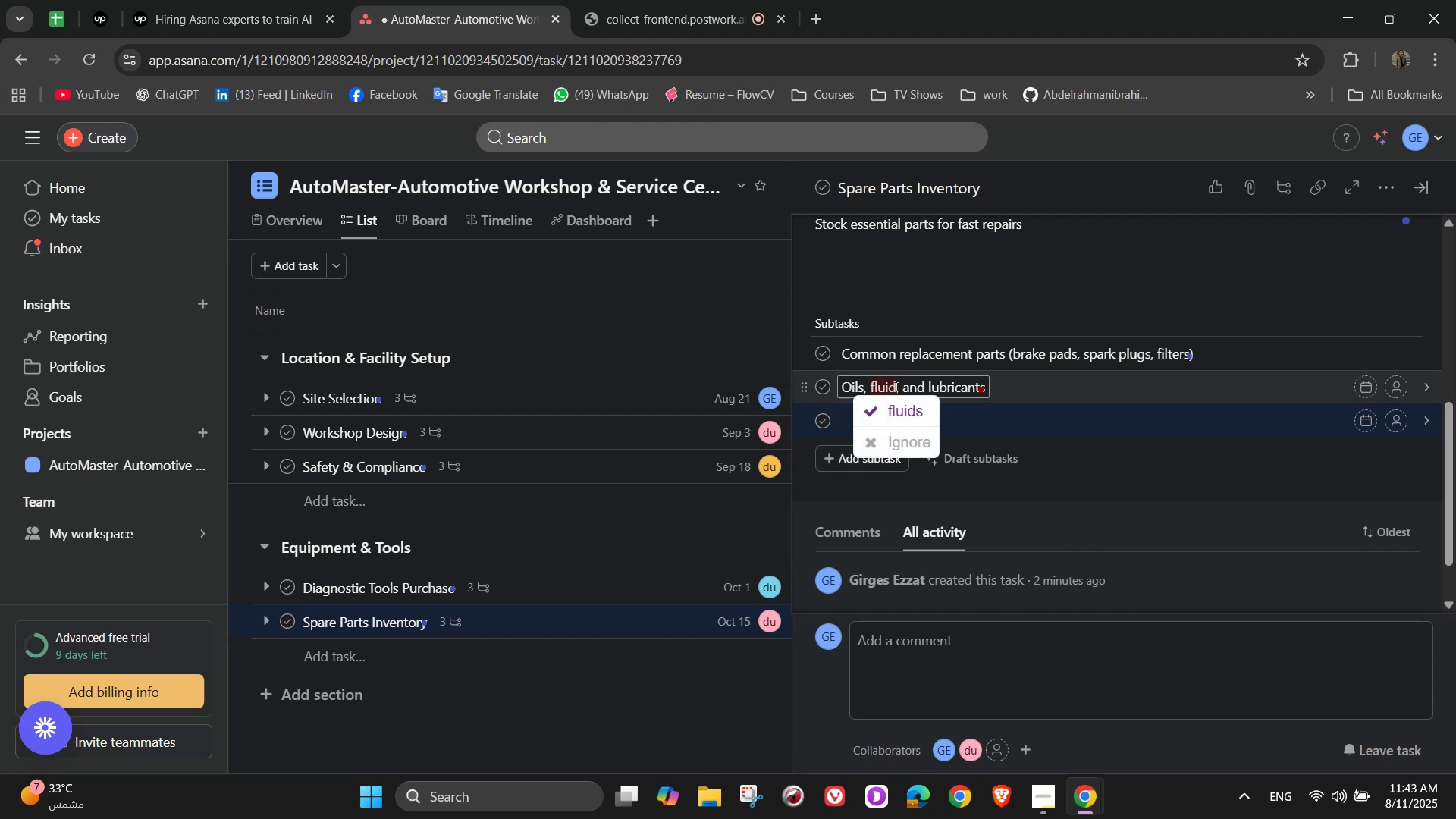 
left_click([896, 402])
 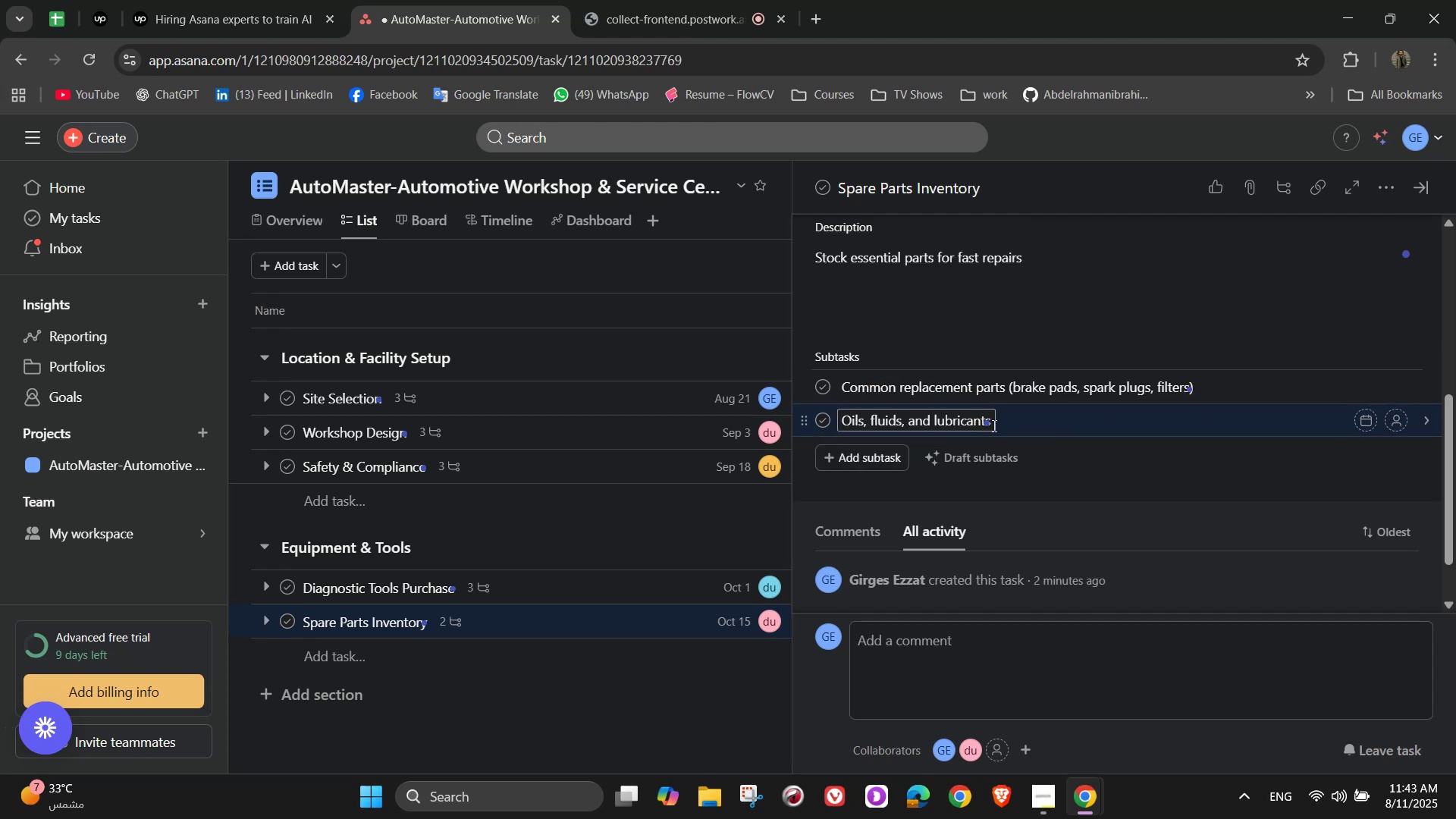 
left_click([992, 424])
 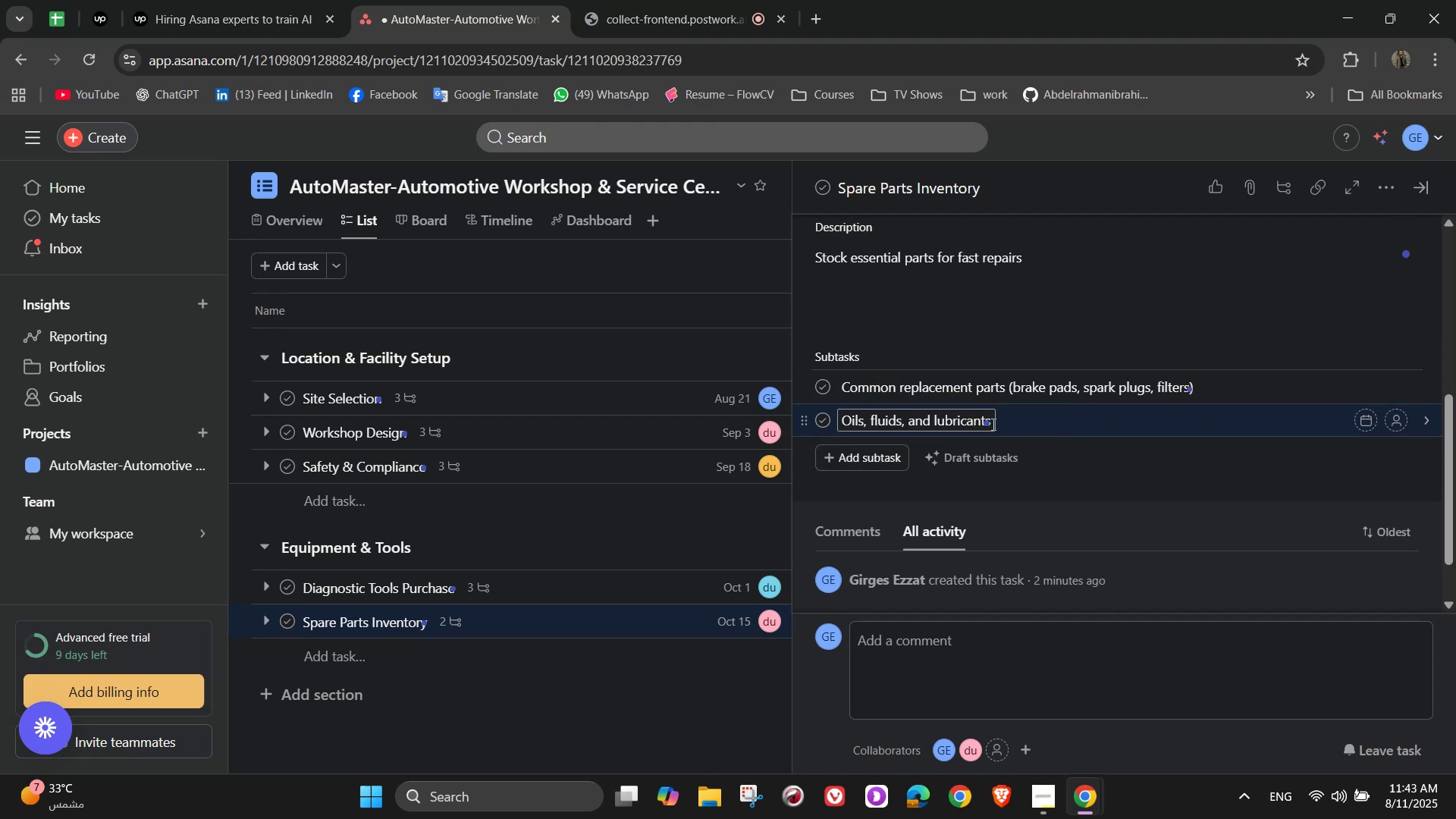 
key(NumpadEnter)
 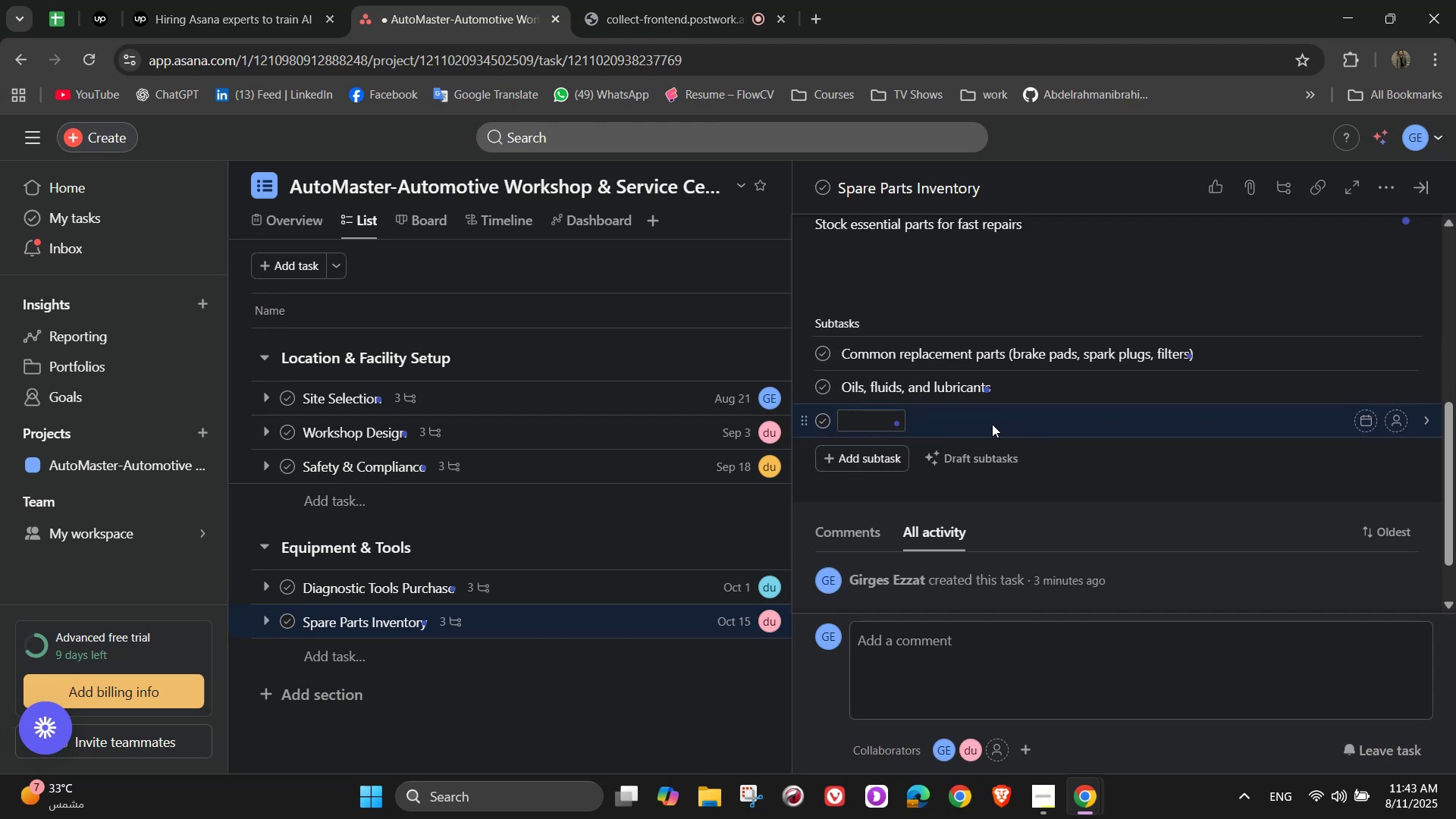 
wait(6.46)
 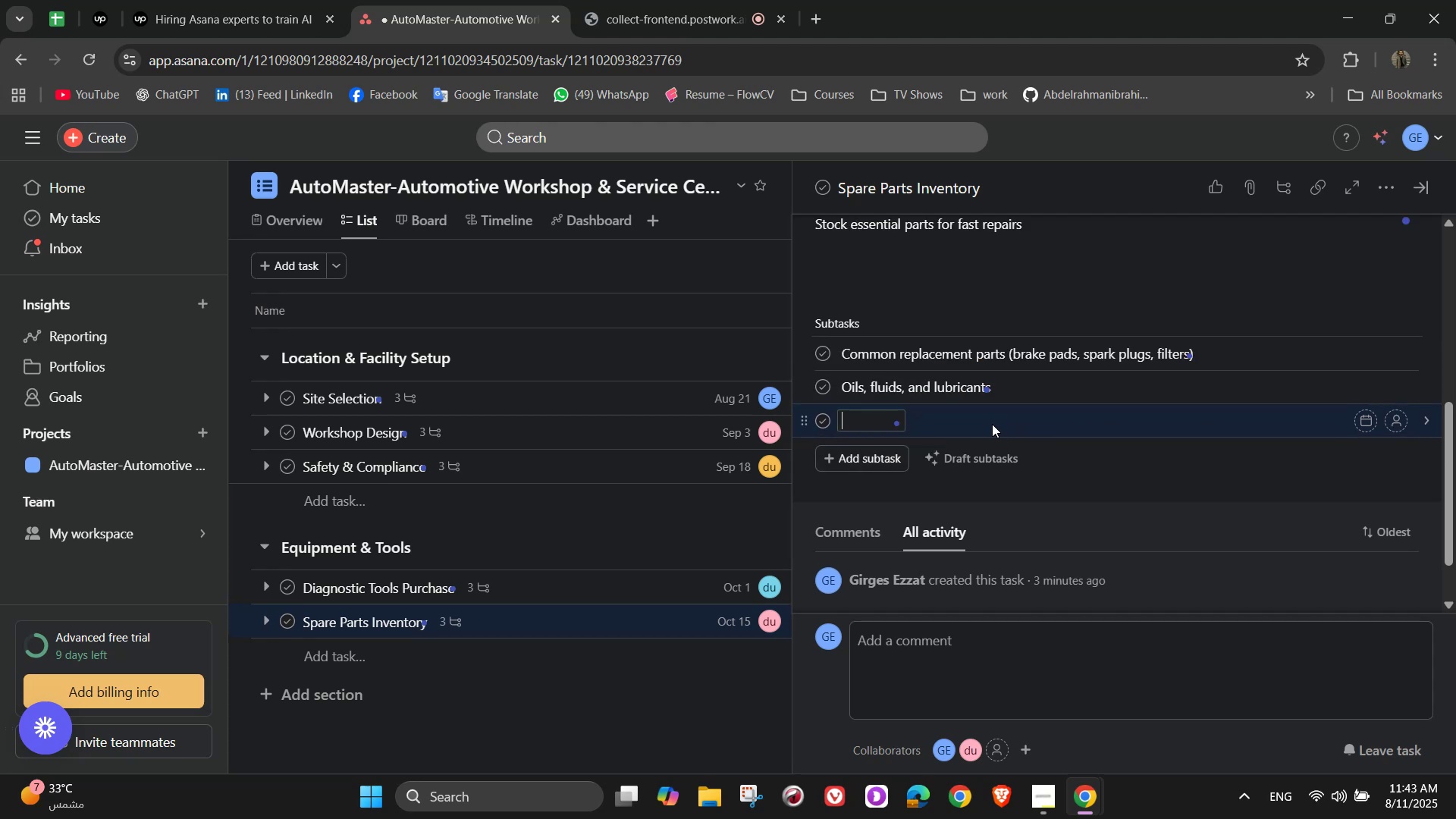 
type(Tire of various sizes and v)
key(Backspace)
type(brands)
 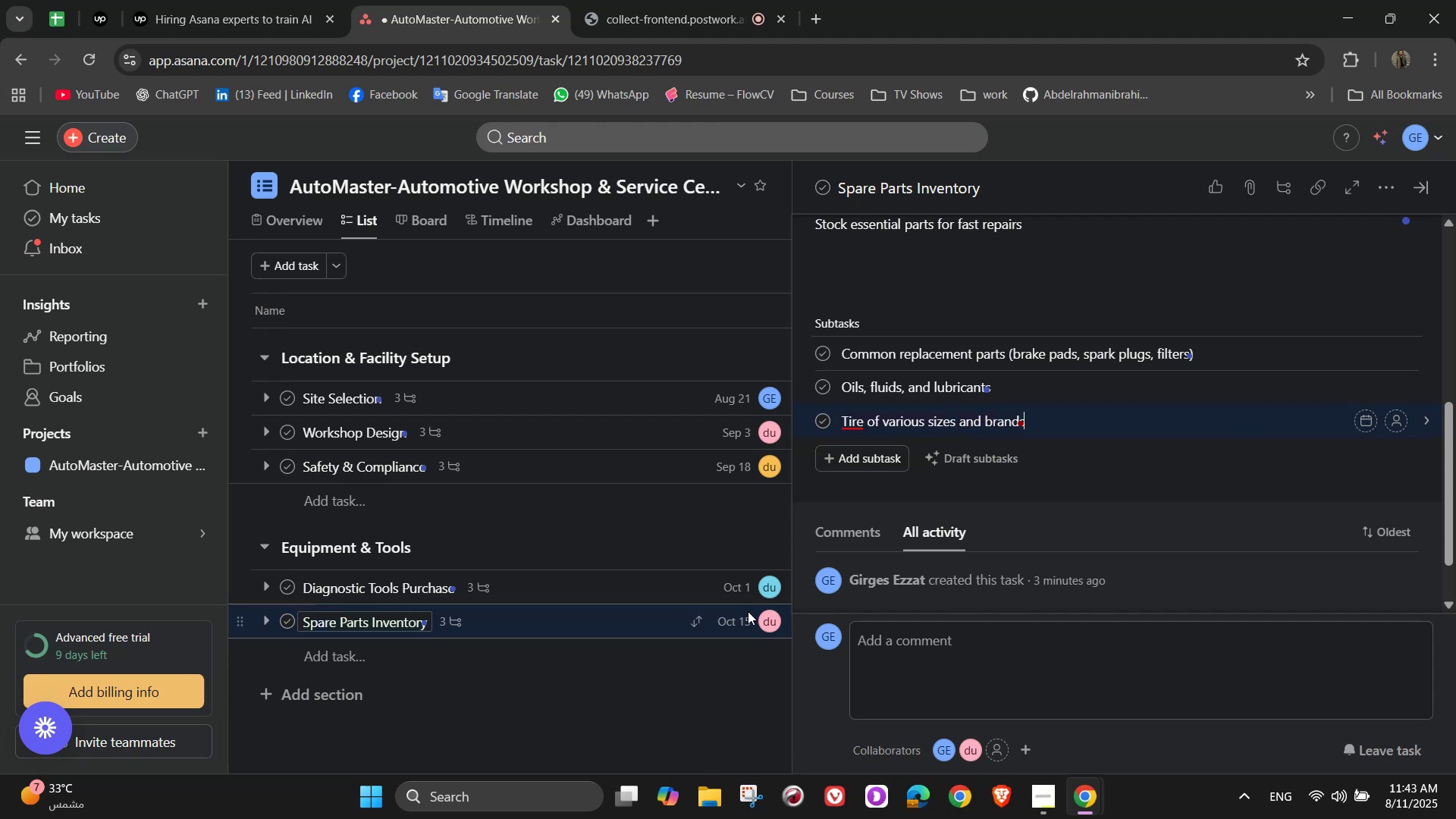 
left_click([893, 457])
 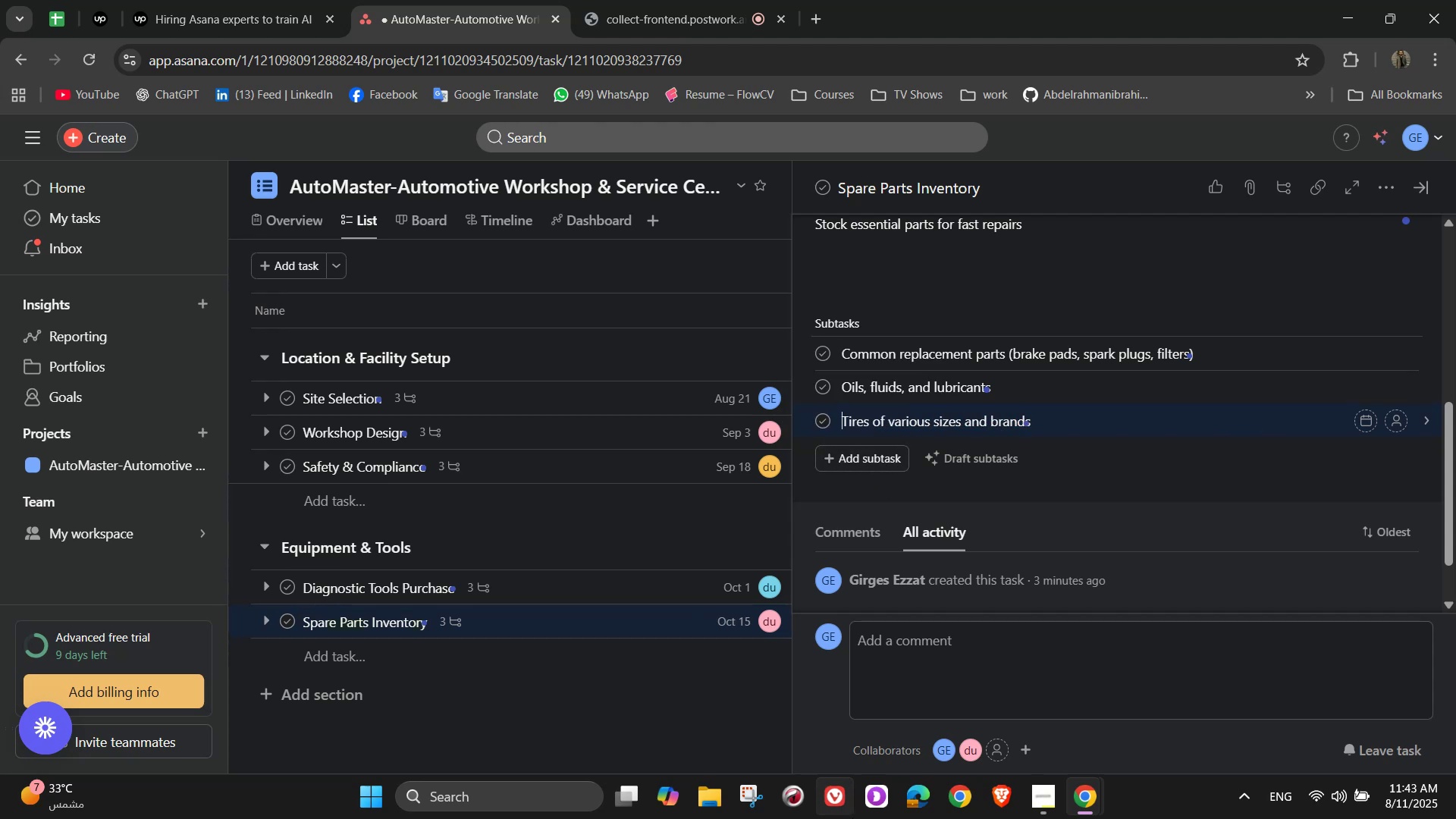 
mouse_move([902, 807])
 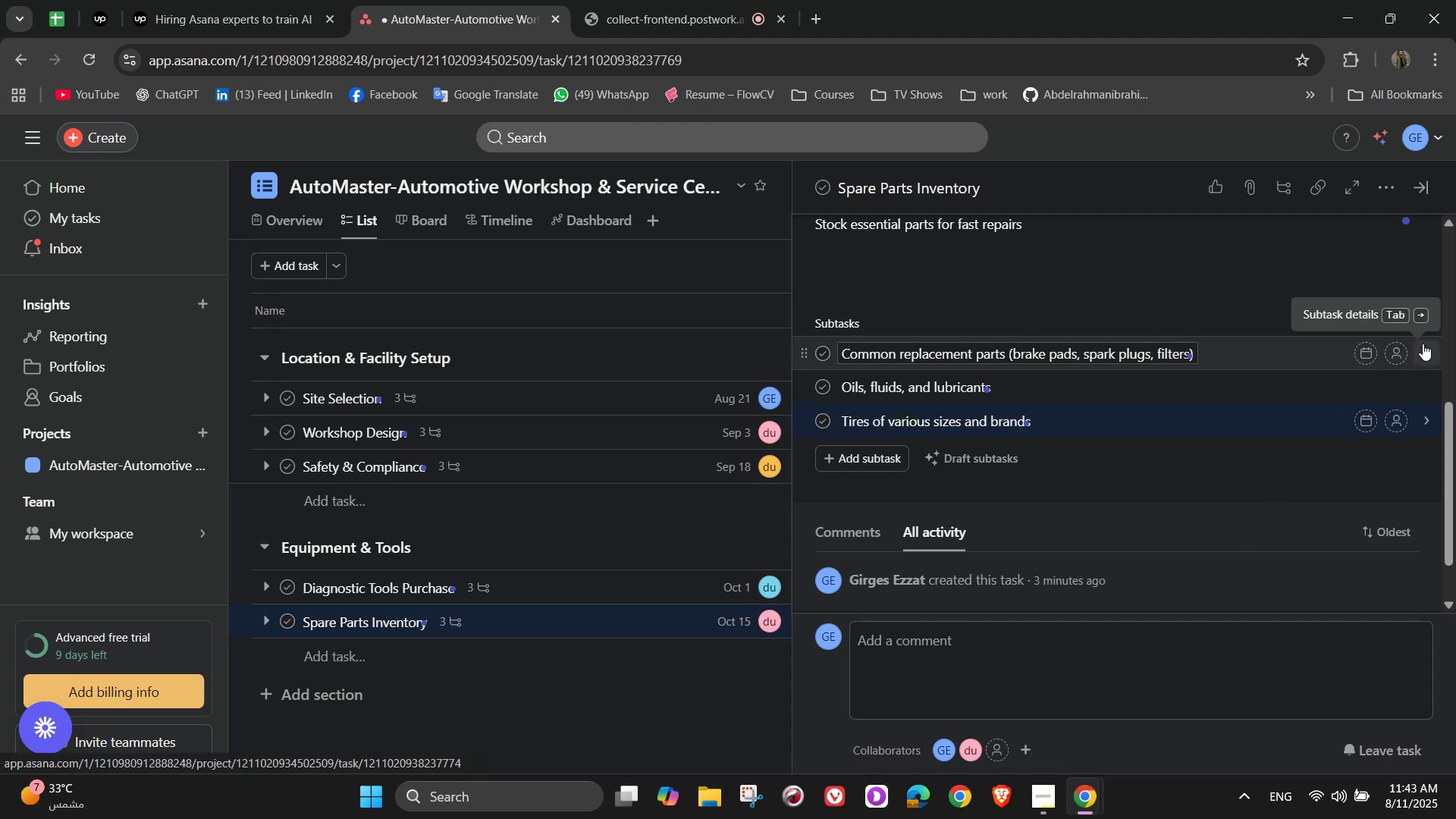 
wait(7.44)
 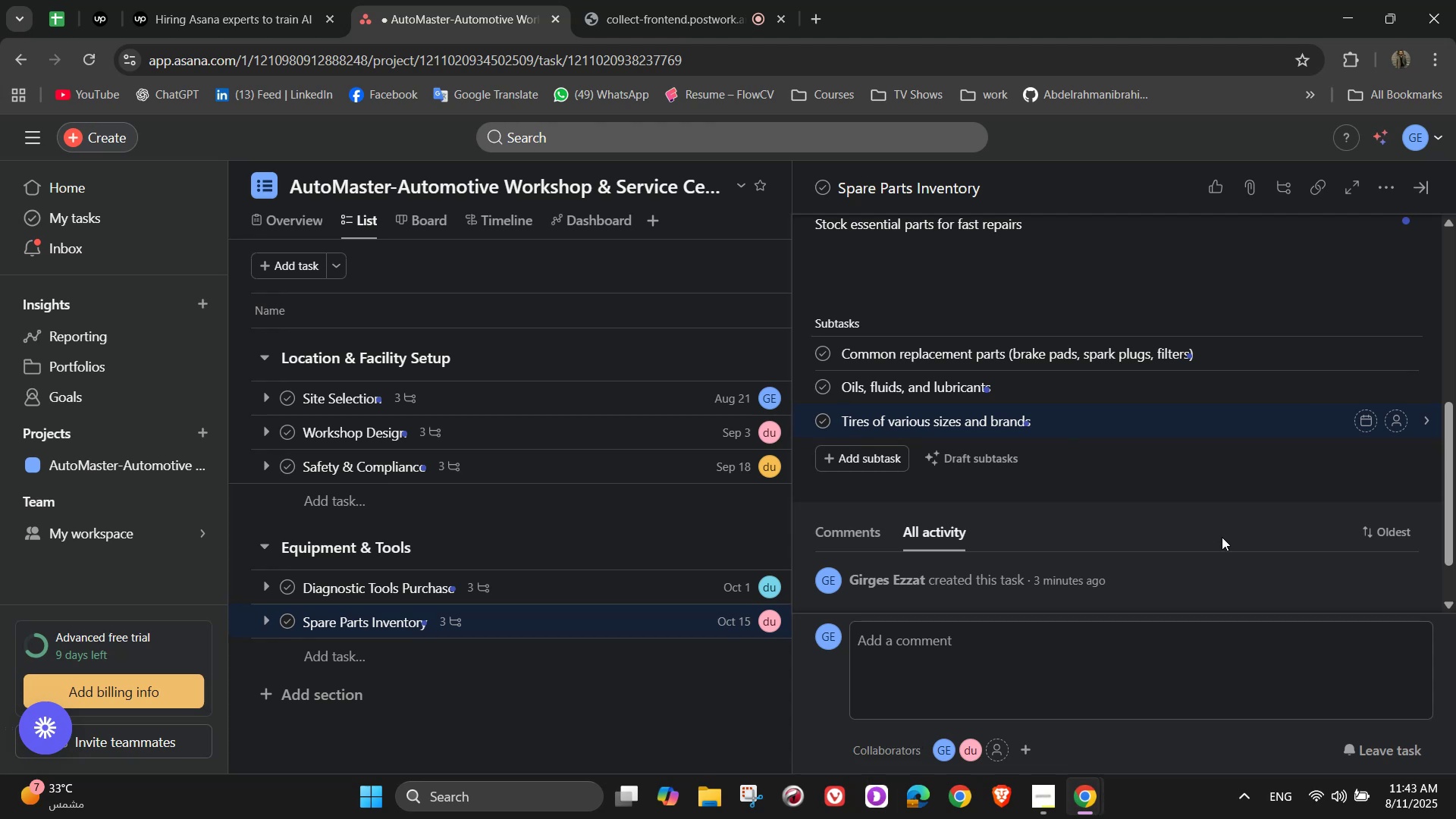 
left_click([1406, 353])
 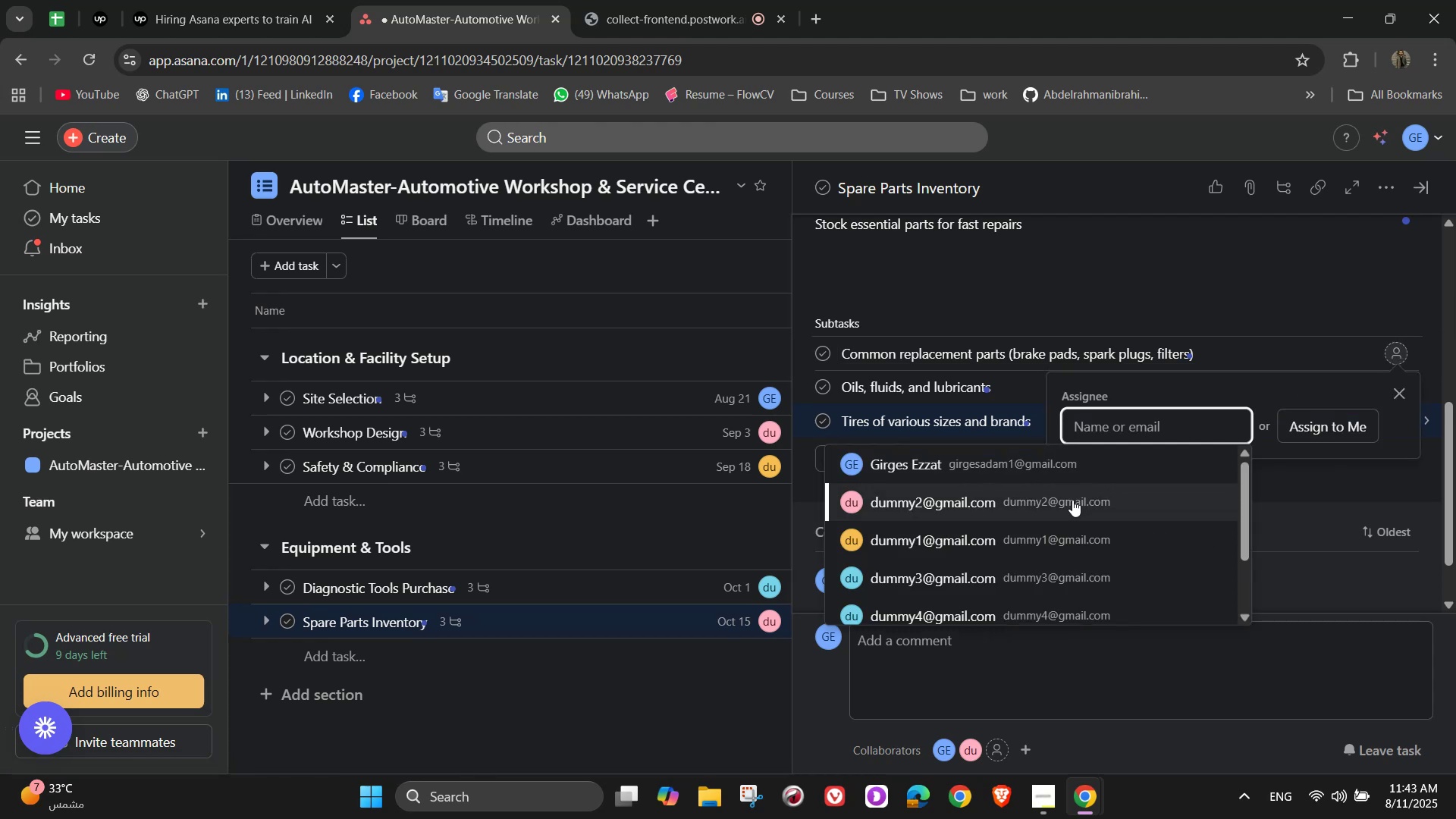 
left_click([1068, 502])
 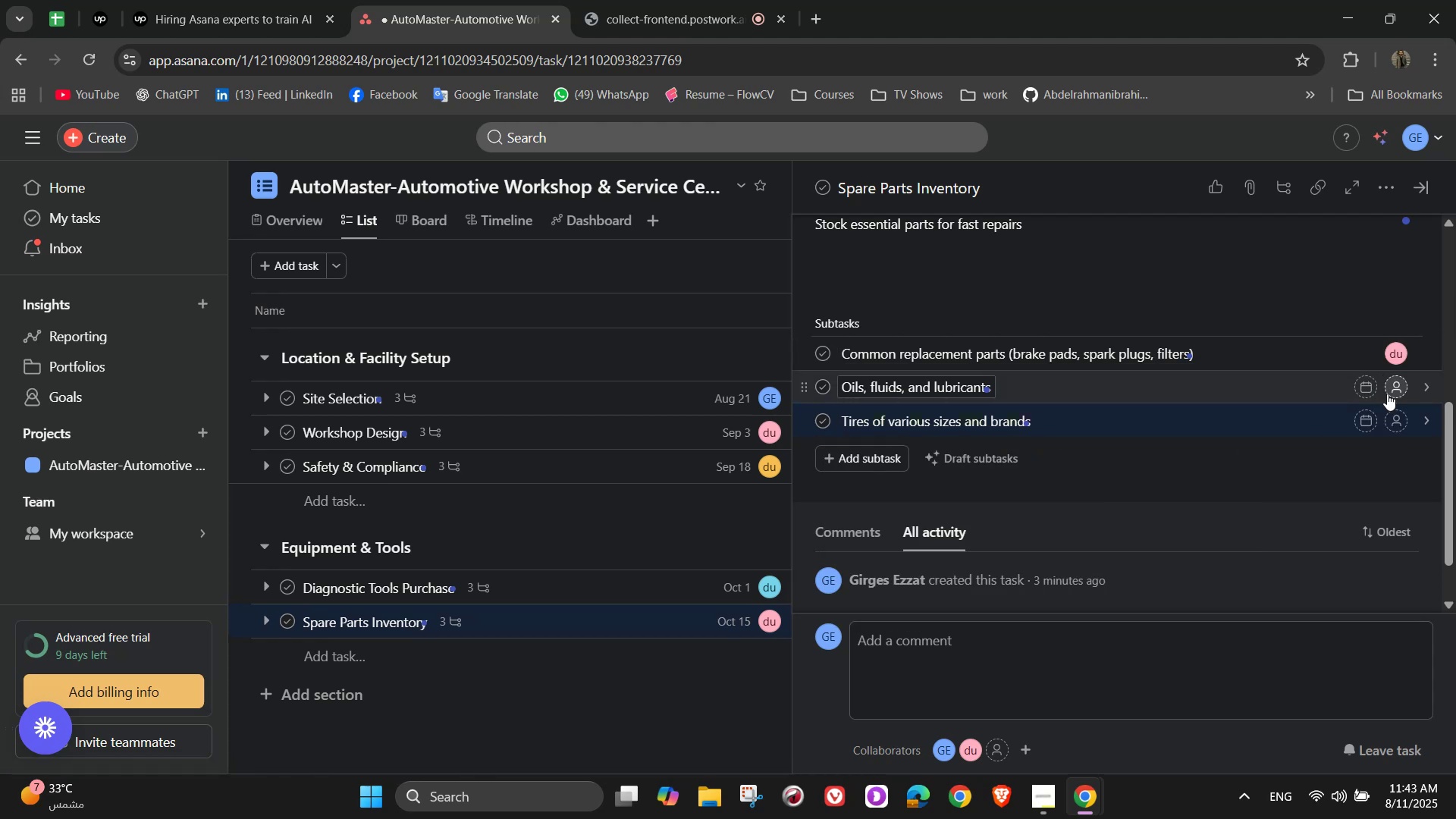 
left_click([1387, 394])
 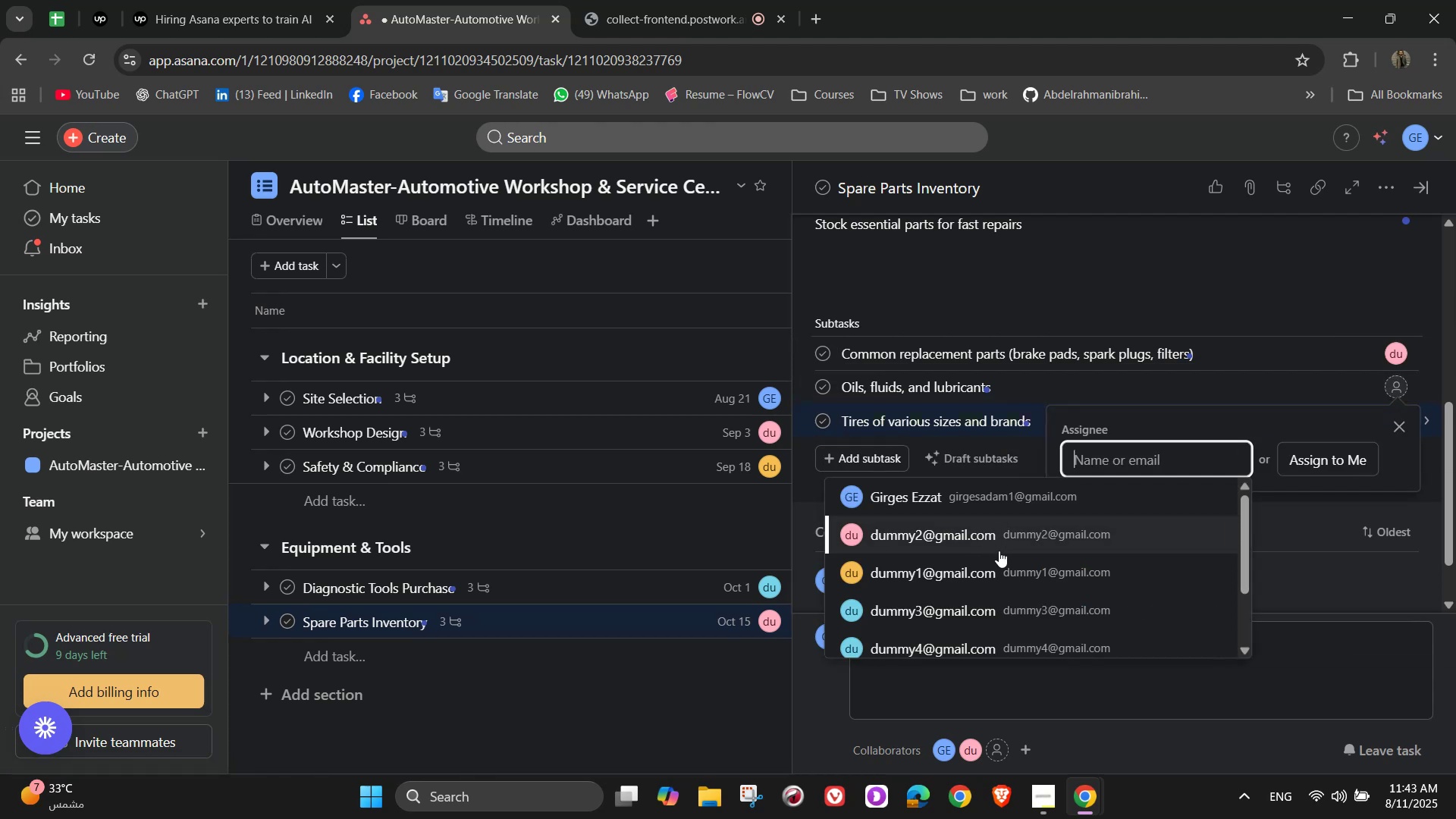 
left_click([1009, 577])
 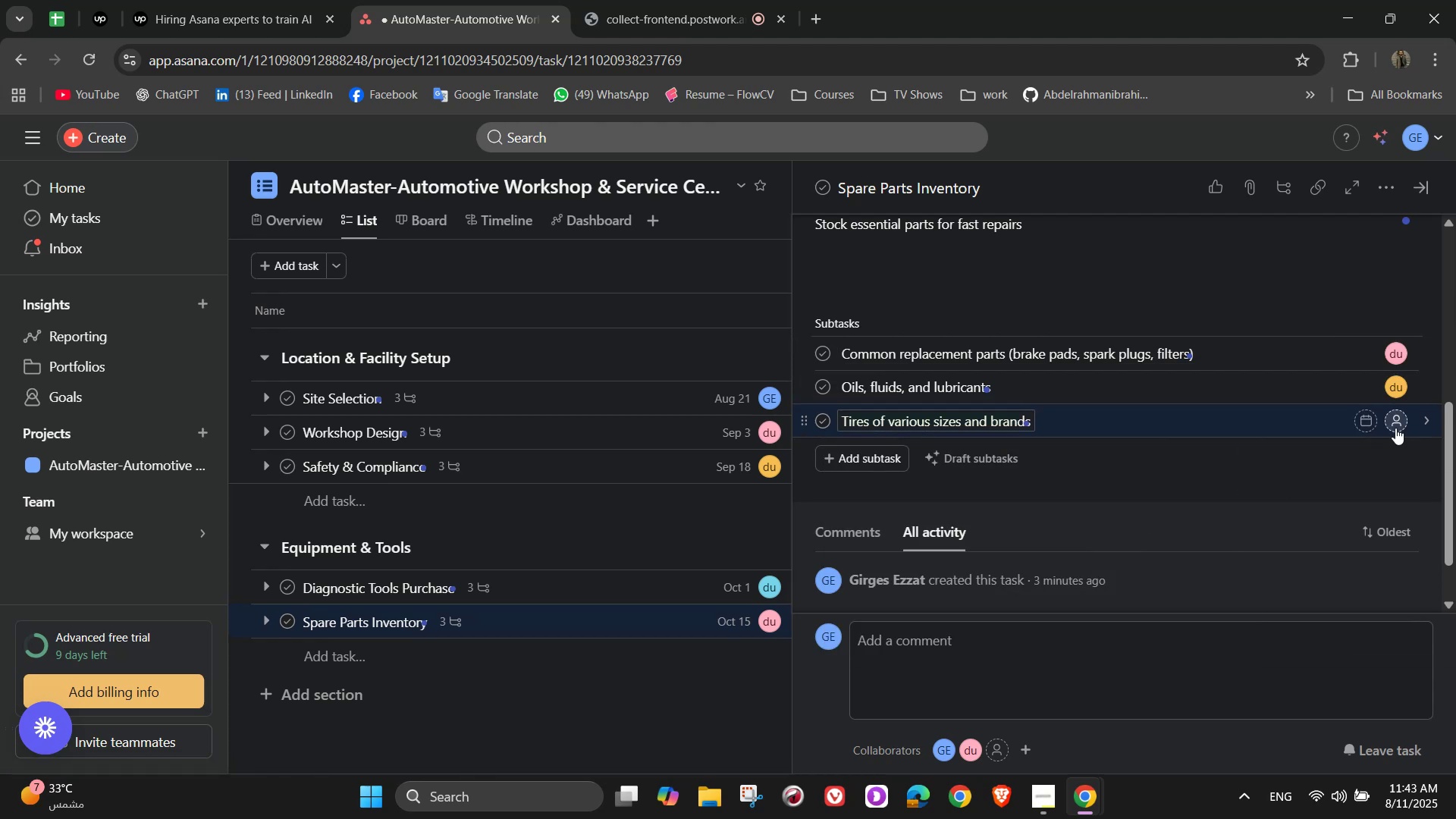 
left_click([1395, 425])
 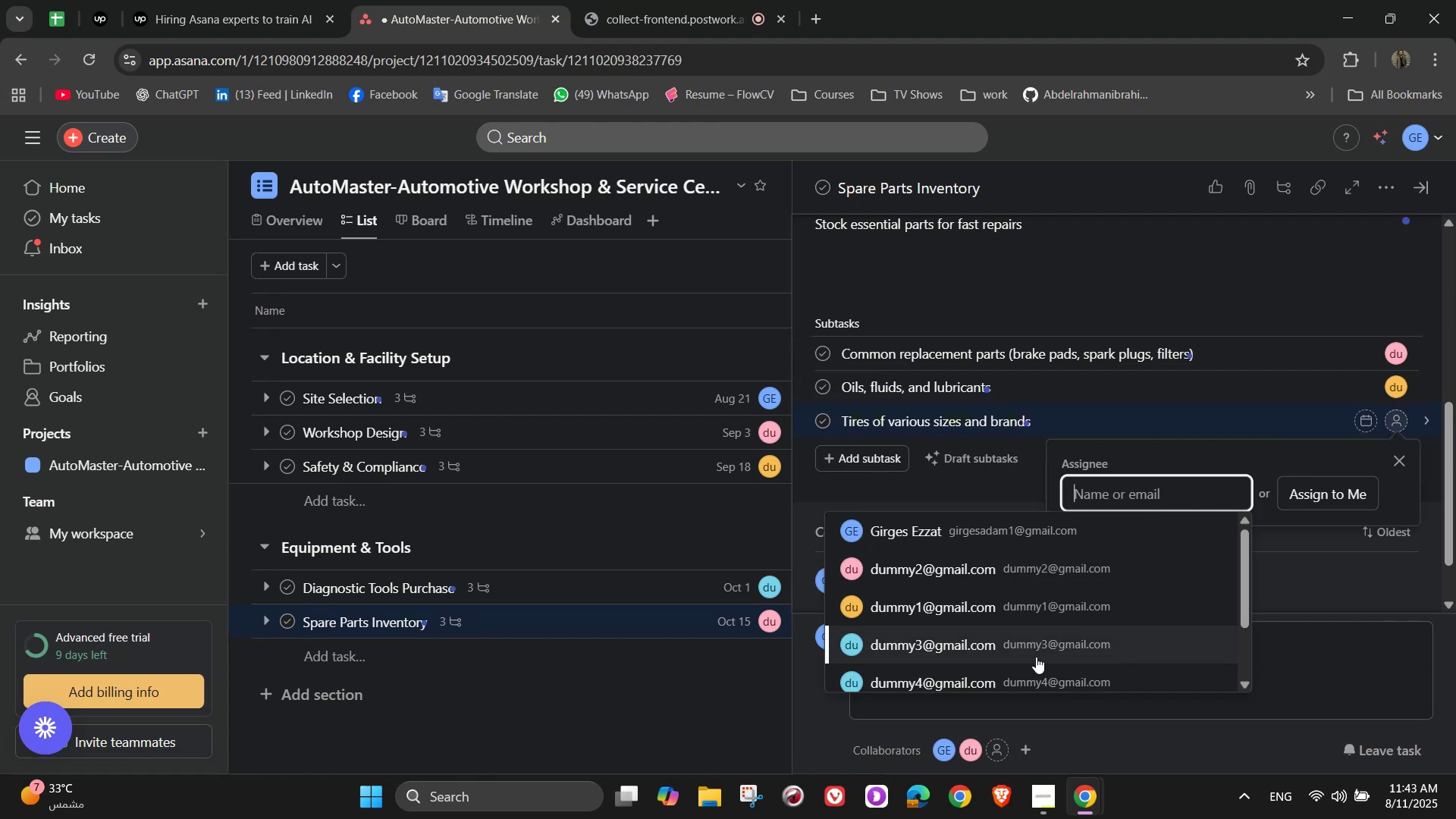 
left_click([1029, 658])
 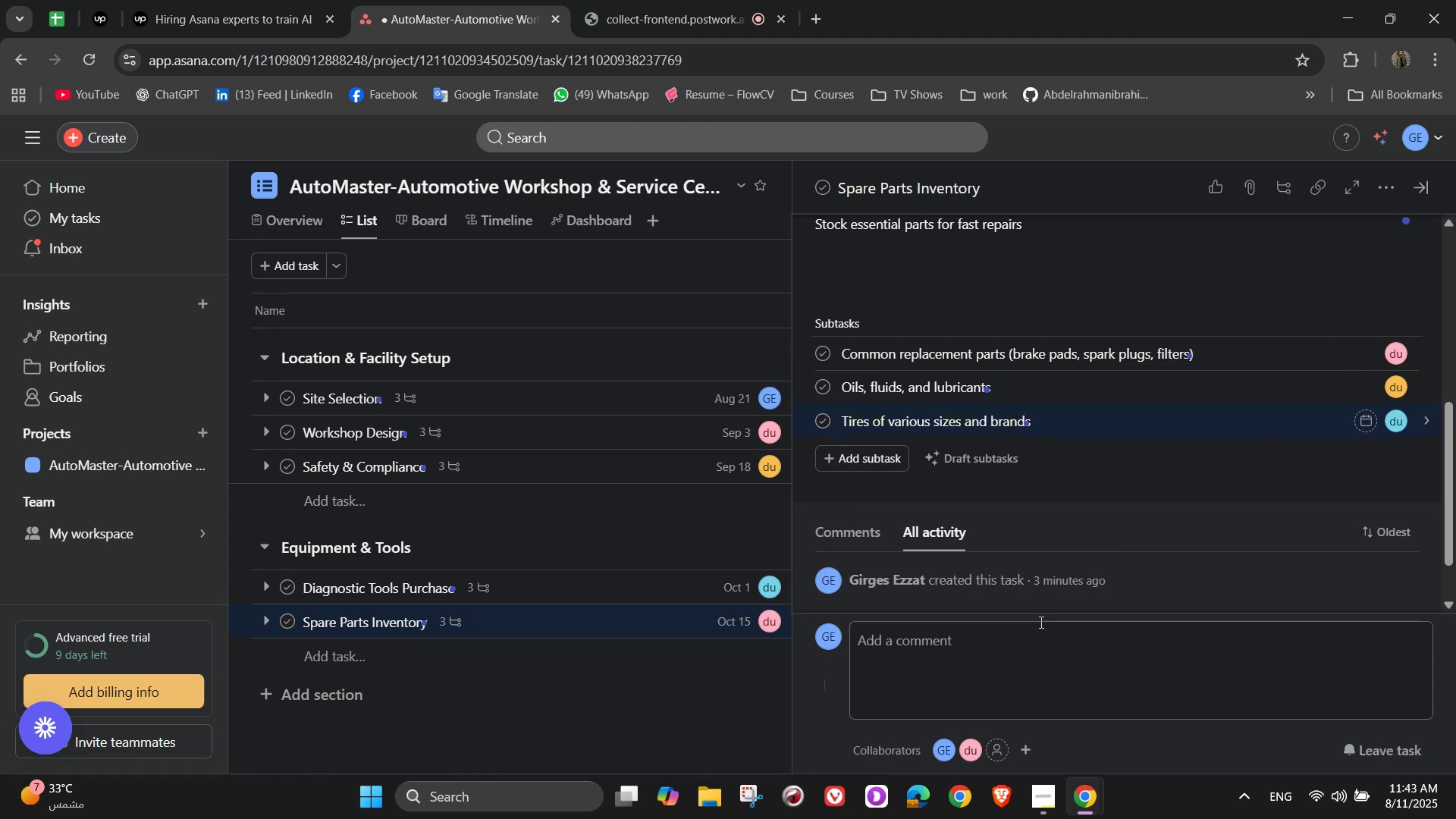 
scroll: coordinate [1243, 487], scroll_direction: up, amount: 9.0
 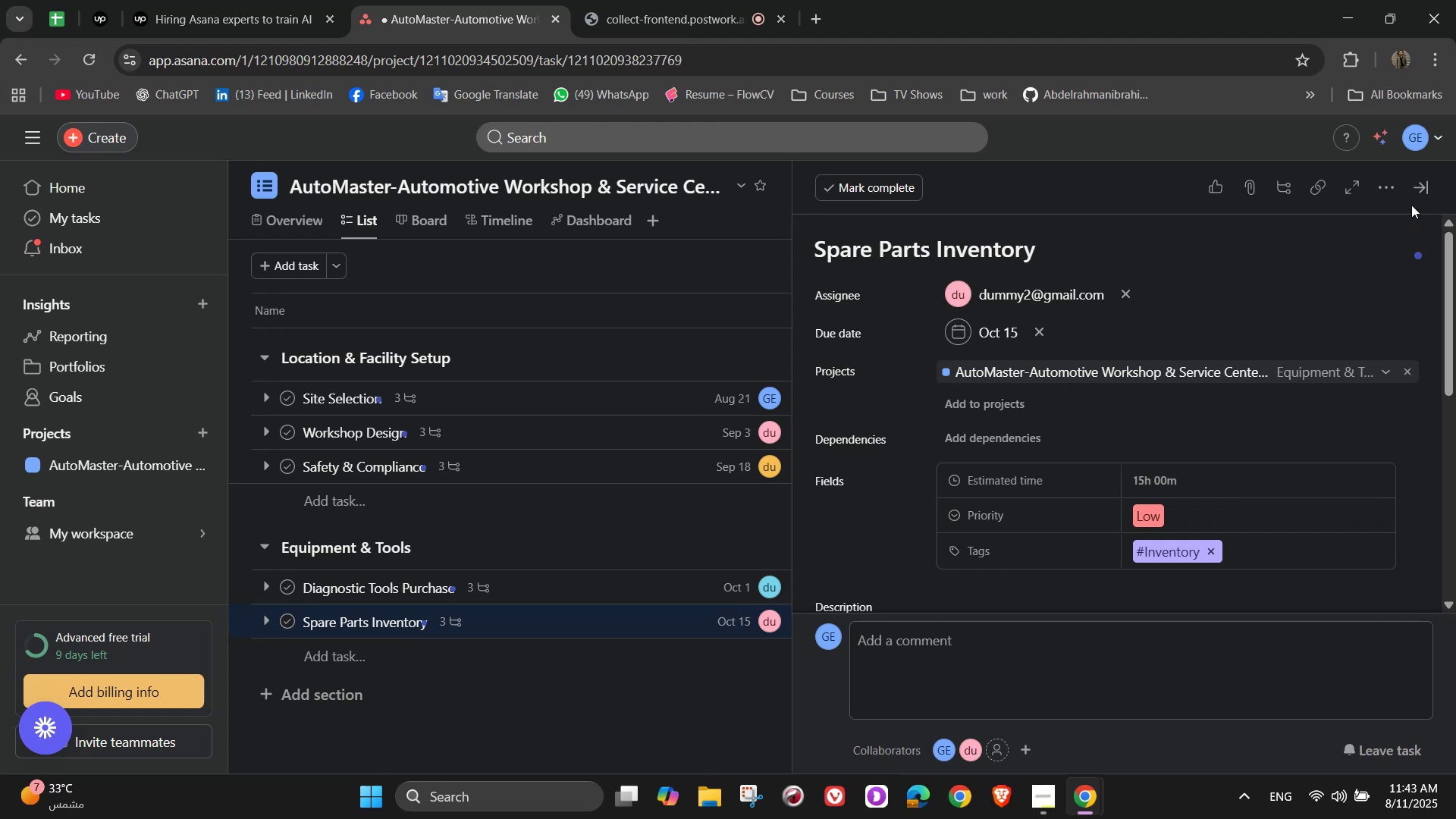 
left_click([1420, 188])
 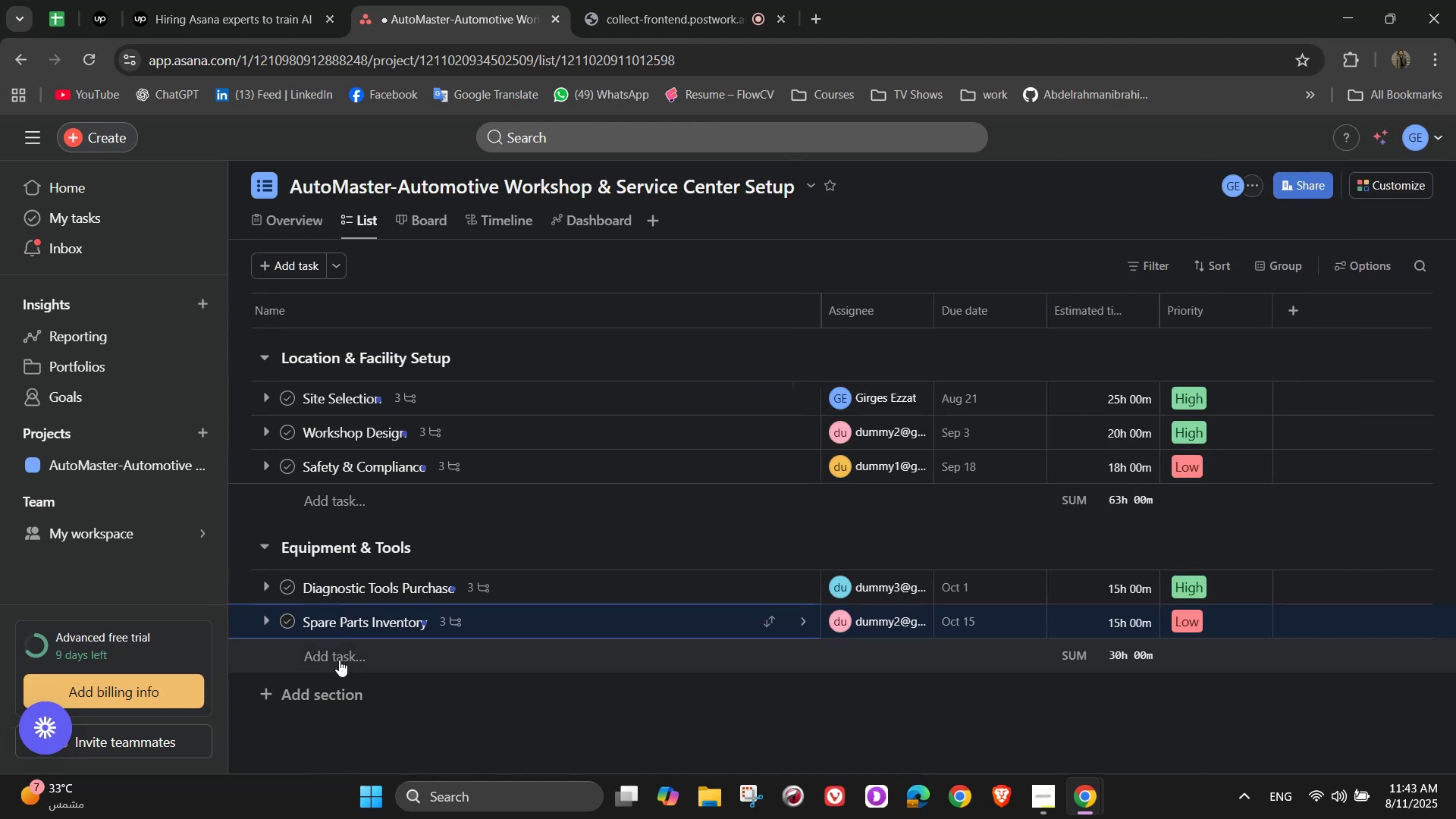 
left_click([339, 660])
 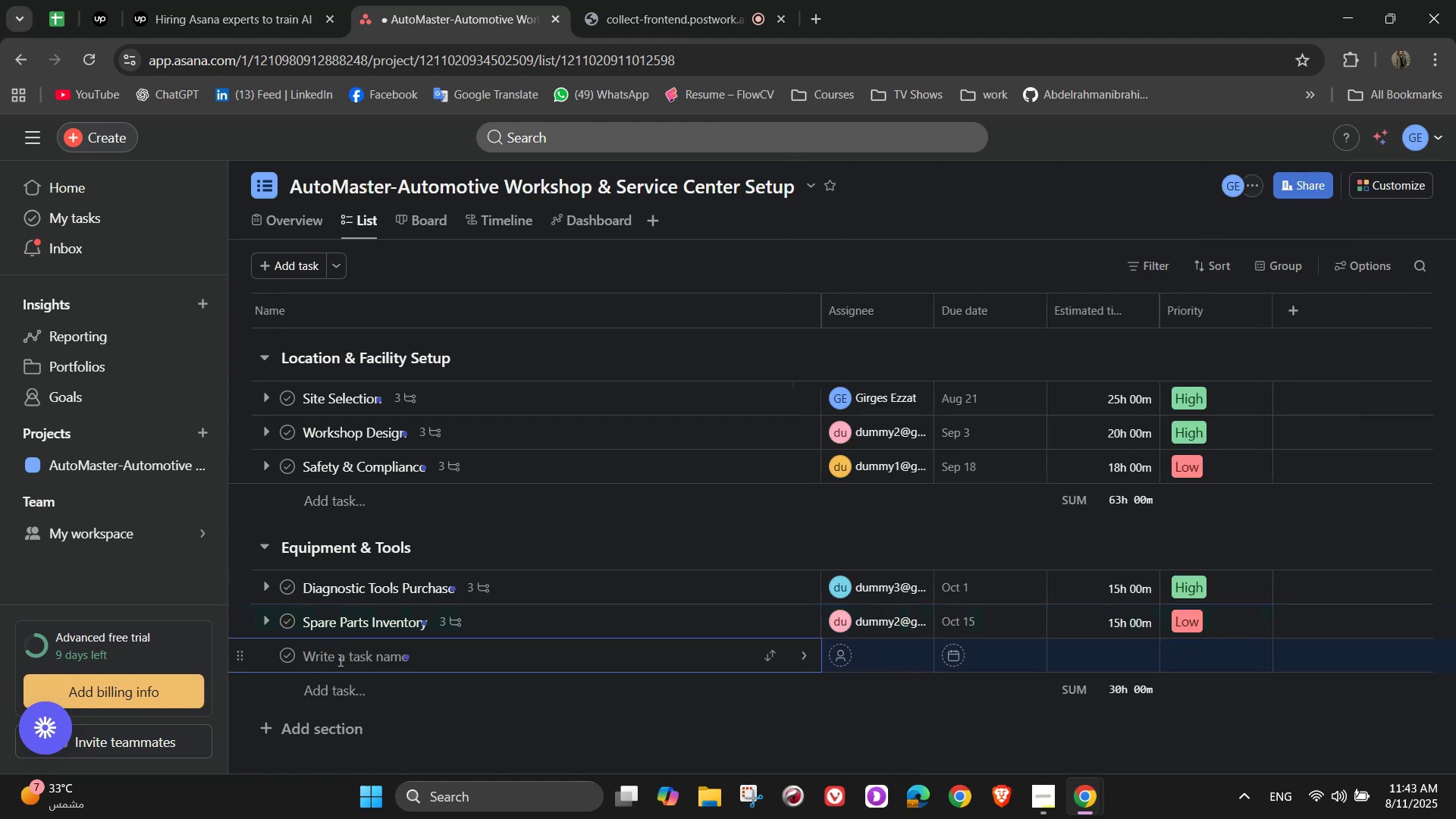 
type(Equipment Setup & V)
key(Backspace)
type(Calibration)
 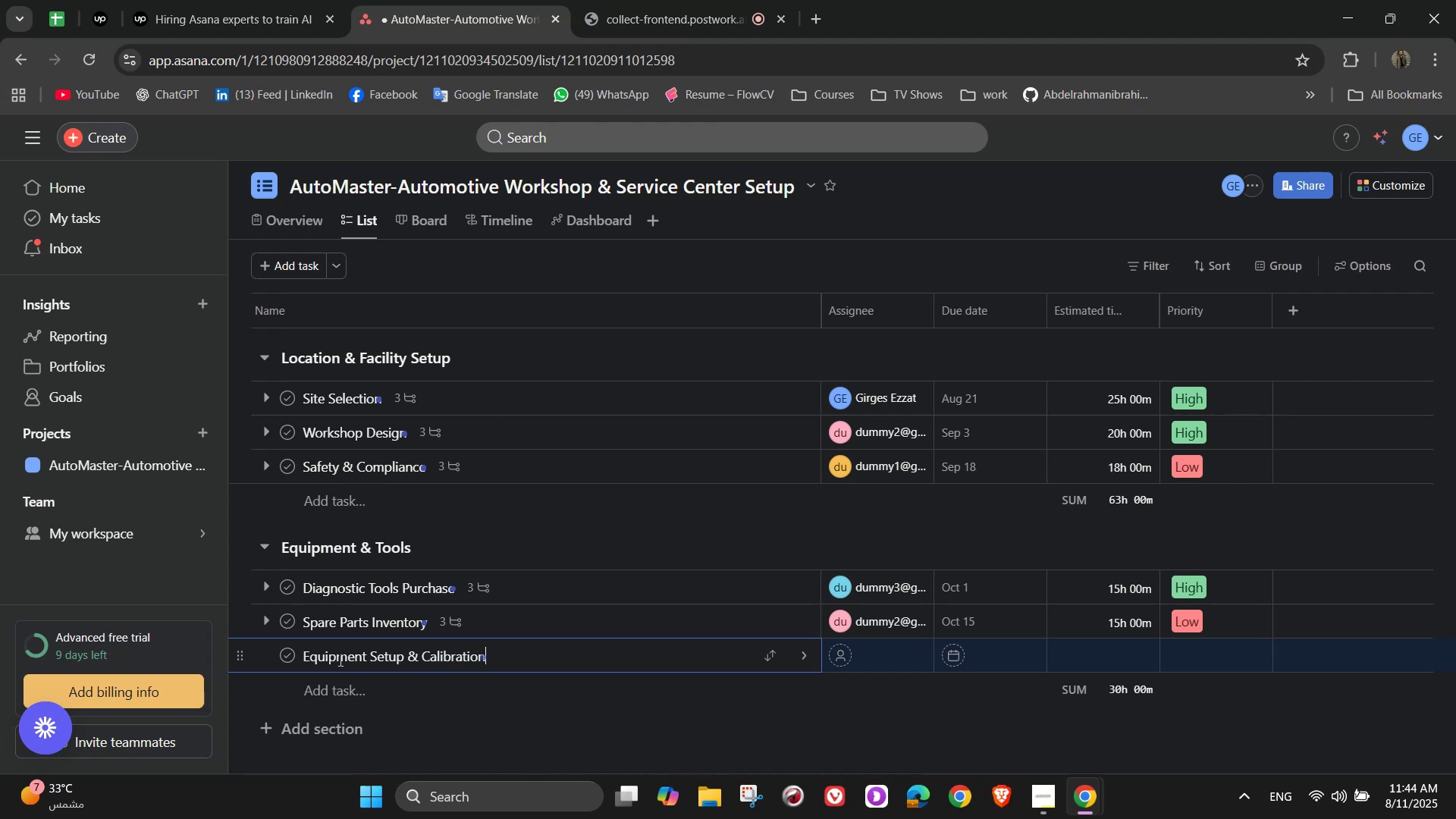 
wait(7.76)
 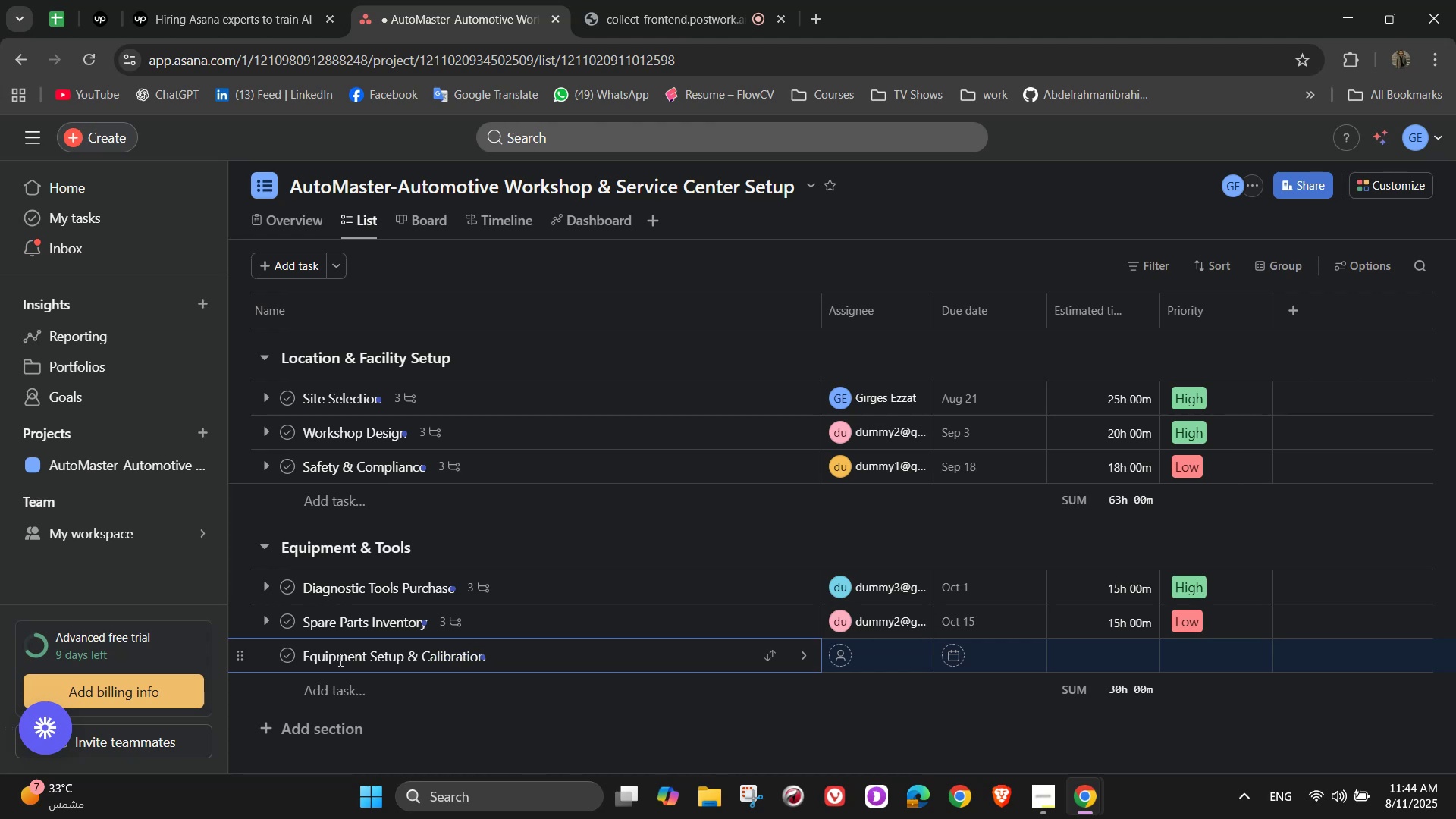 
left_click([805, 657])
 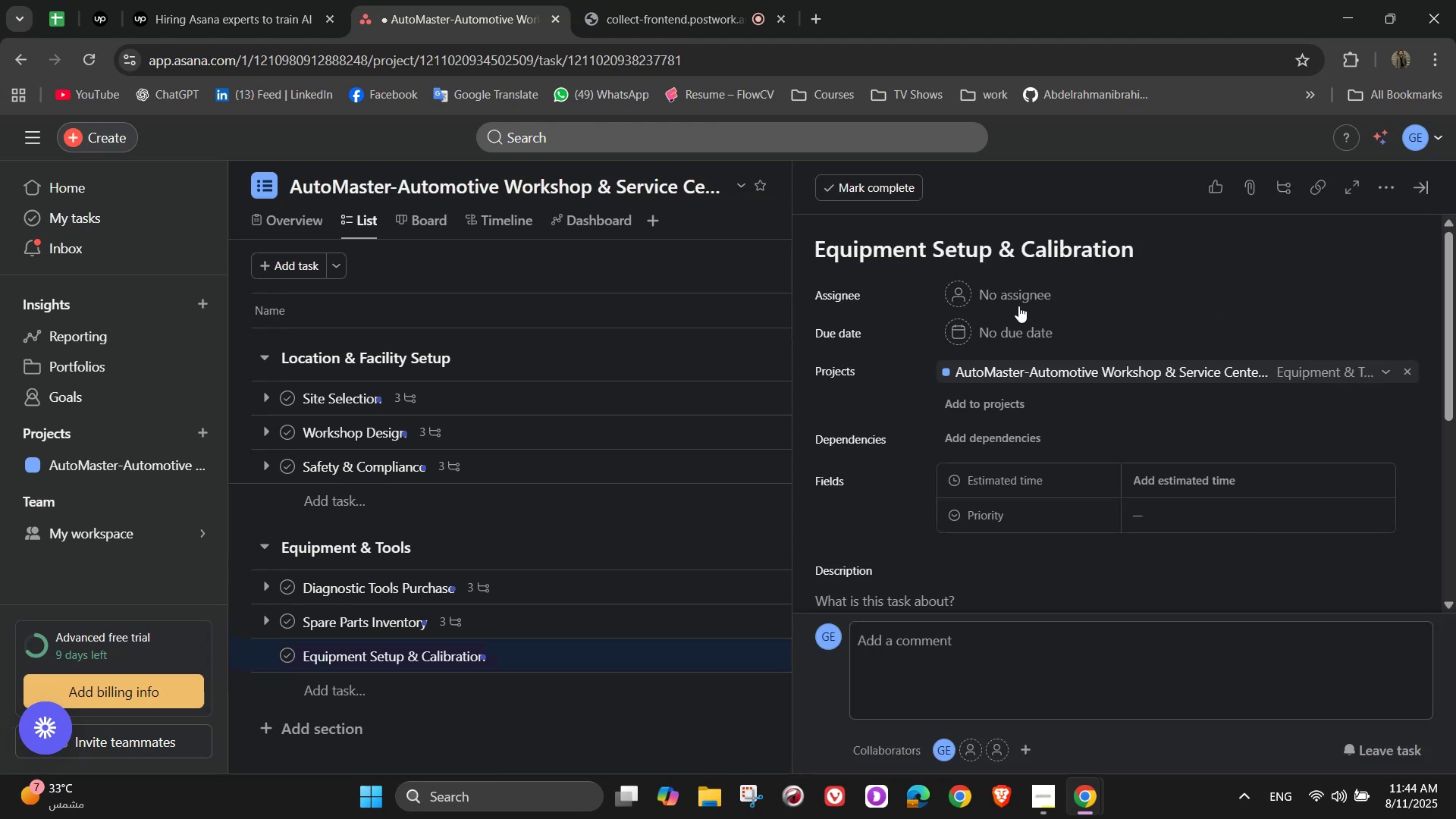 
left_click([943, 300])
 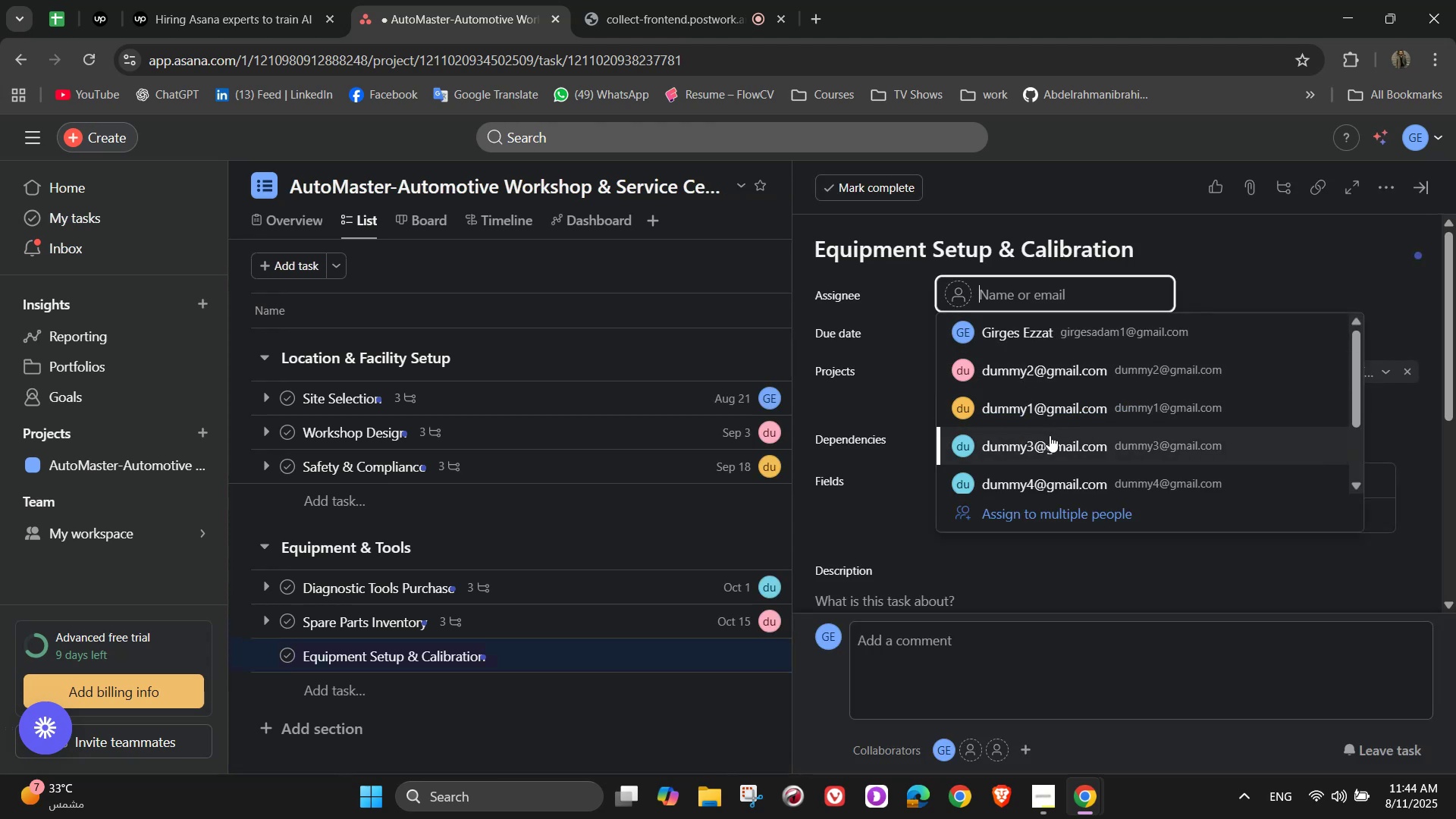 
left_click([1048, 419])
 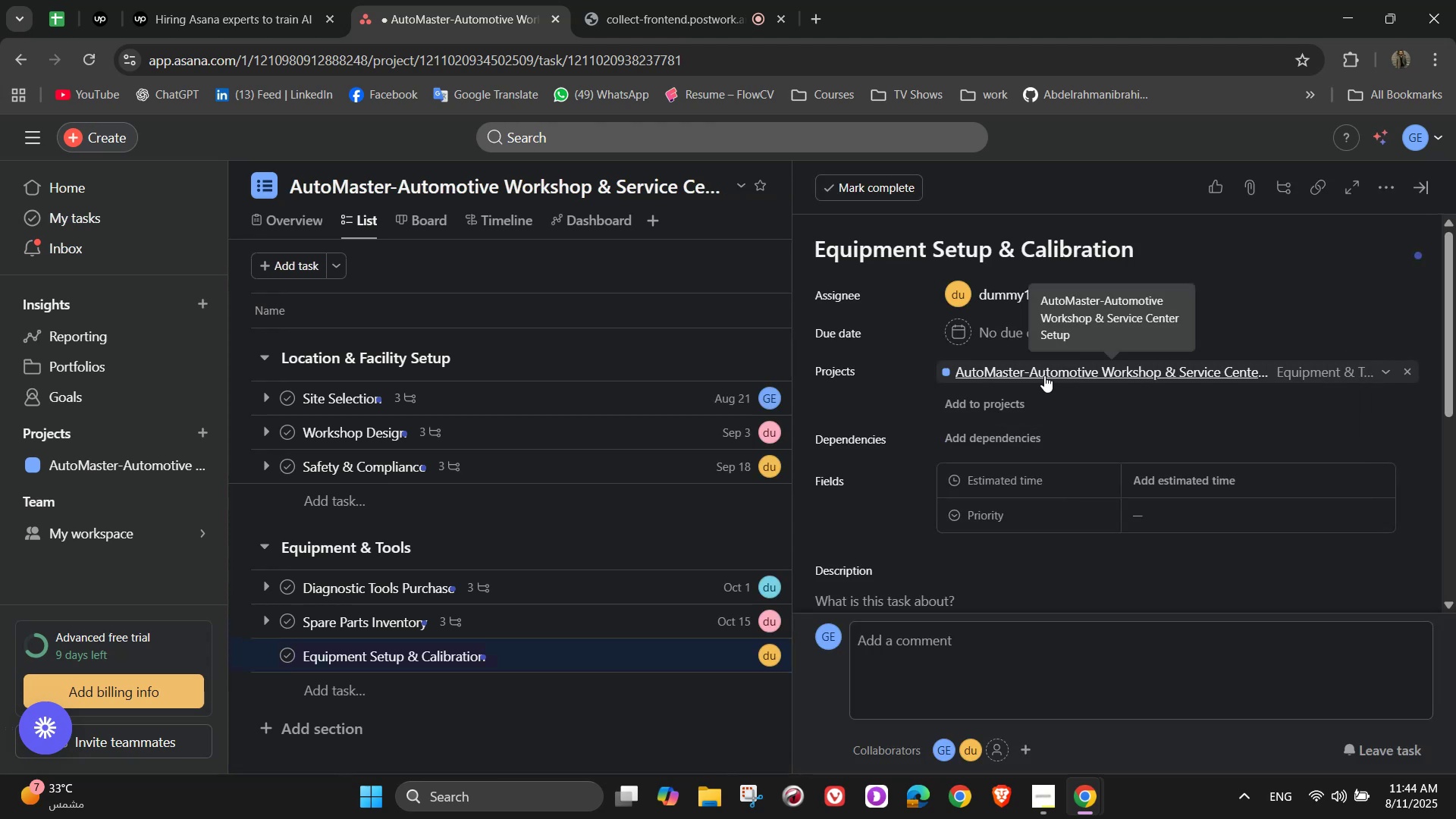 
left_click([999, 335])
 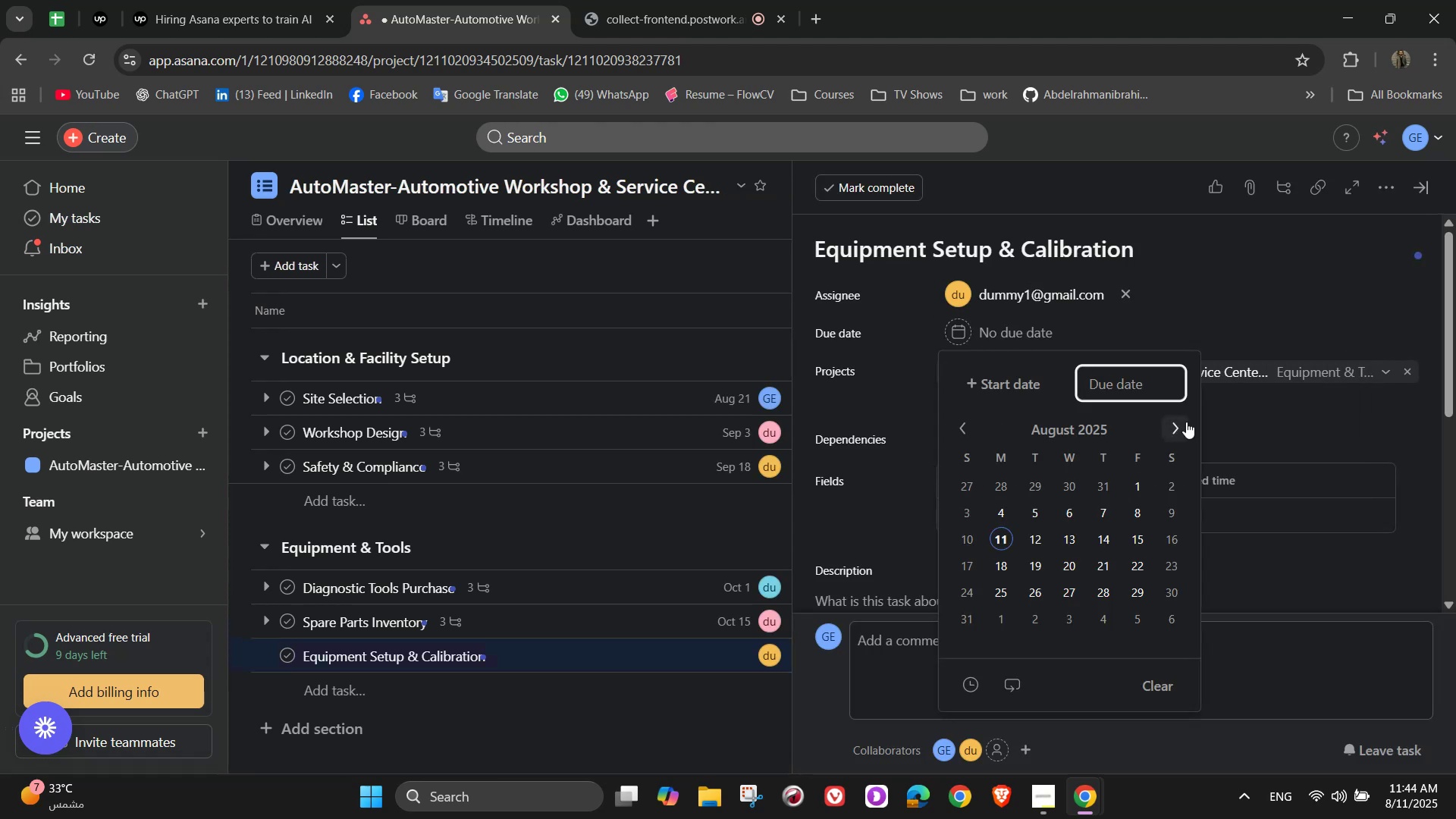 
left_click([1186, 422])
 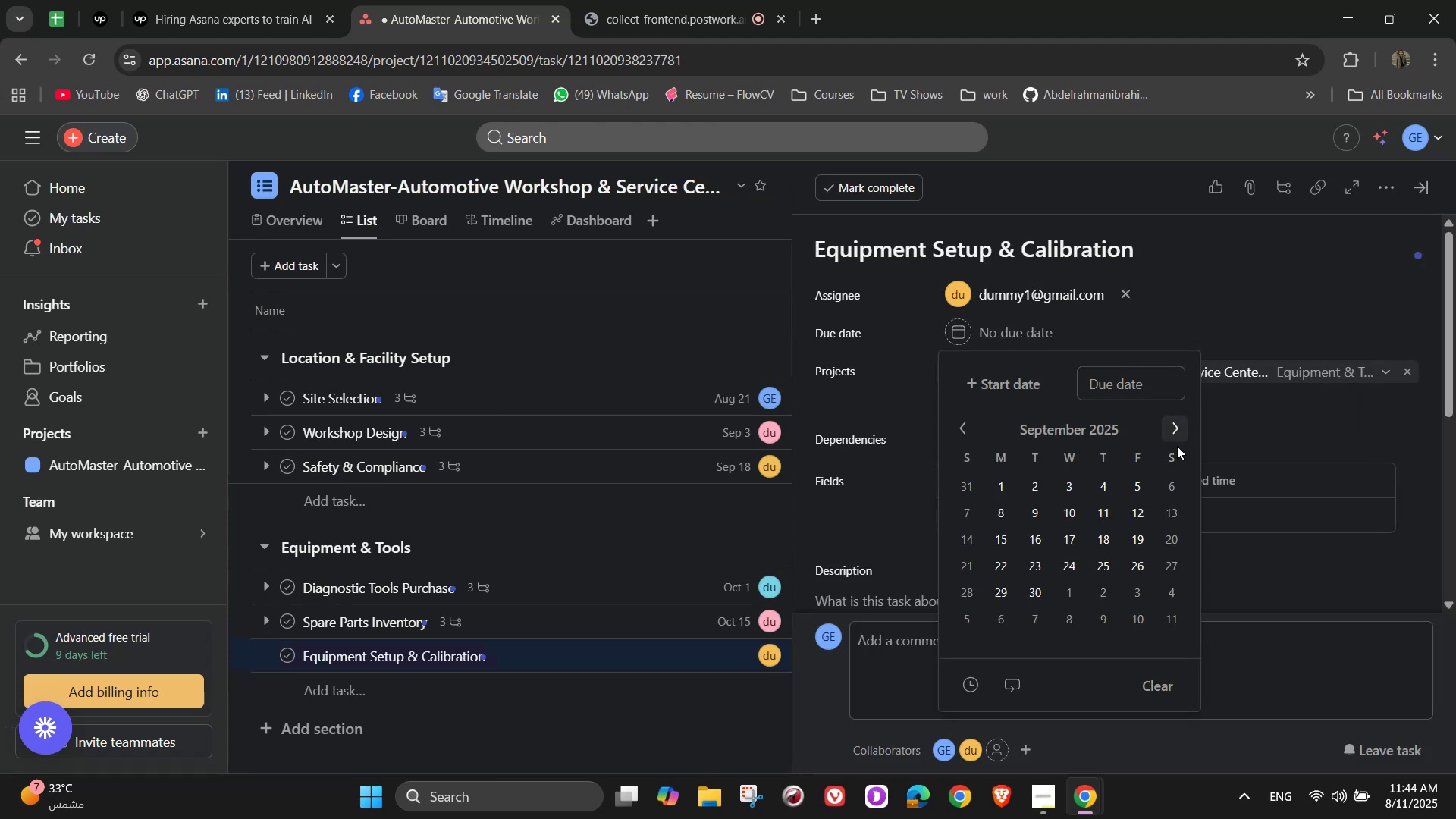 
wait(5.38)
 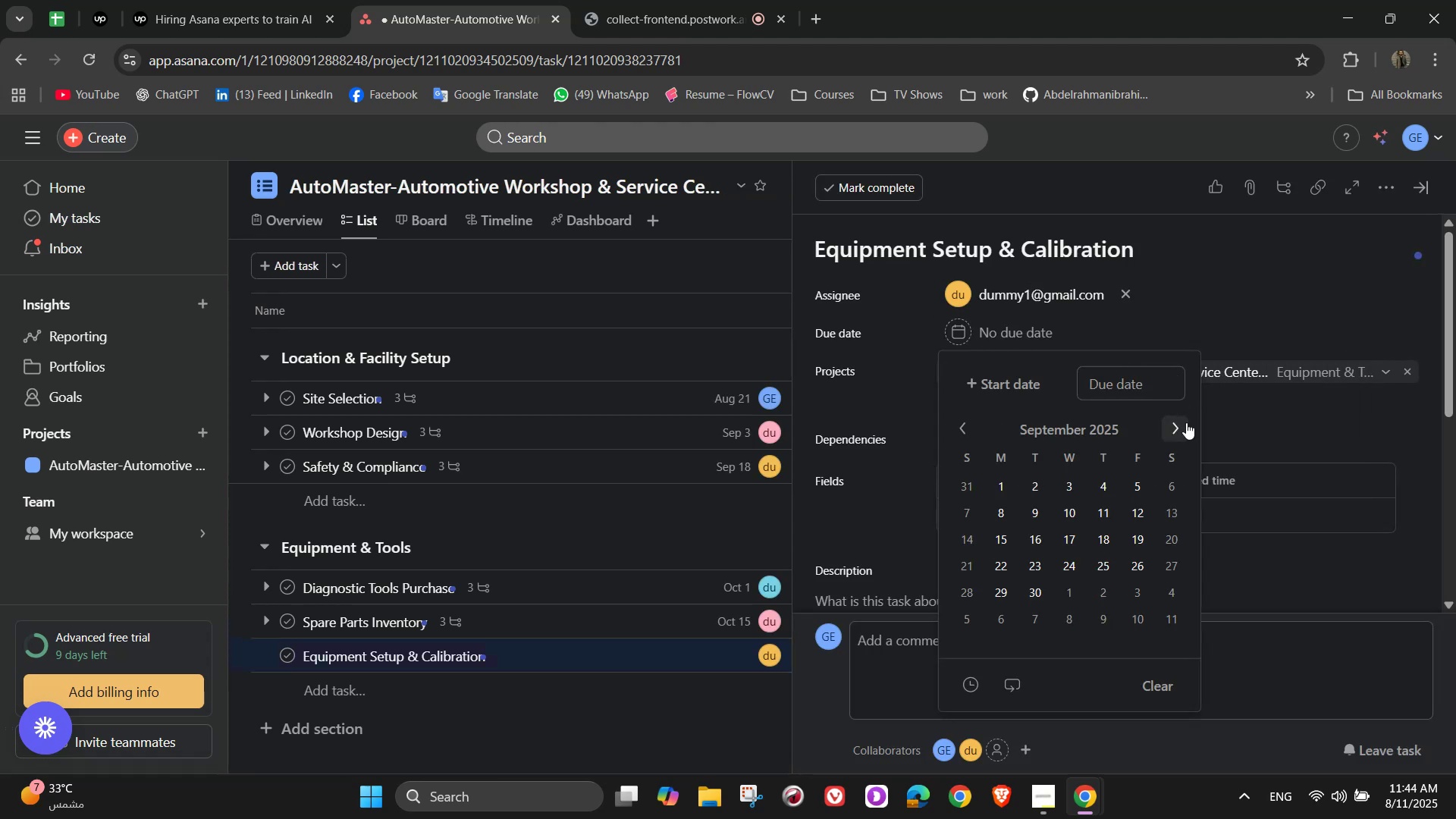 
left_click([1169, 432])
 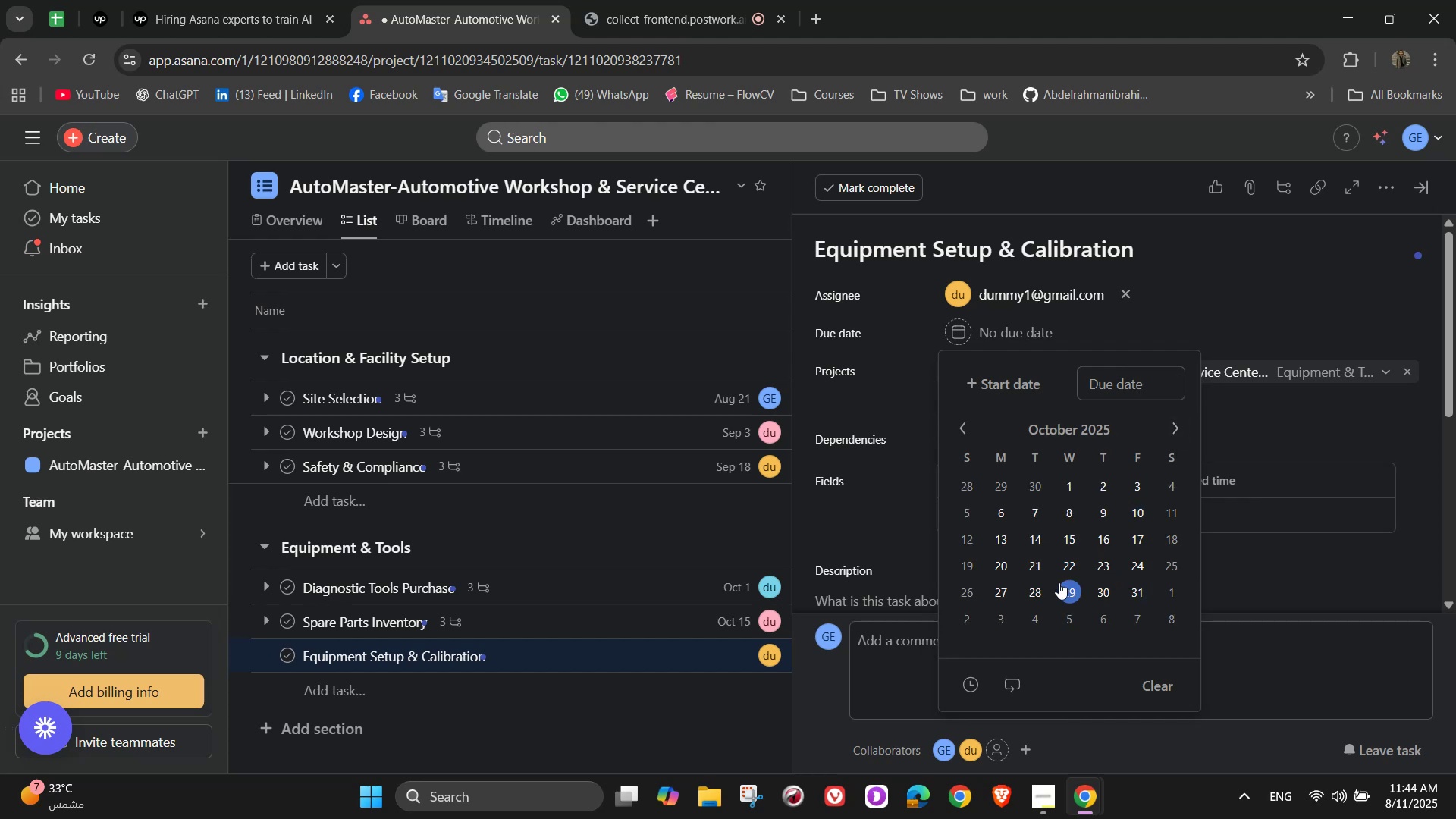 
double_click([1287, 288])
 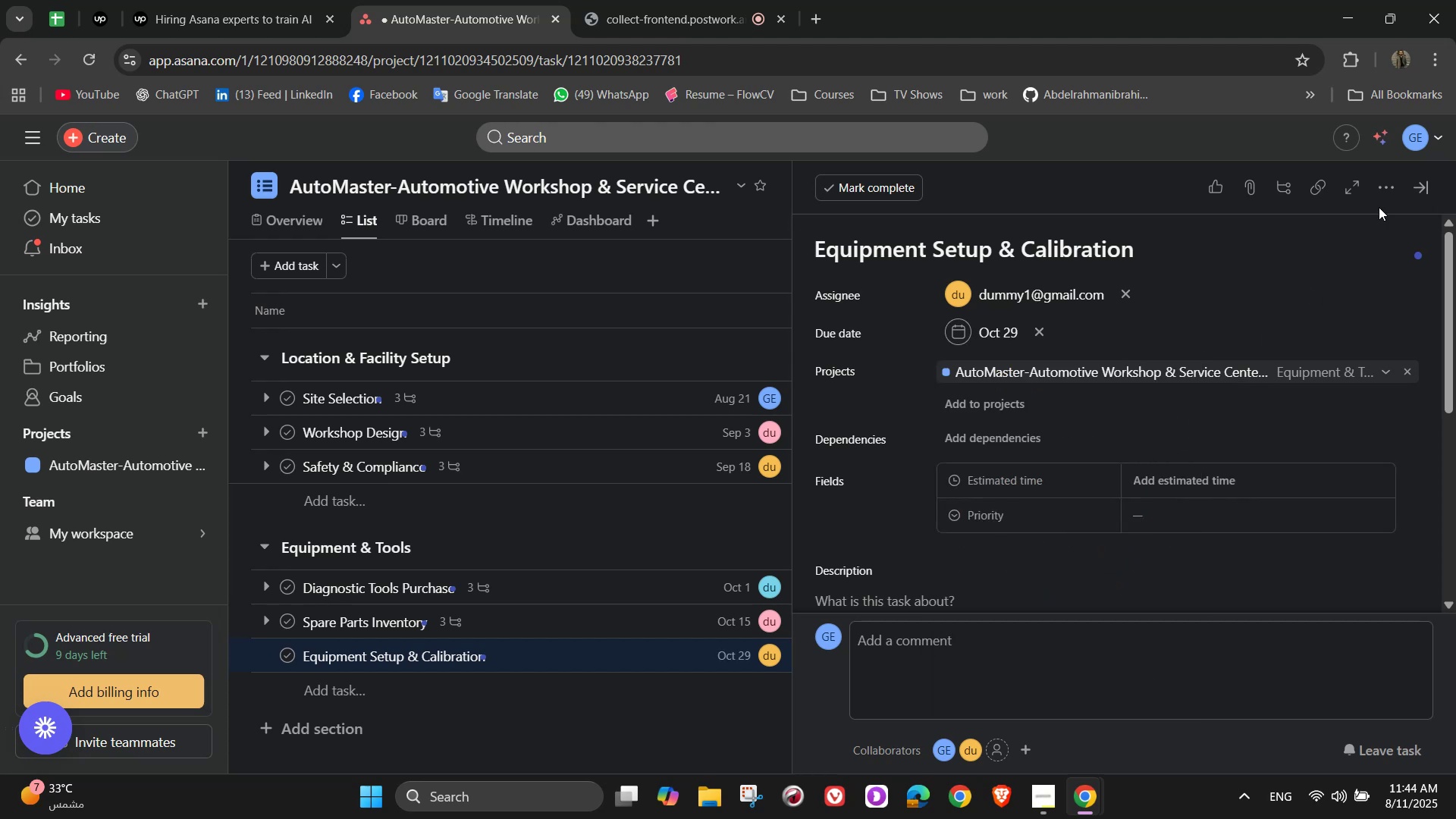 
left_click([1385, 188])
 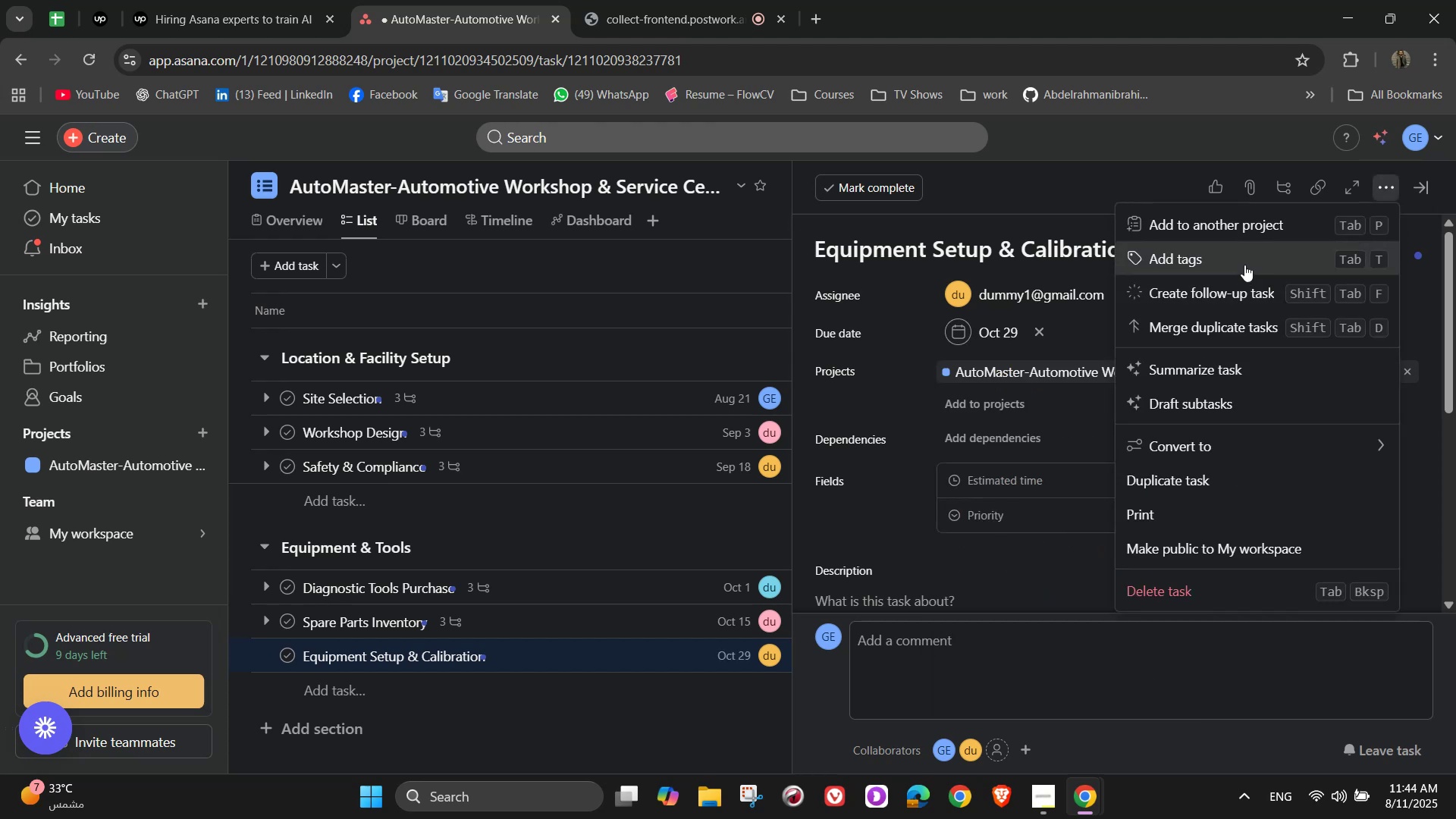 
left_click([1244, 262])
 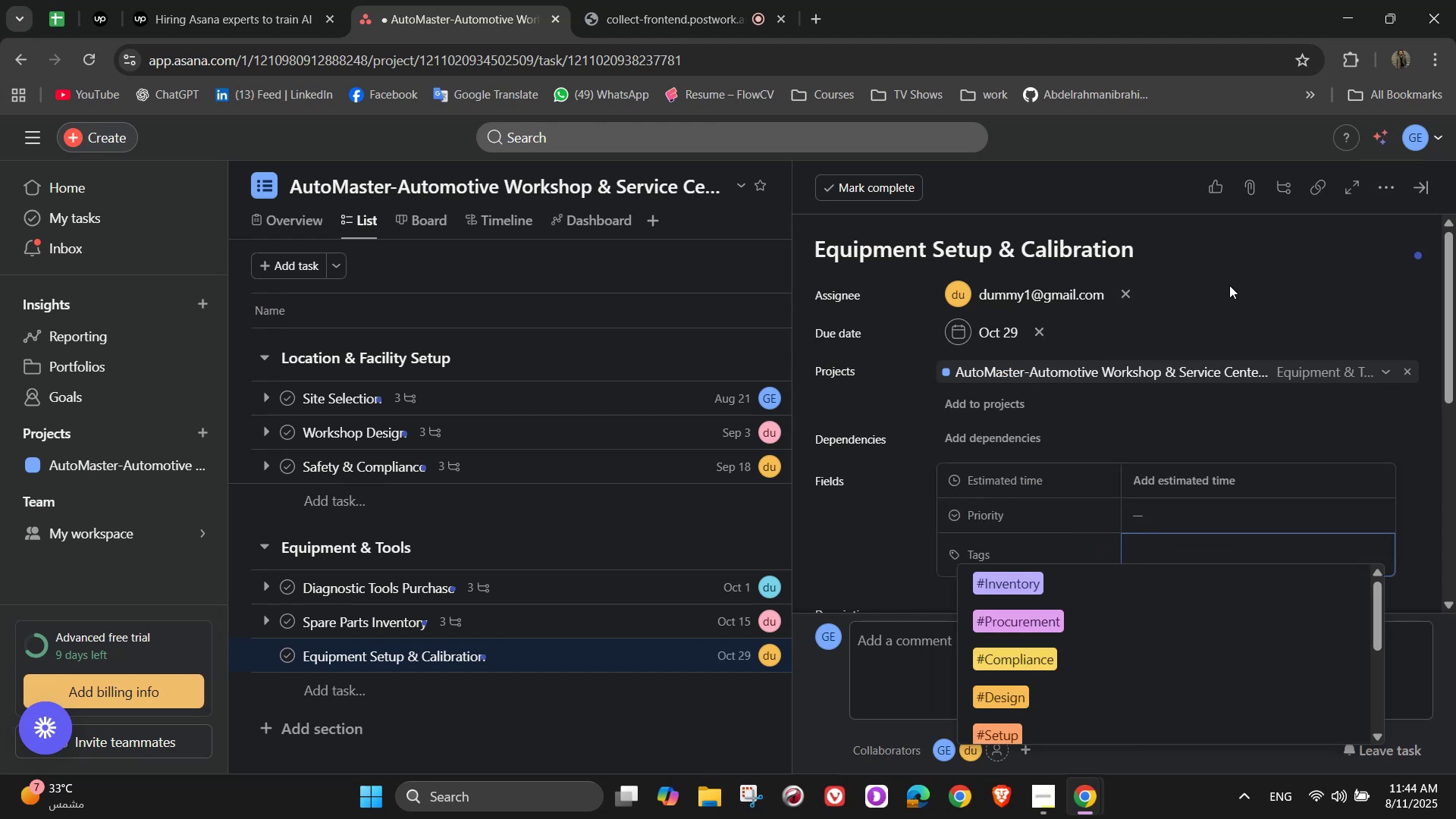 
key(O)
 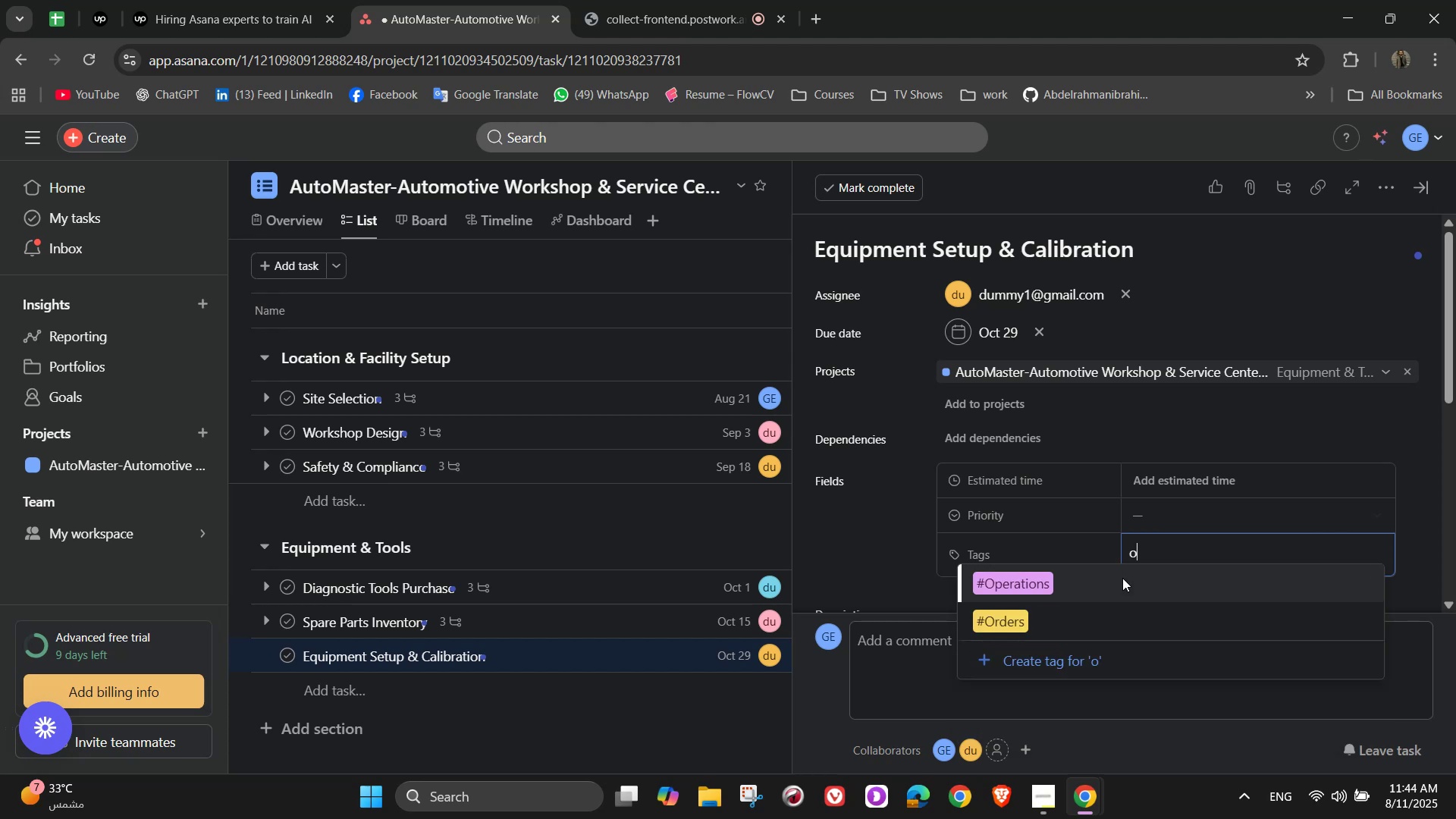 
left_click([1122, 578])
 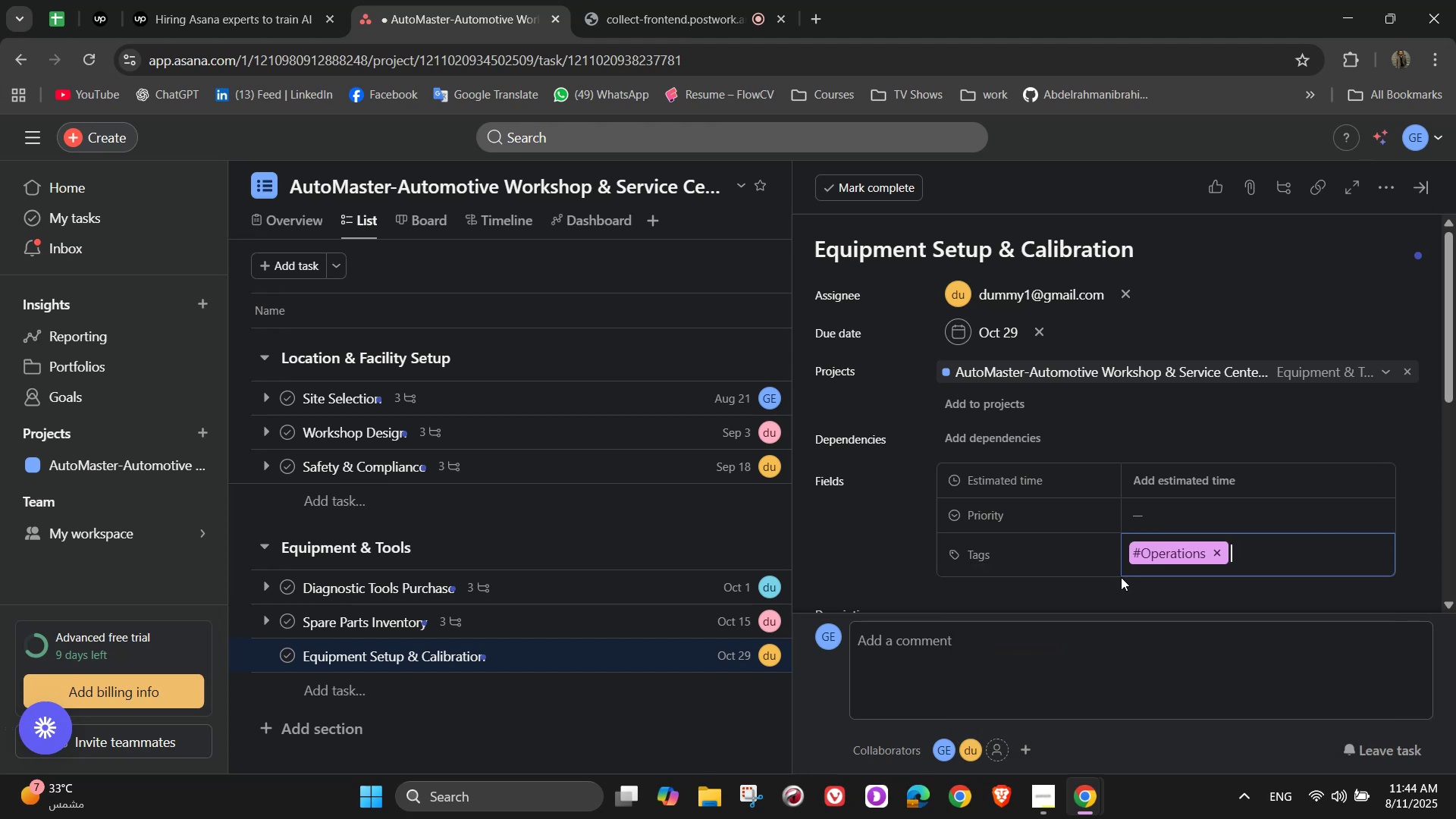 
left_click([1174, 507])
 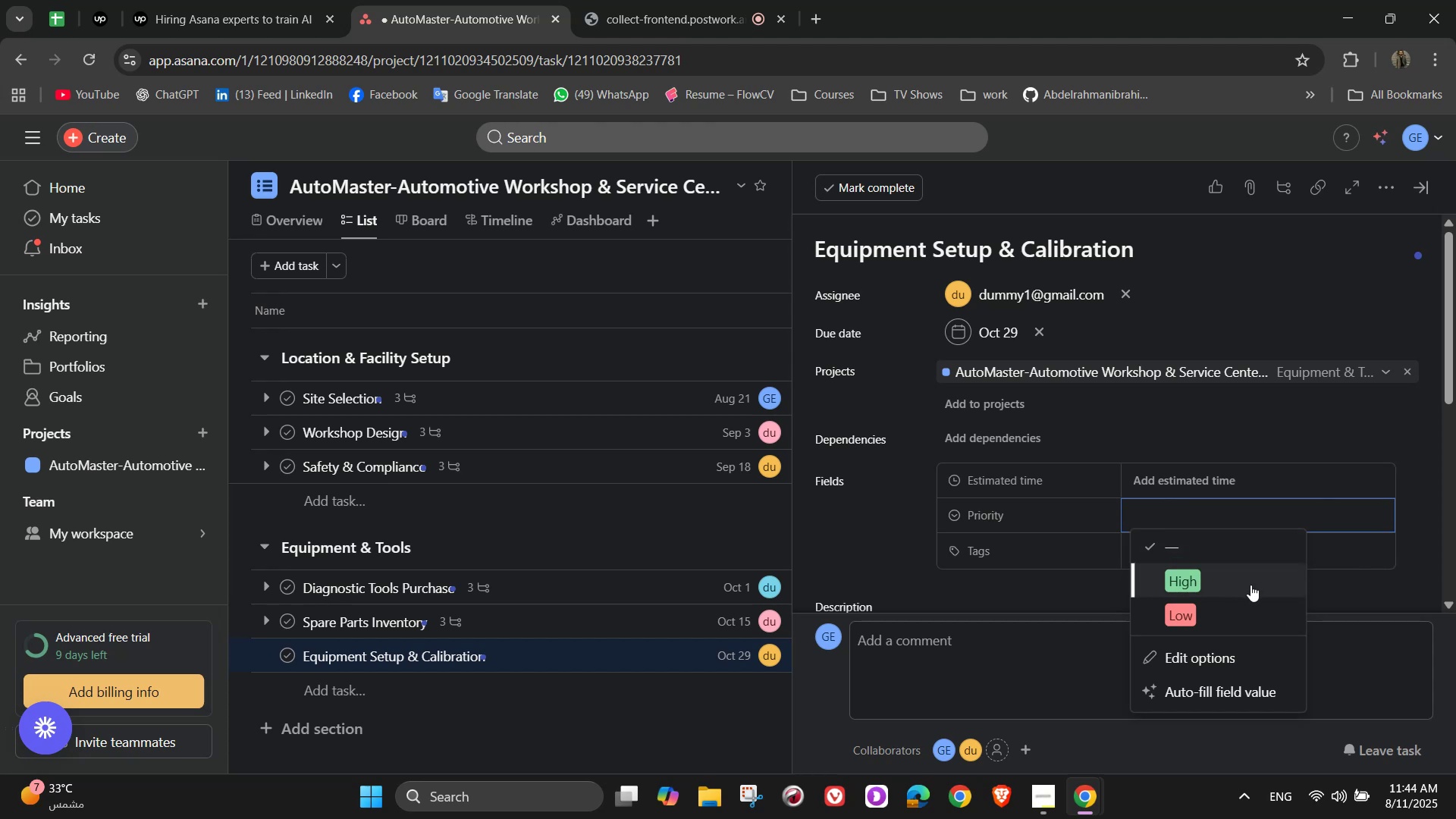 
wait(15.5)
 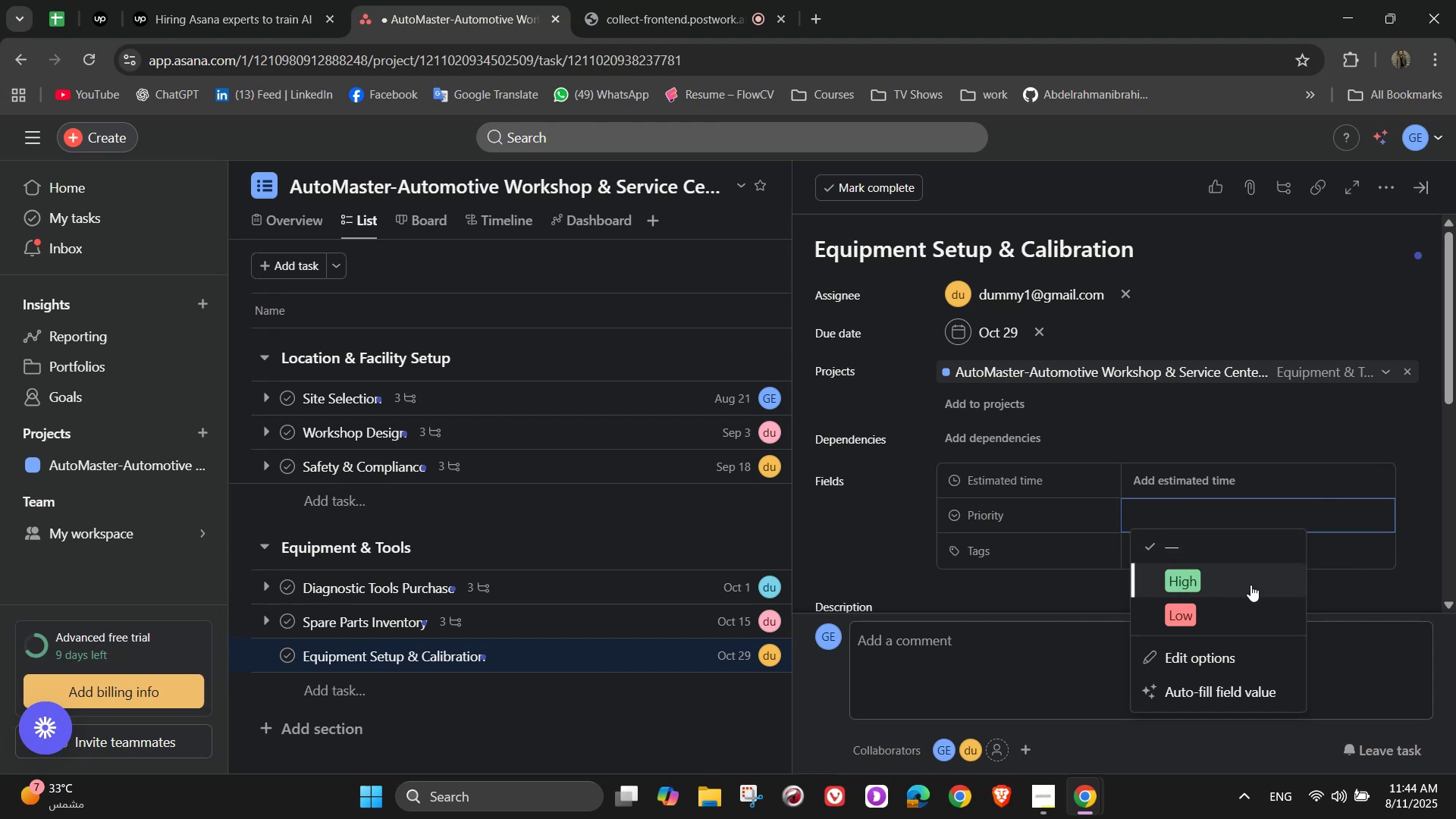 
left_click([1210, 616])
 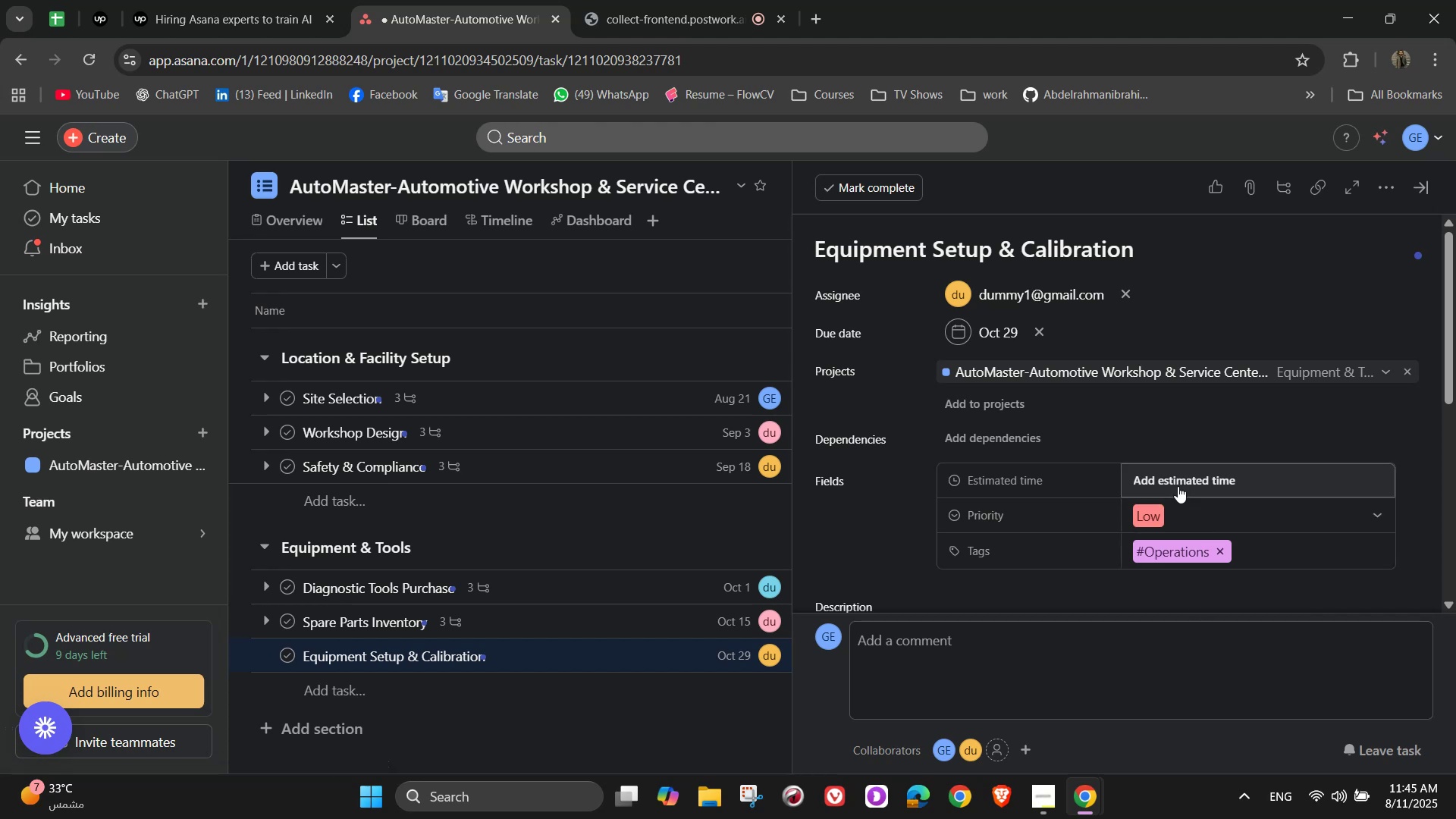 
left_click([1175, 486])
 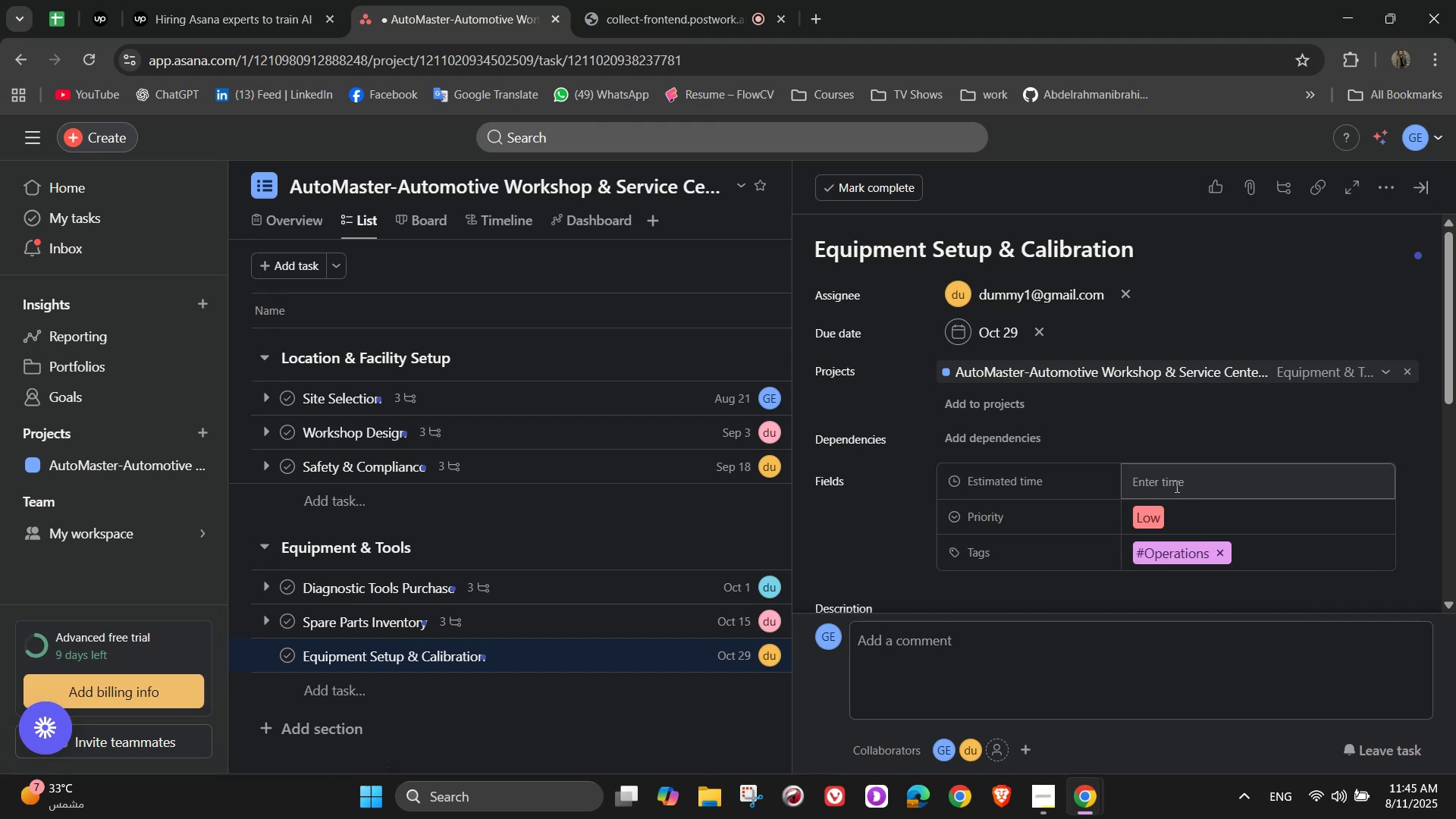 
left_click([1175, 486])
 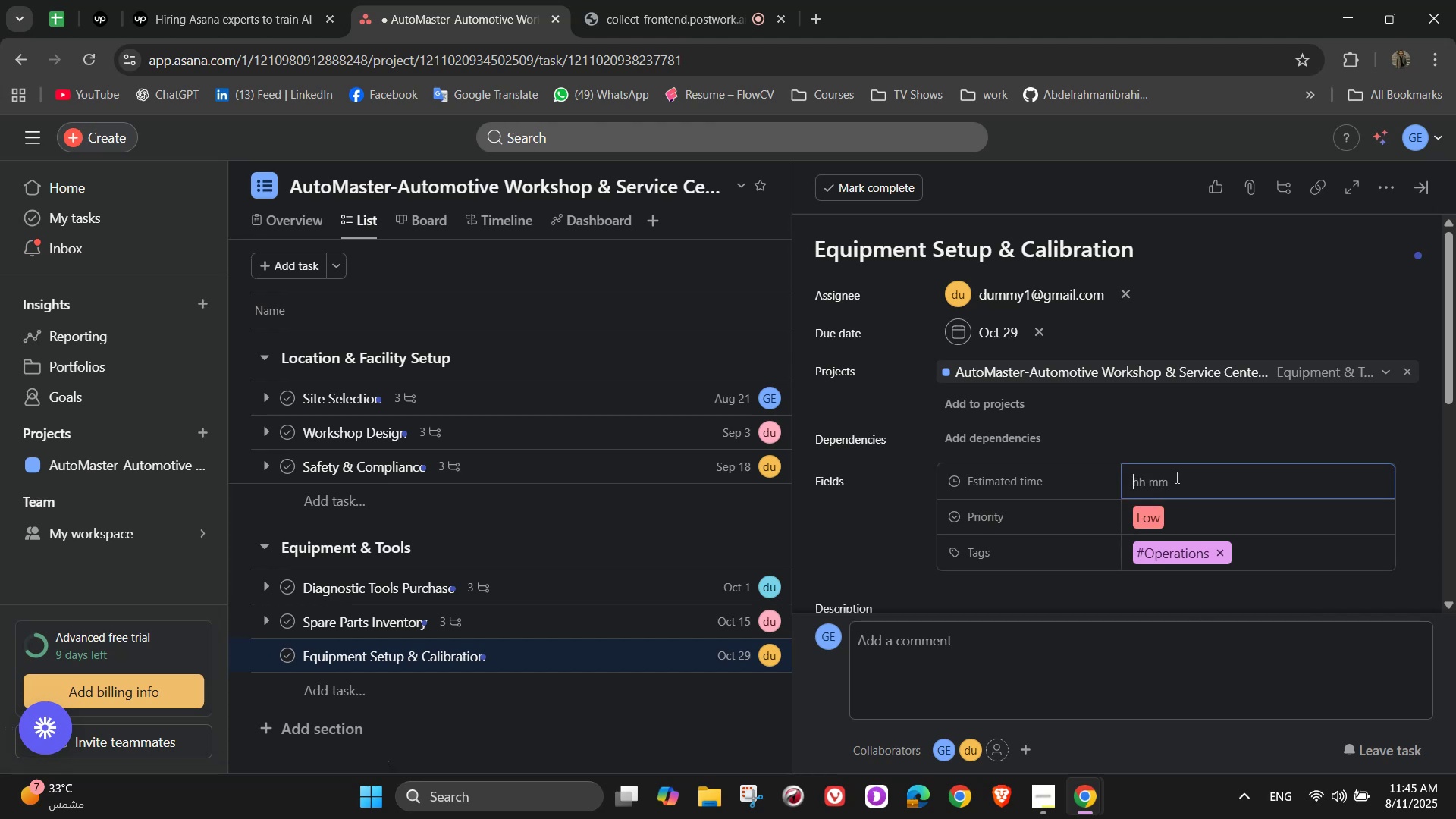 
key(Numpad3)
 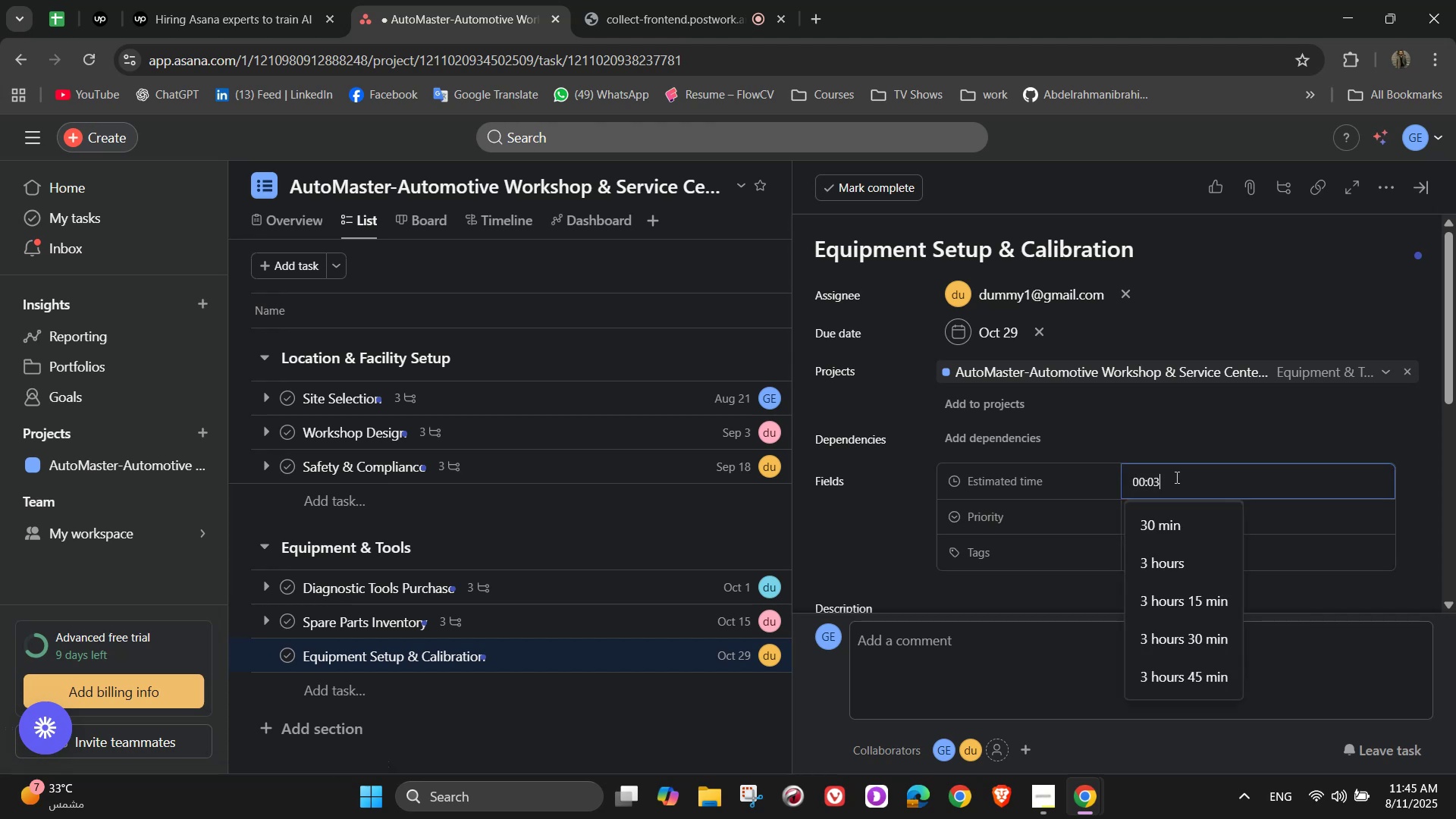 
key(Numpad0)
 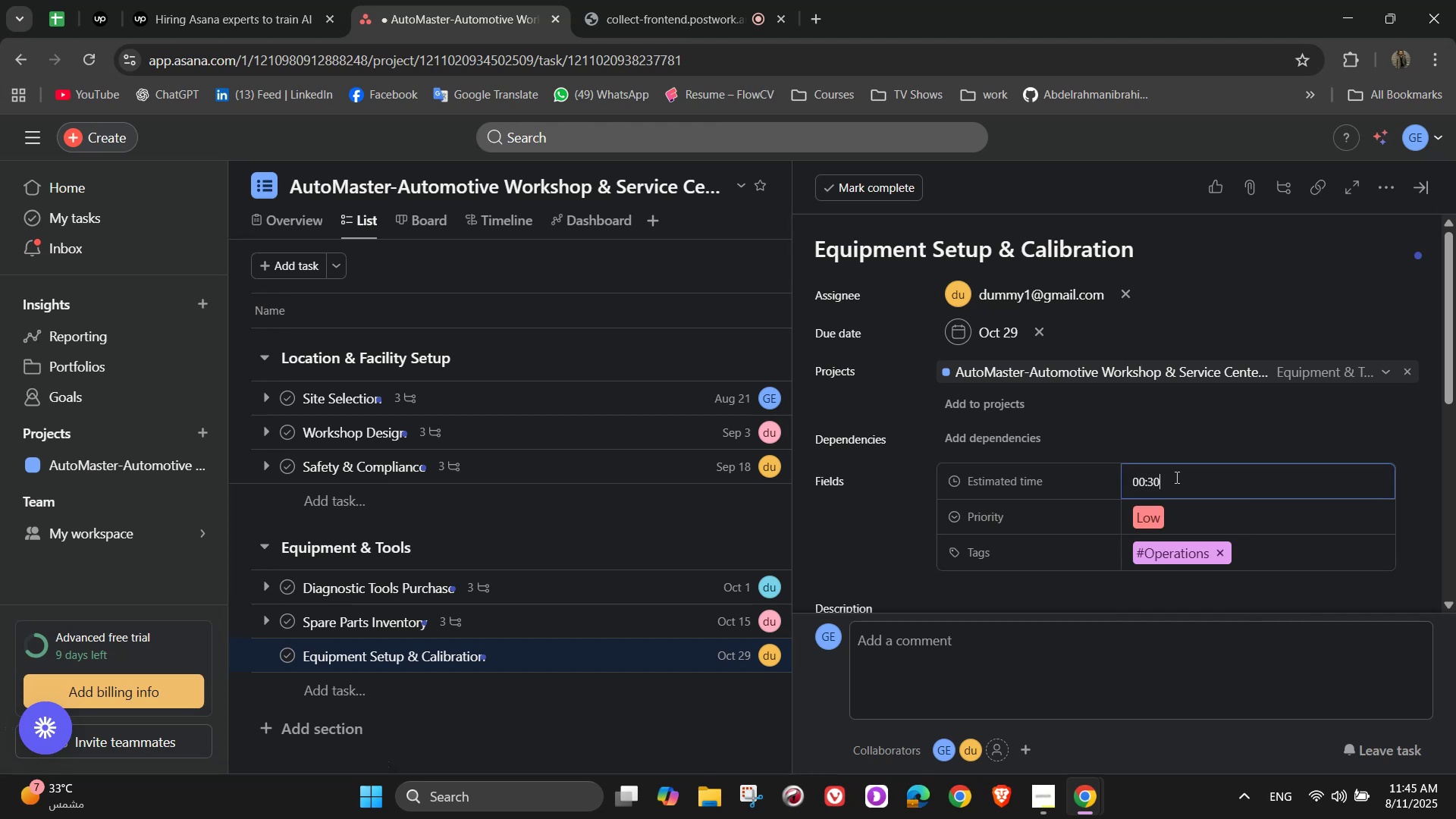 
key(Numpad0)
 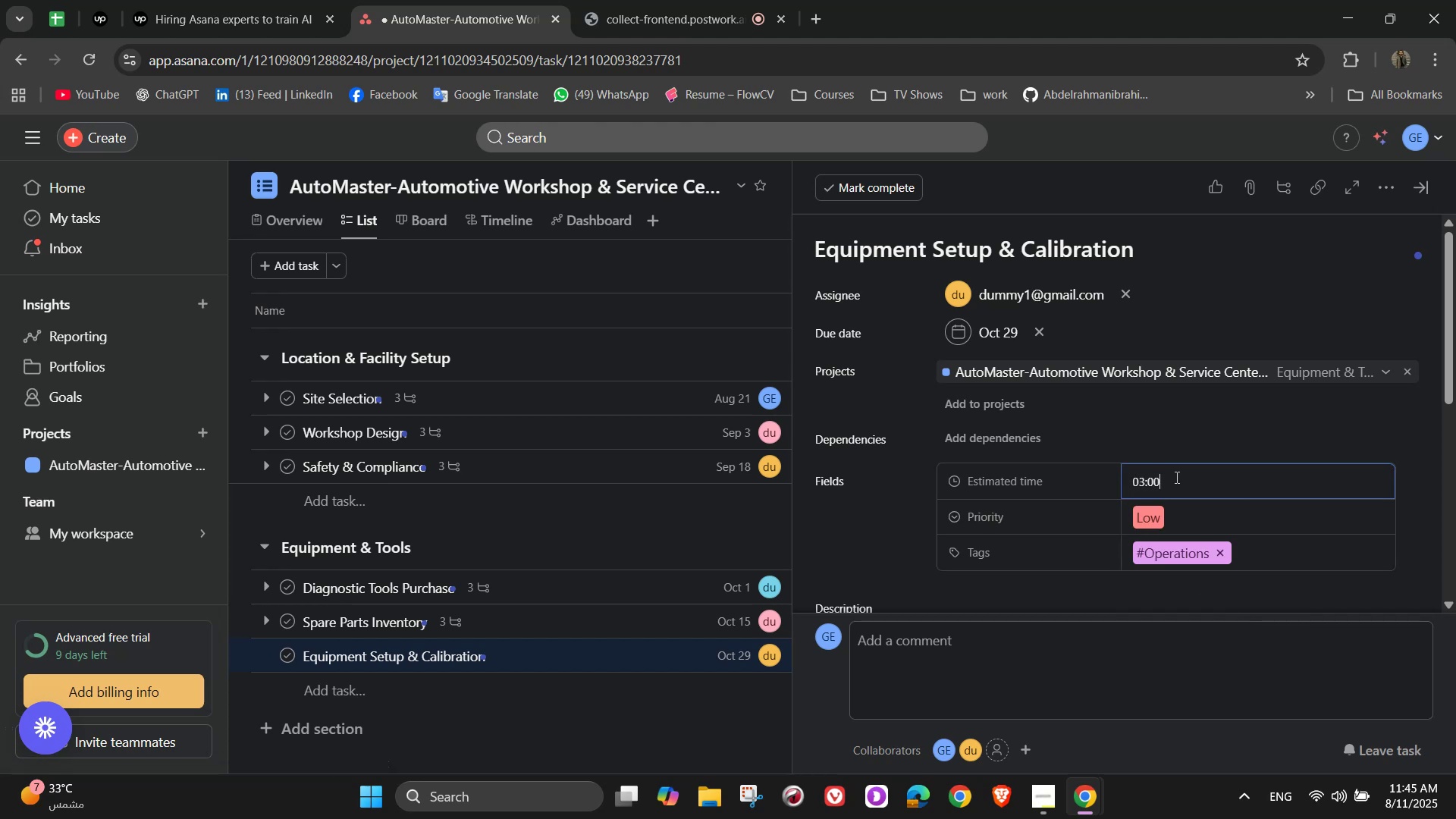 
key(Numpad0)
 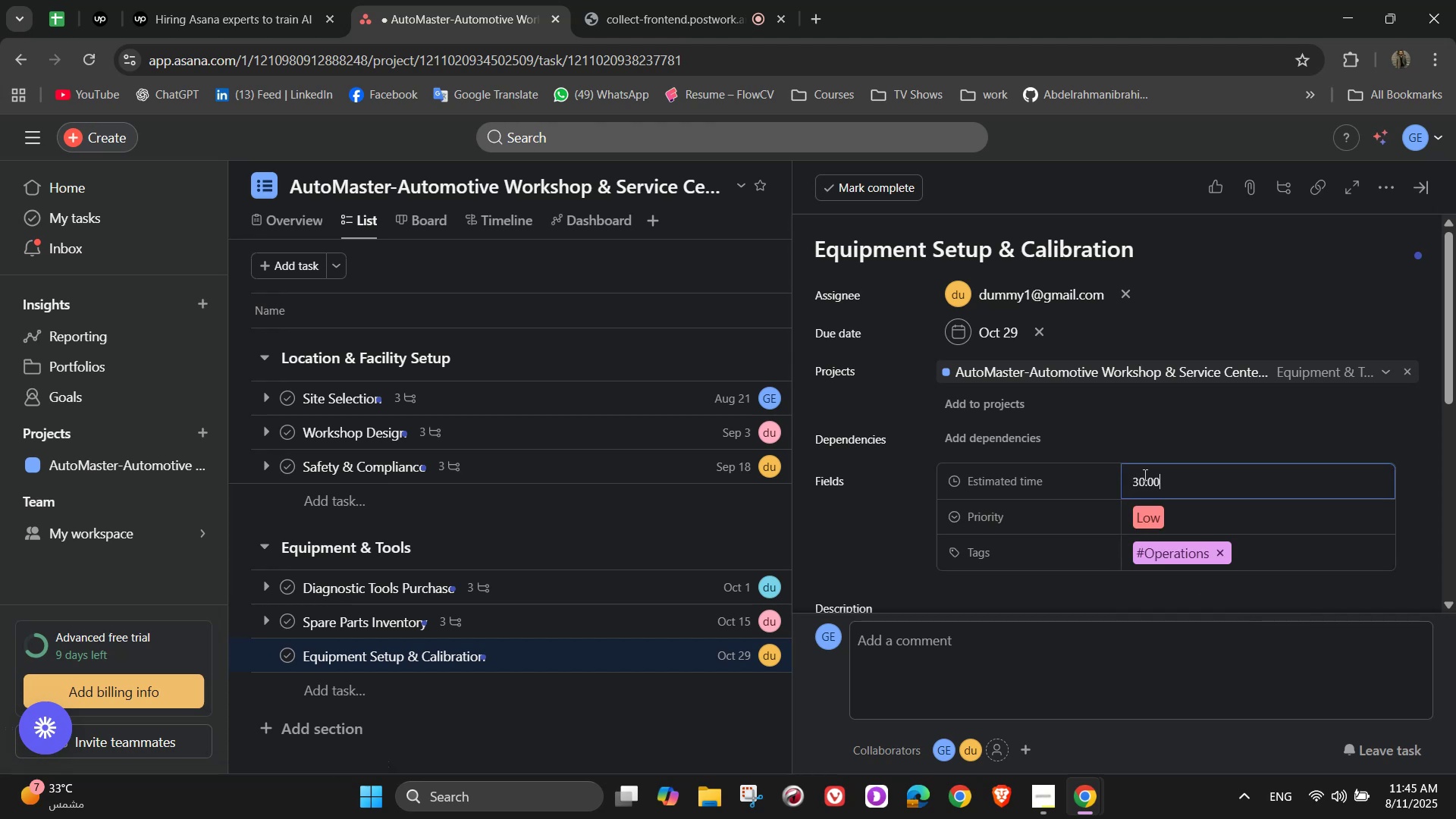 
left_click([1170, 424])
 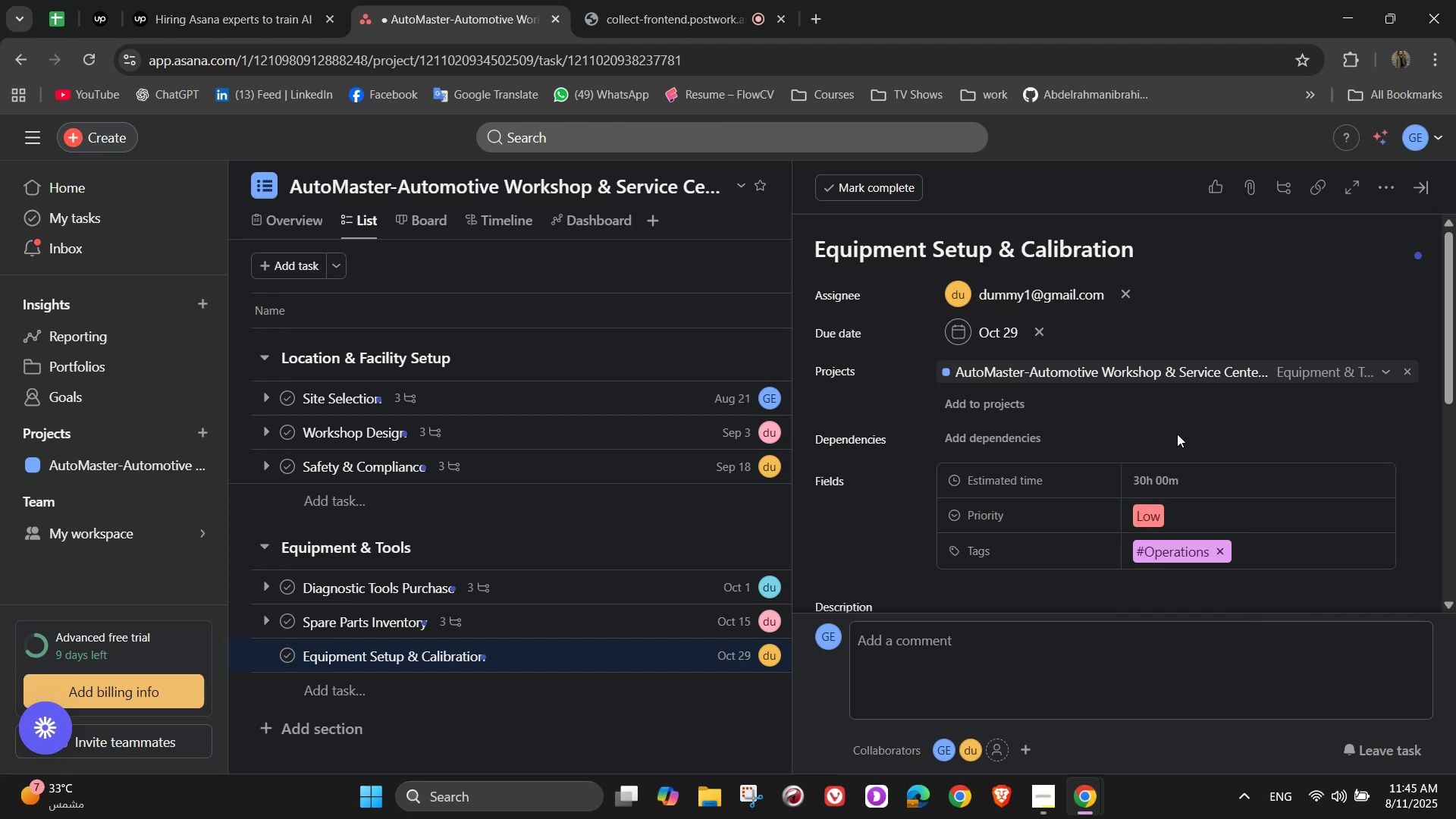 
scroll: coordinate [1177, 434], scroll_direction: down, amount: 2.0
 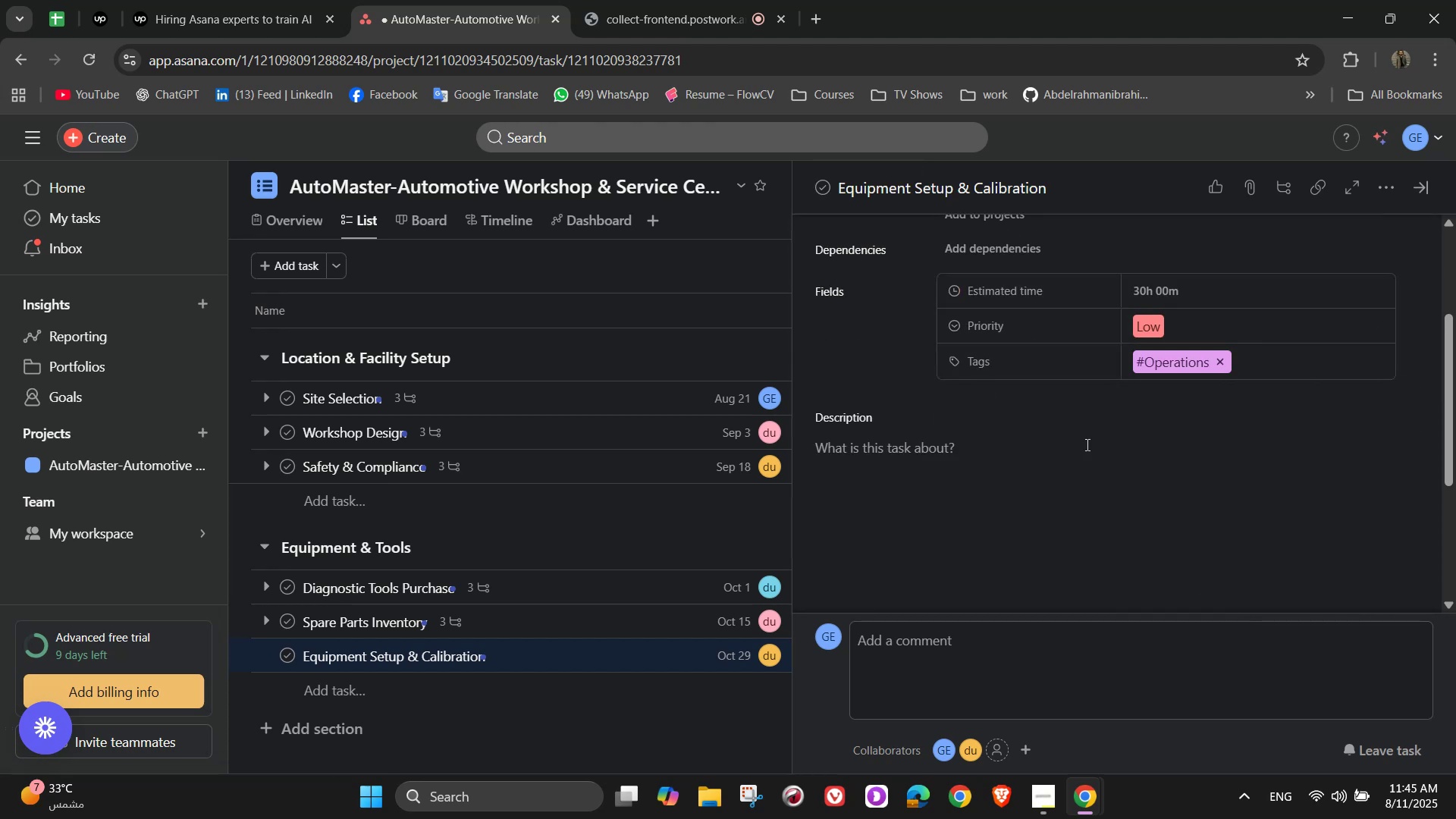 
left_click([1053, 482])
 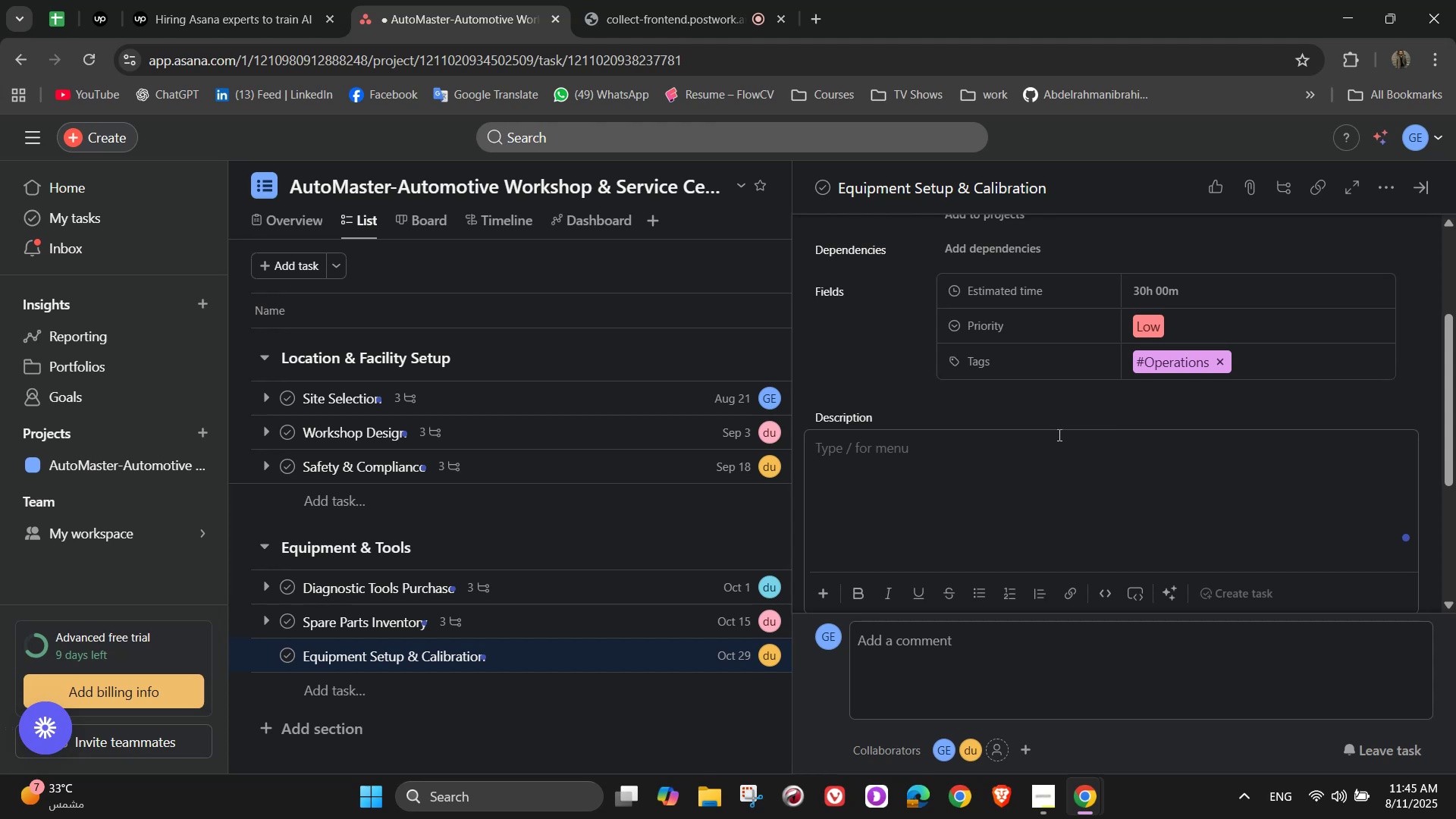 
type(Ensure all tools are ready for service)
 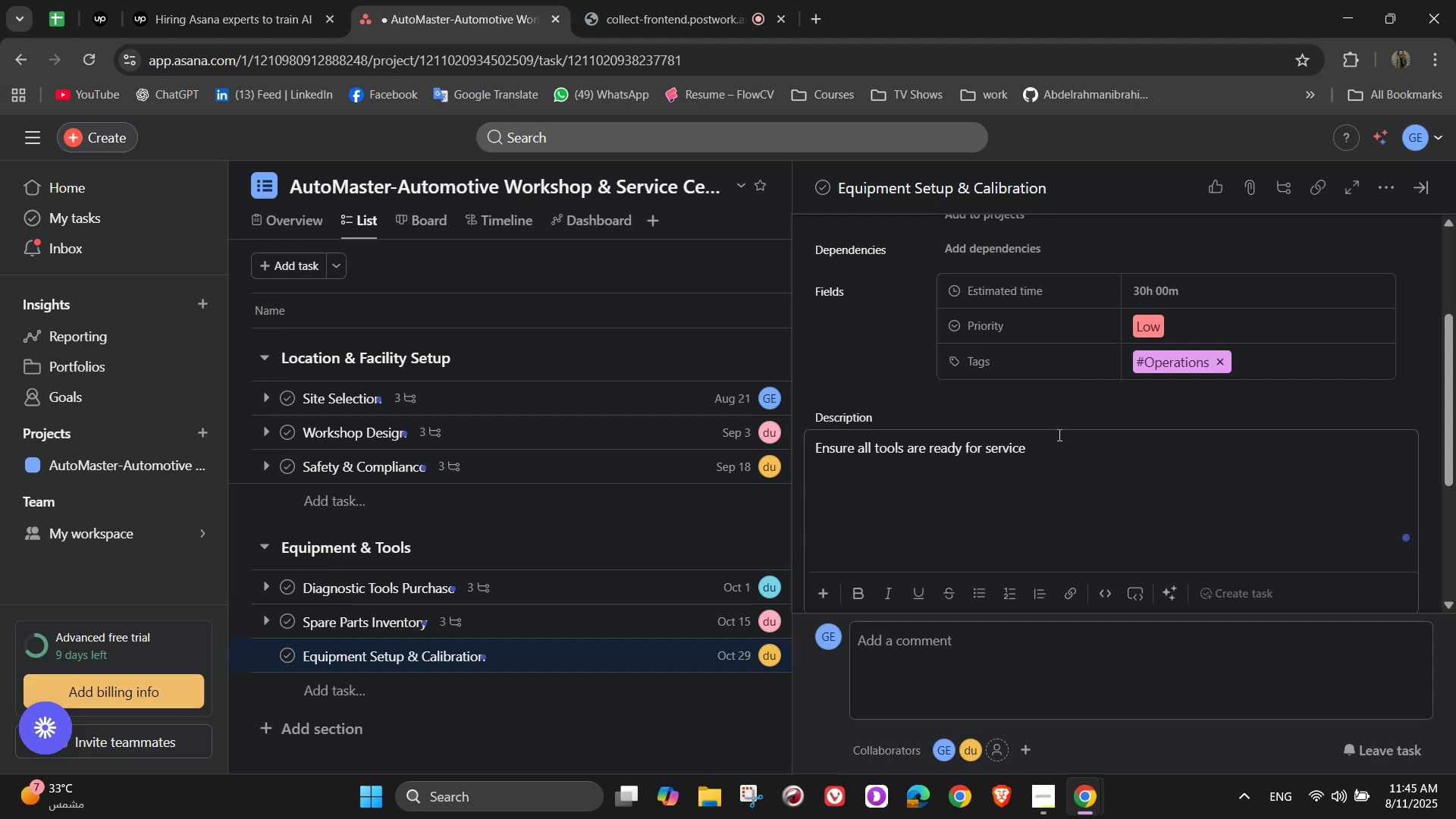 
scroll: coordinate [1058, 435], scroll_direction: down, amount: 1.0
 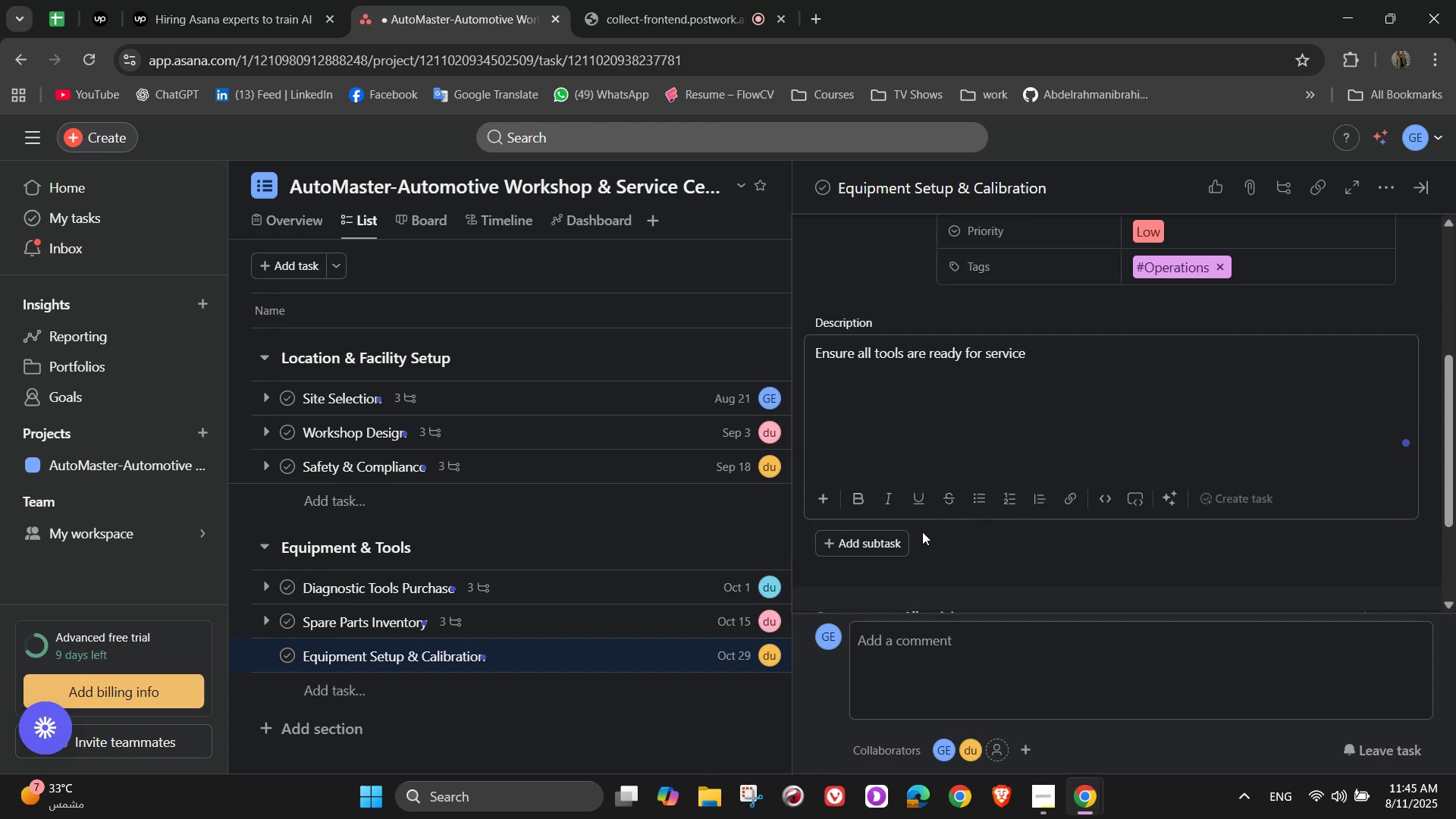 
mouse_move([891, 553])
 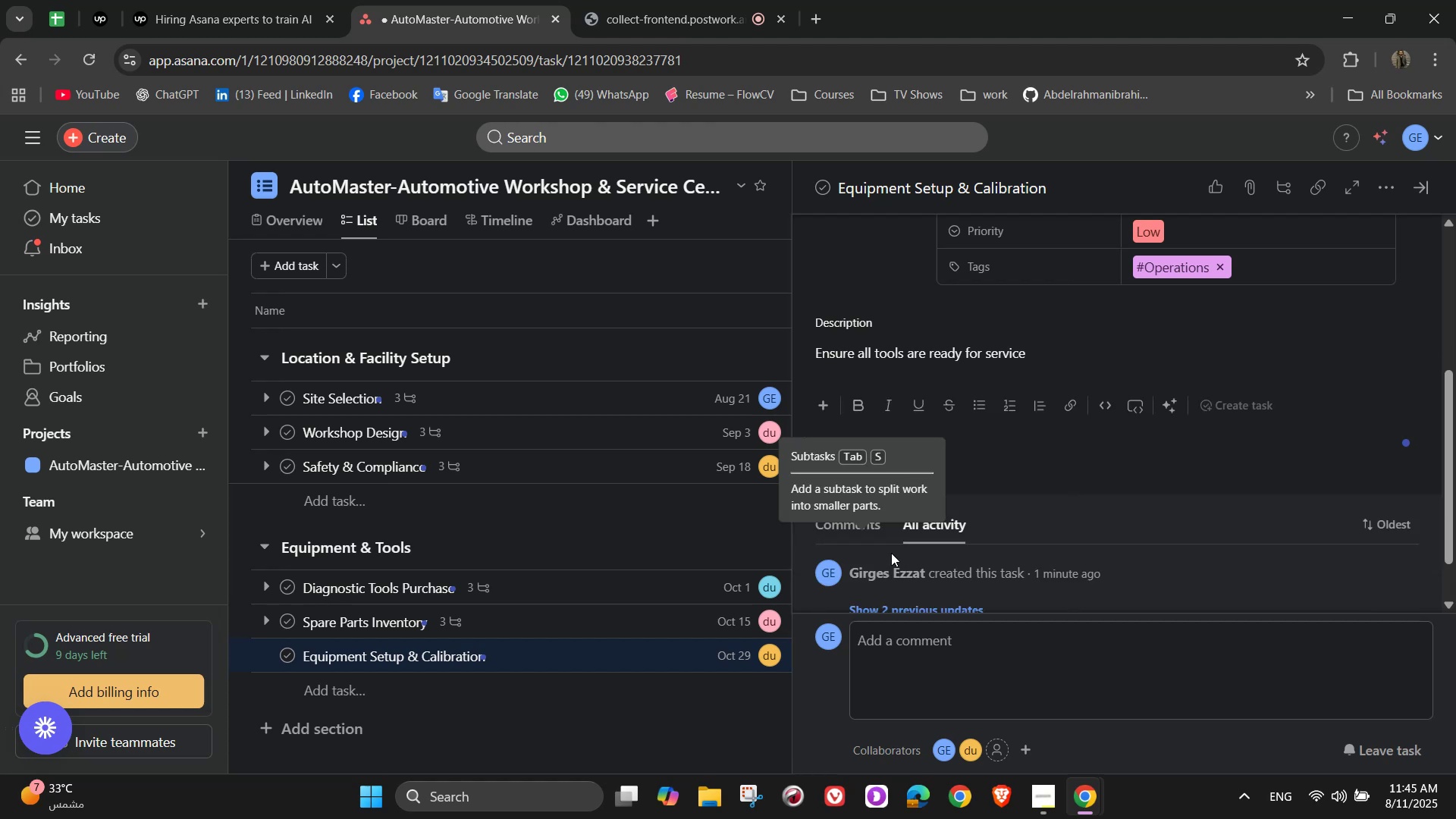 
left_click([891, 553])
 